 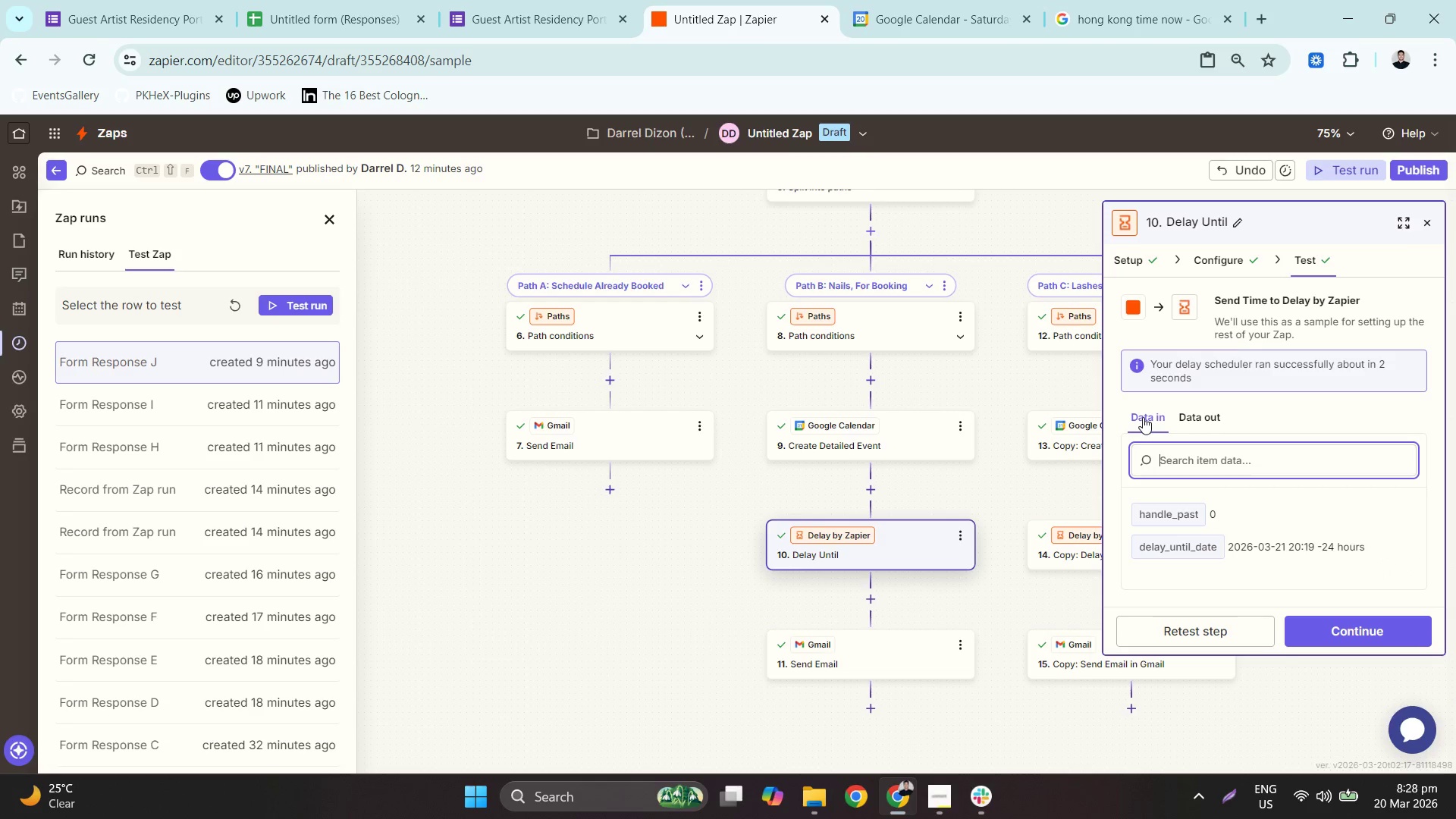 
left_click([1200, 414])
 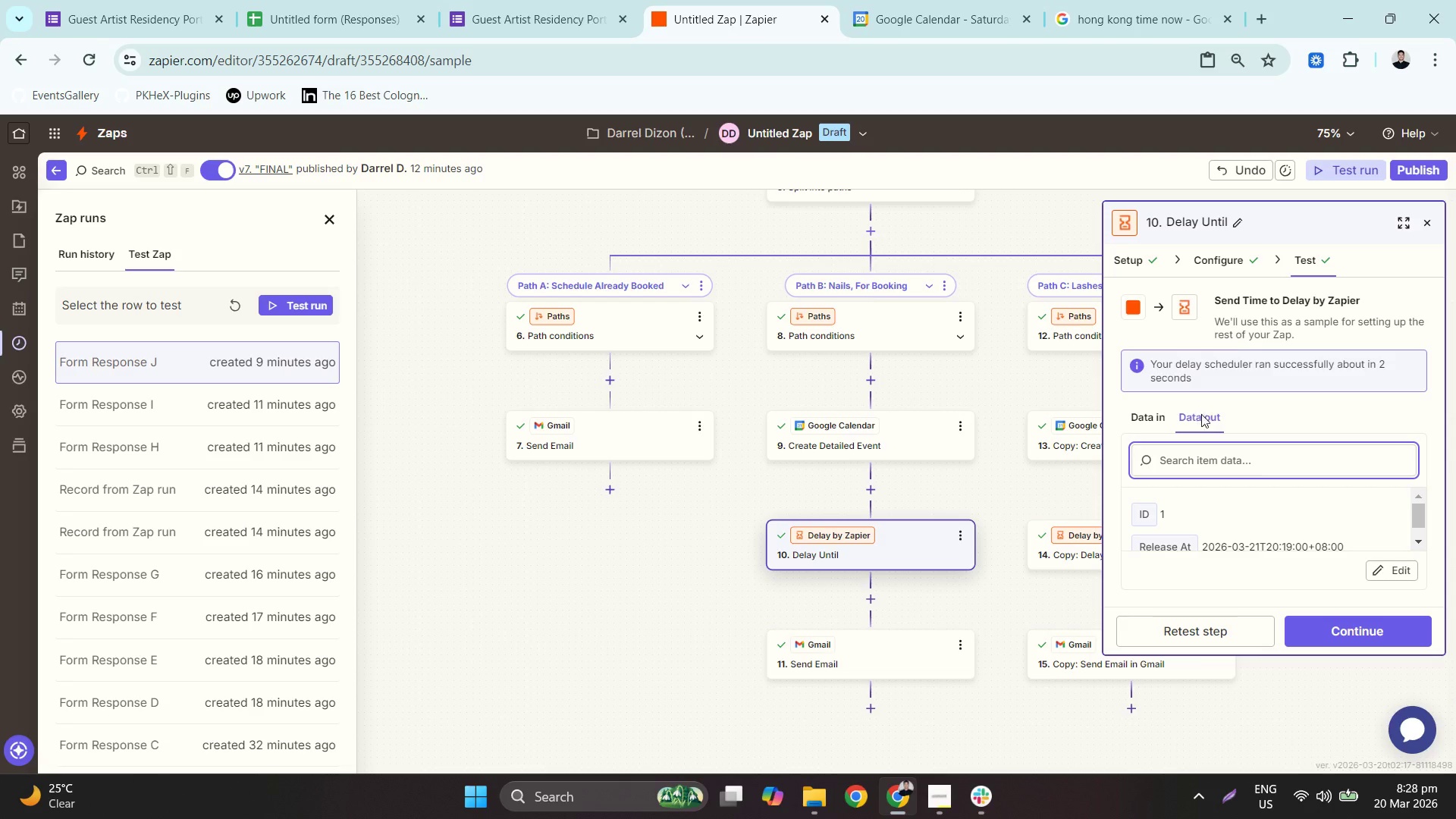 
left_click([1232, 268])
 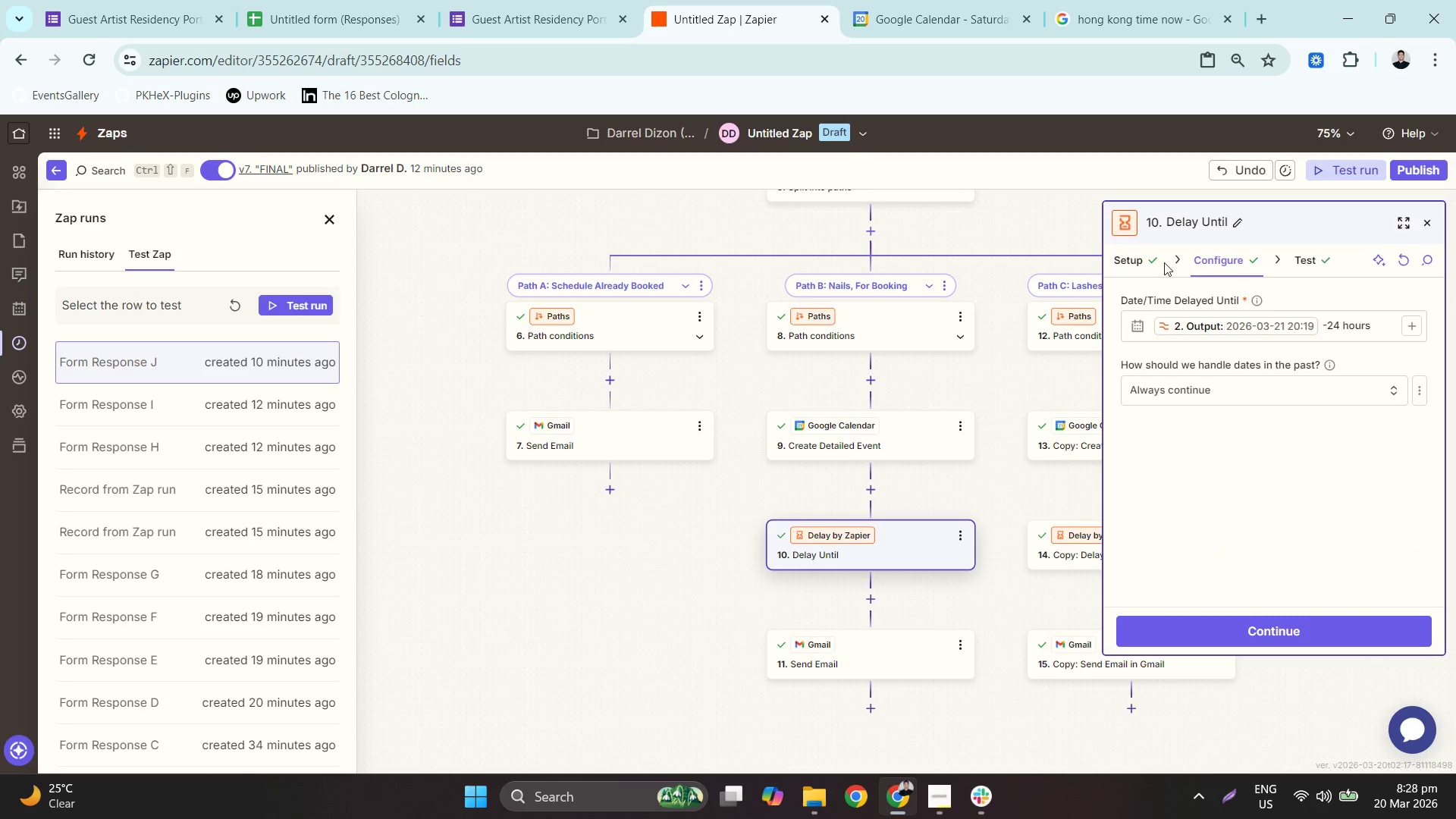 
left_click([1138, 256])
 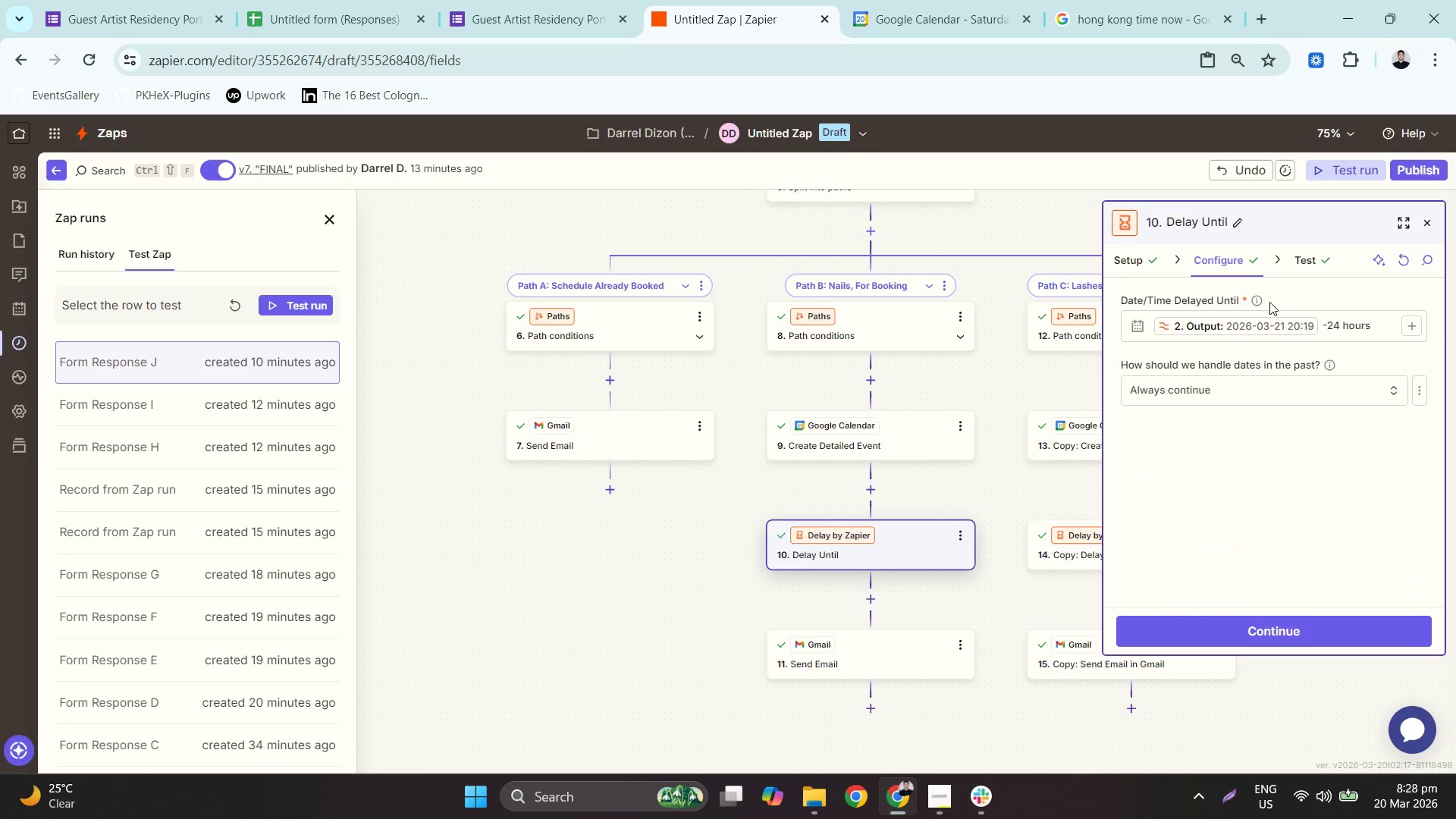 
left_click([1314, 250])
 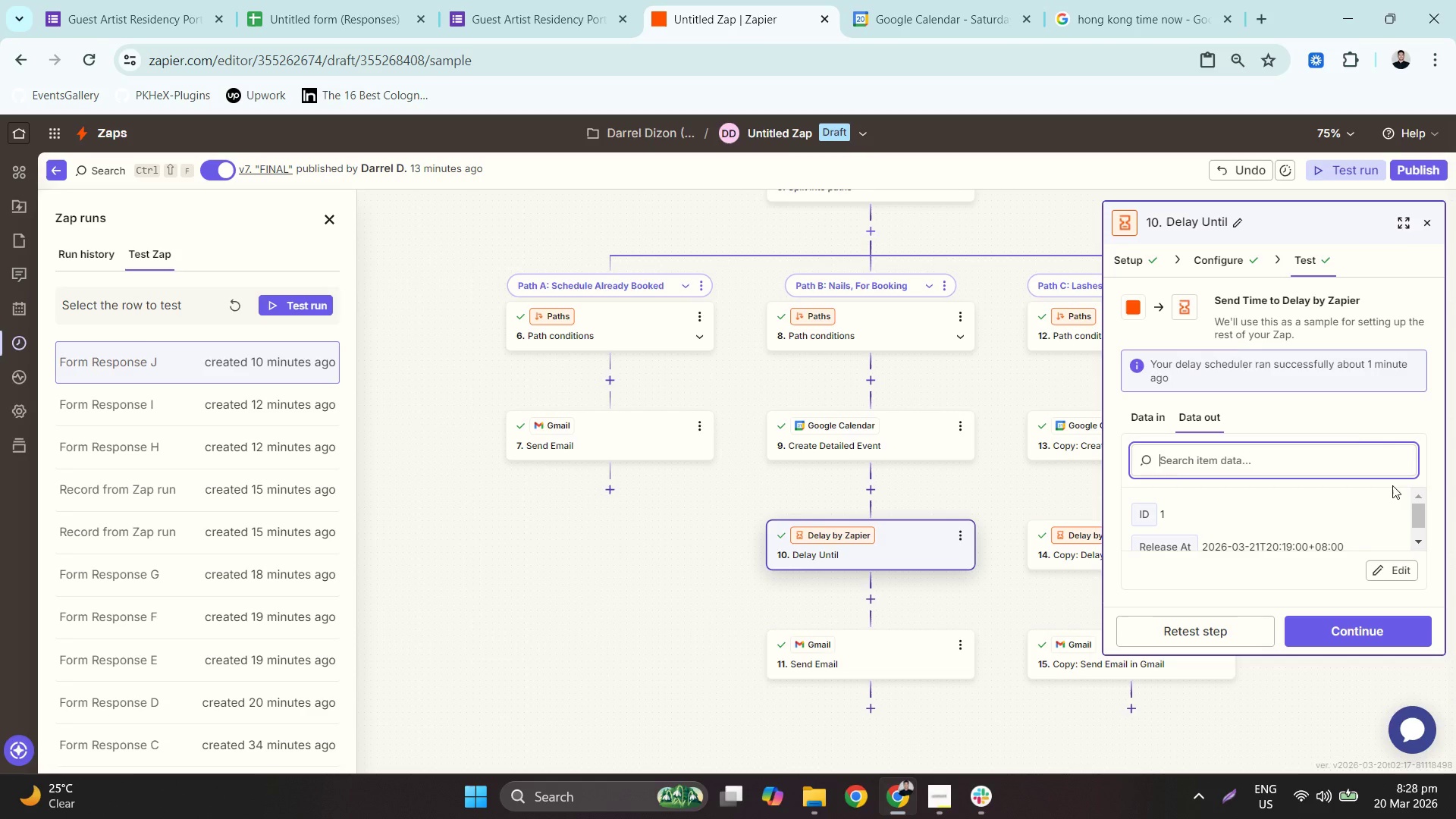 
scroll: coordinate [1368, 540], scroll_direction: down, amount: 1.0
 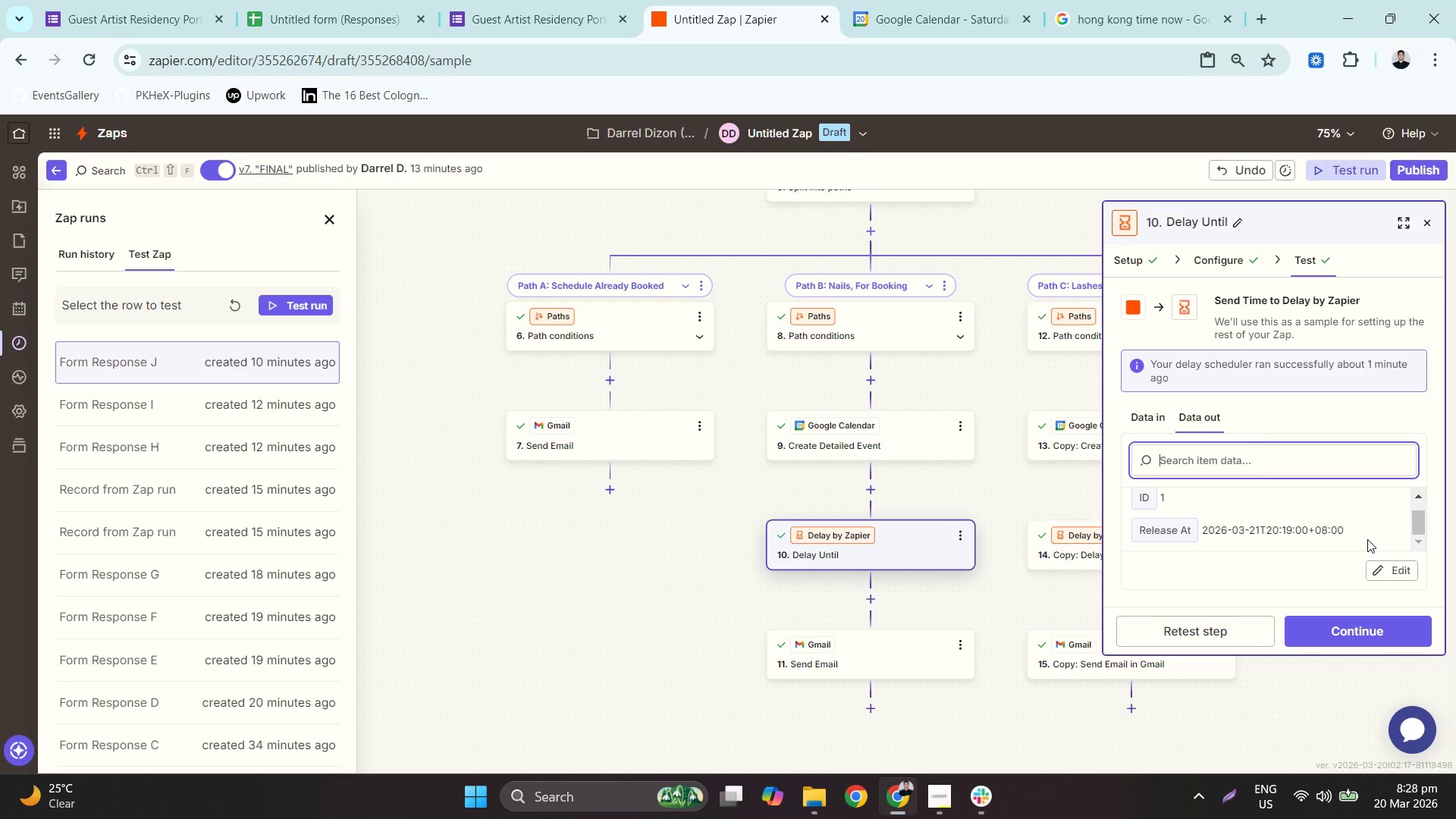 
left_click([1128, 419])
 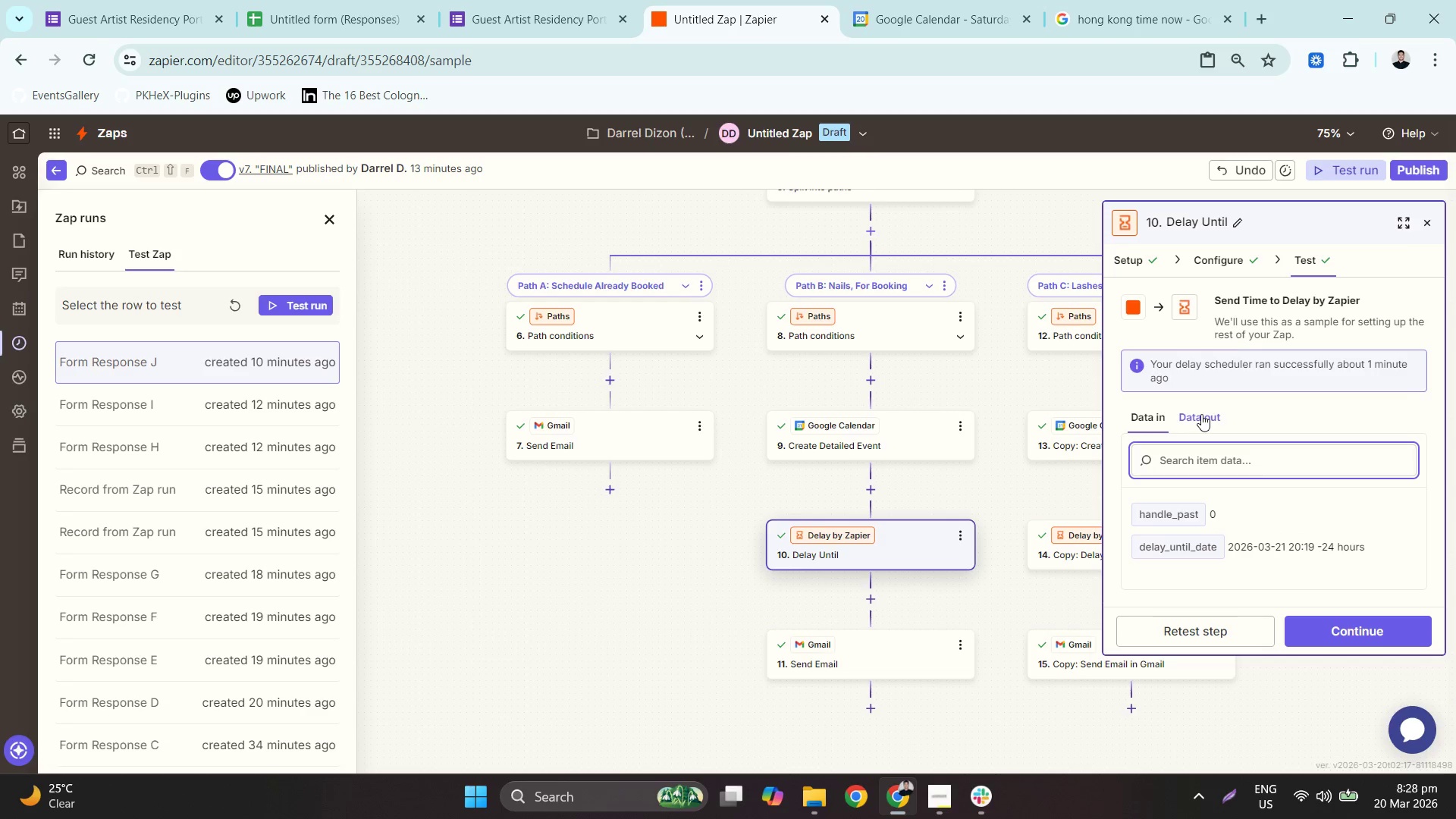 
left_click([1201, 414])
 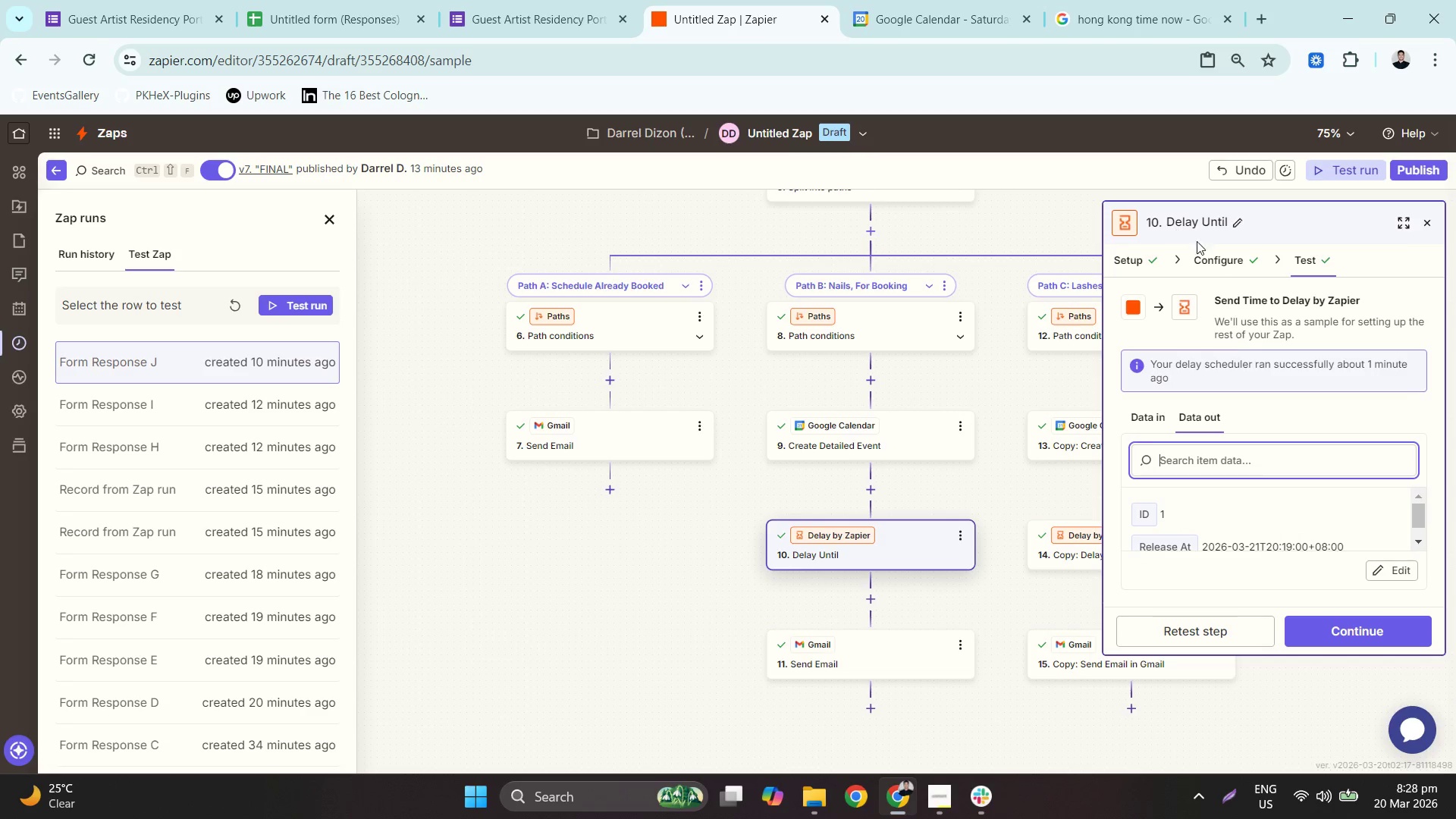 
left_click([1219, 256])
 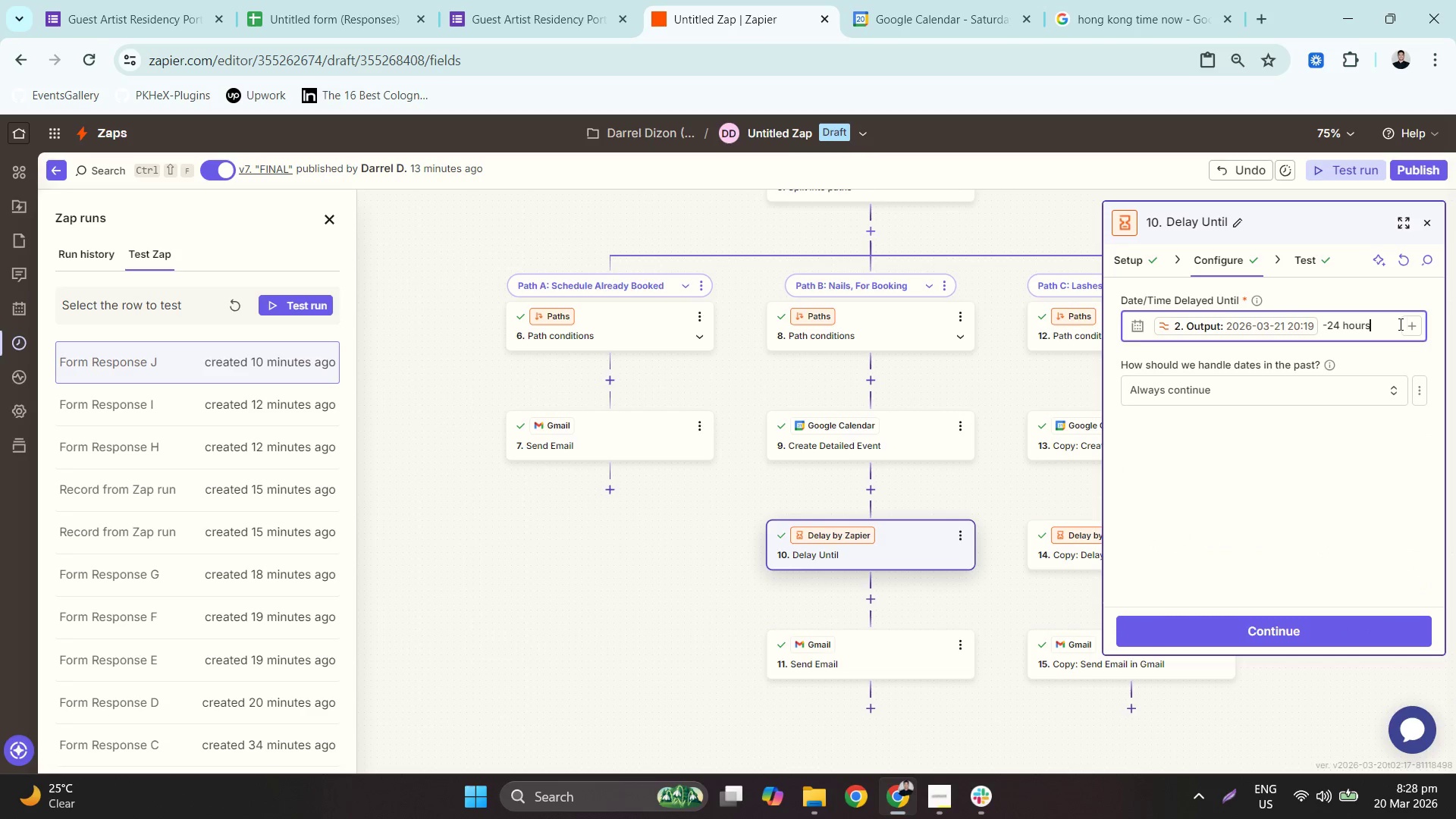 
key(Backspace)
 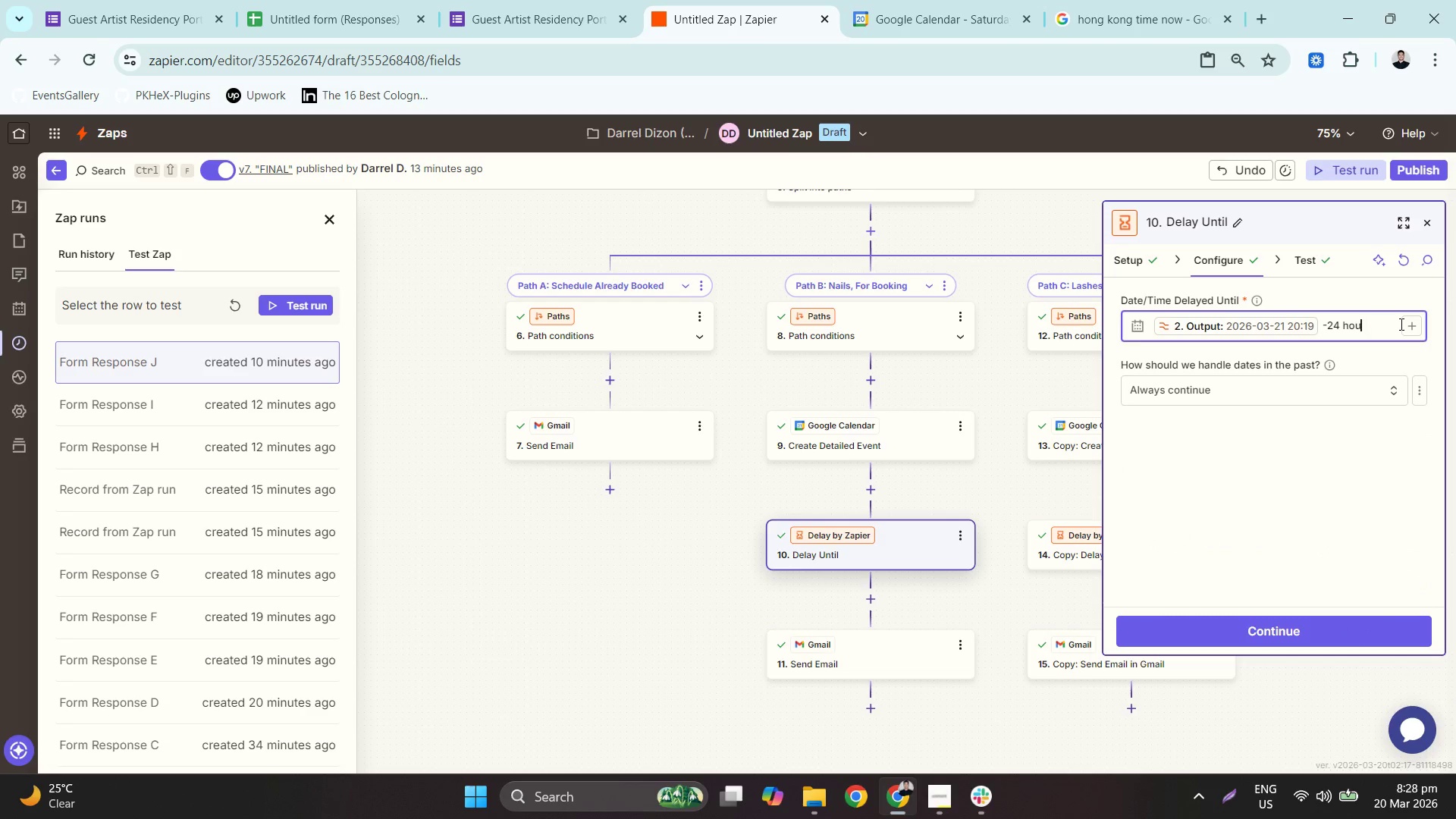 
key(Backspace)
 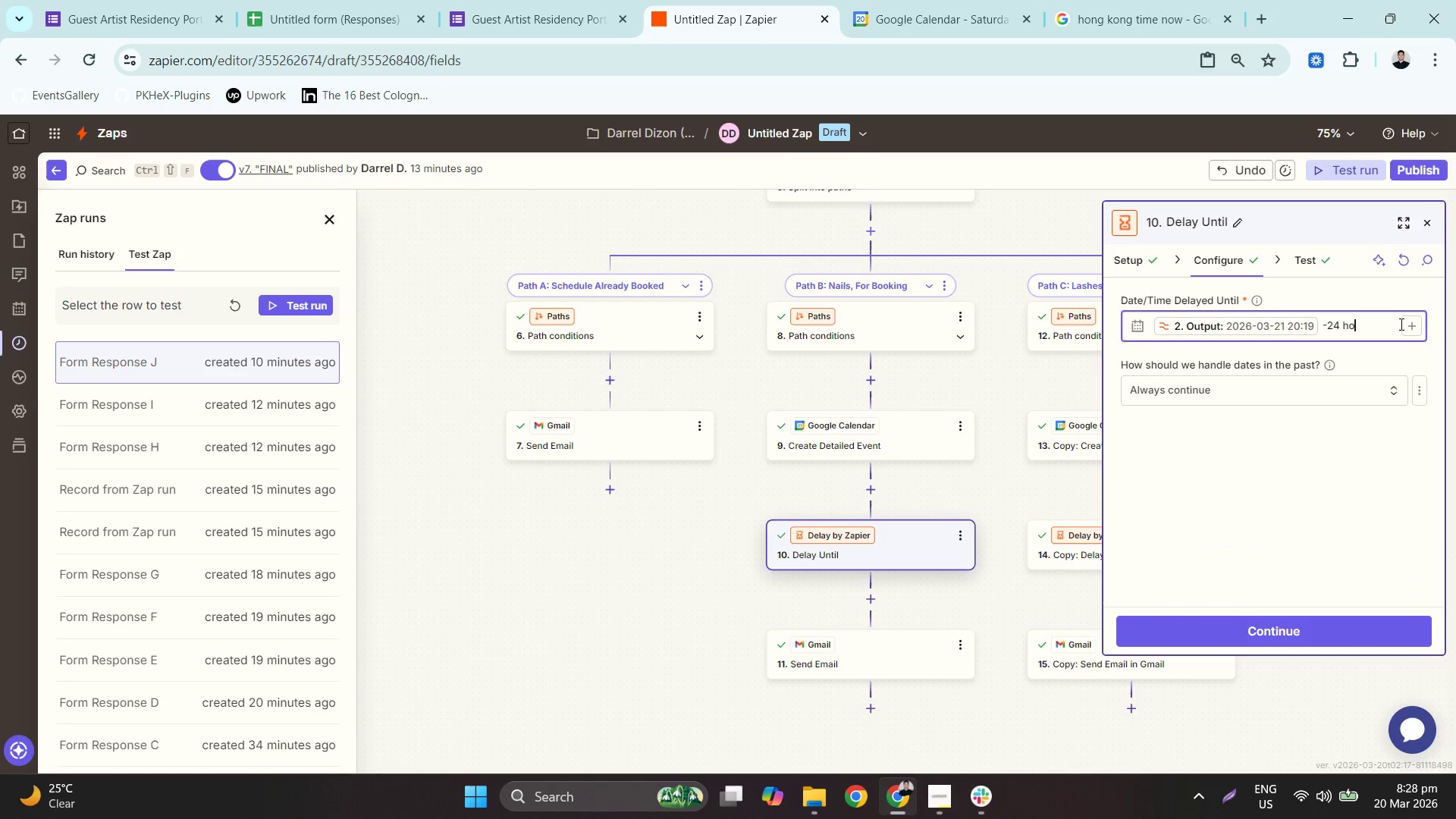 
key(Backspace)
 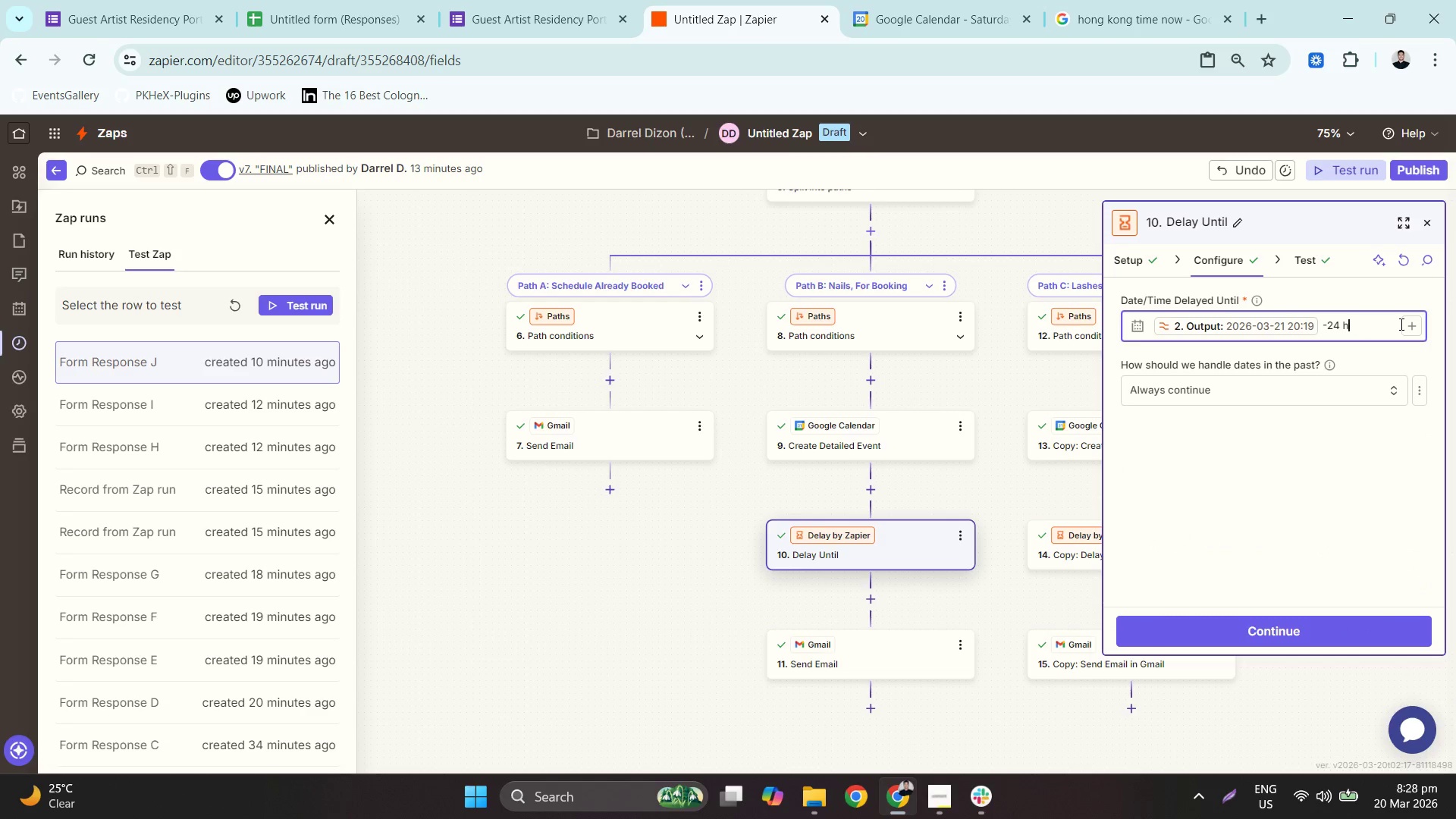 
key(Backspace)
 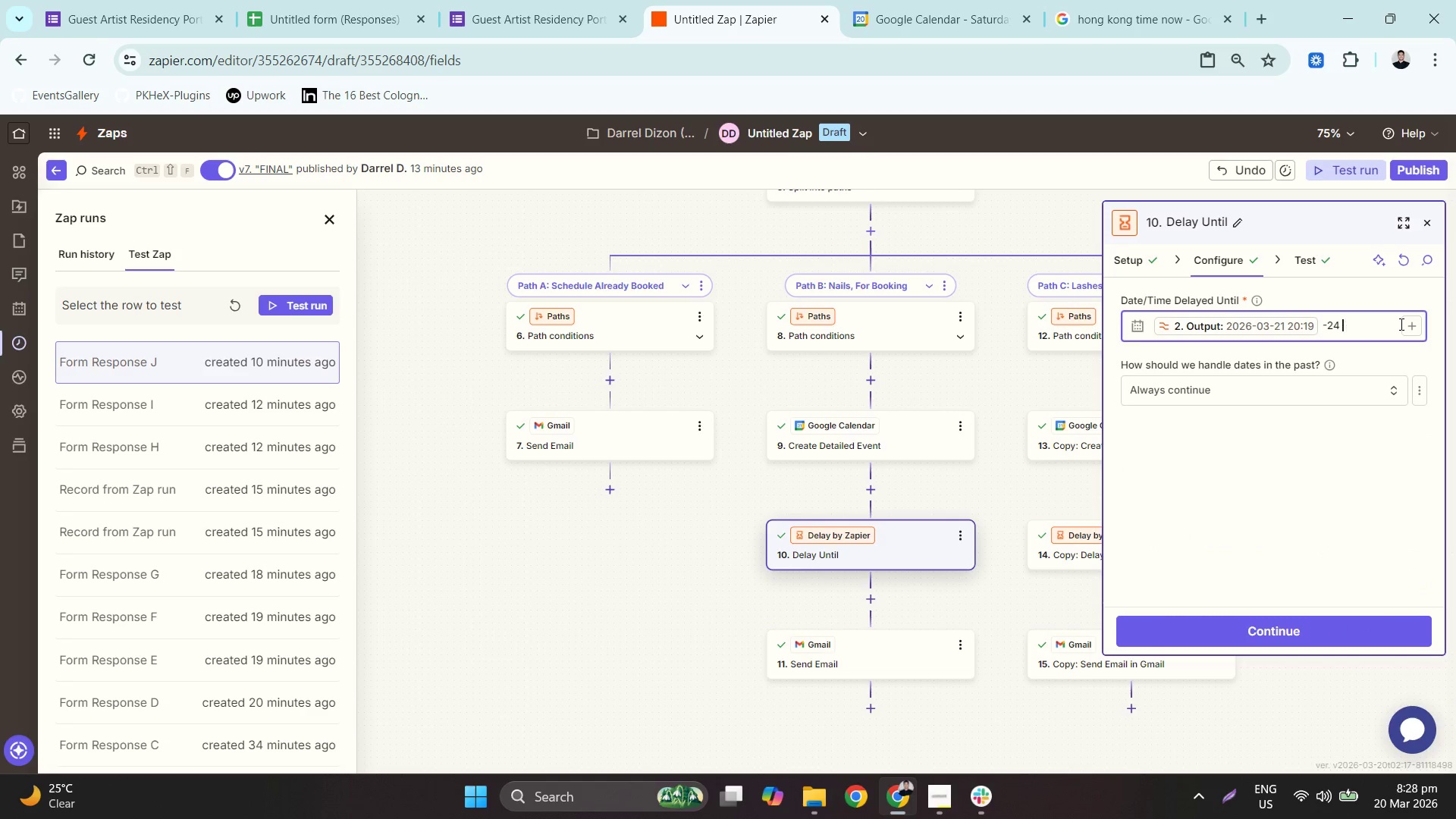 
key(Backspace)
 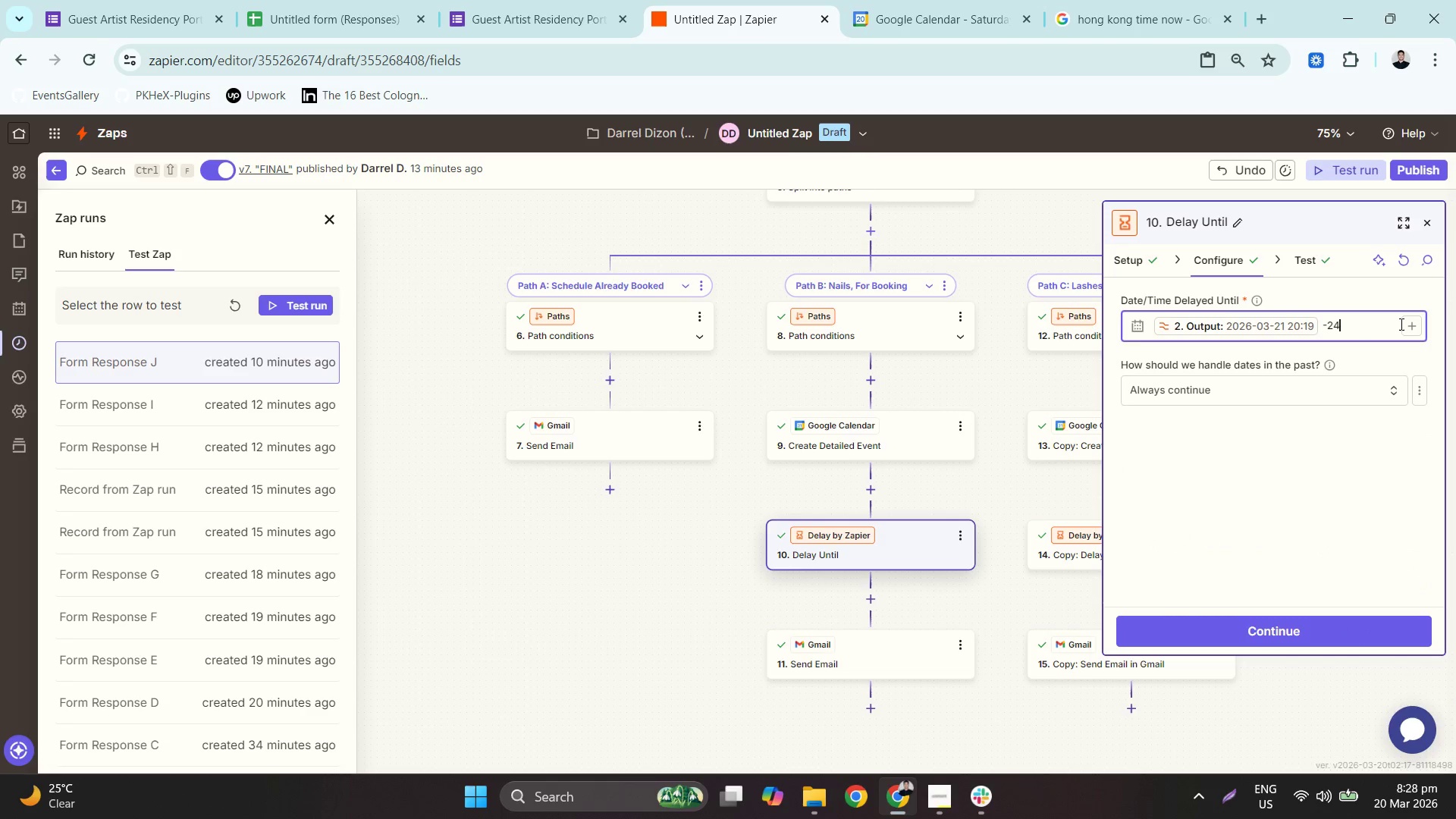 
key(Backspace)
 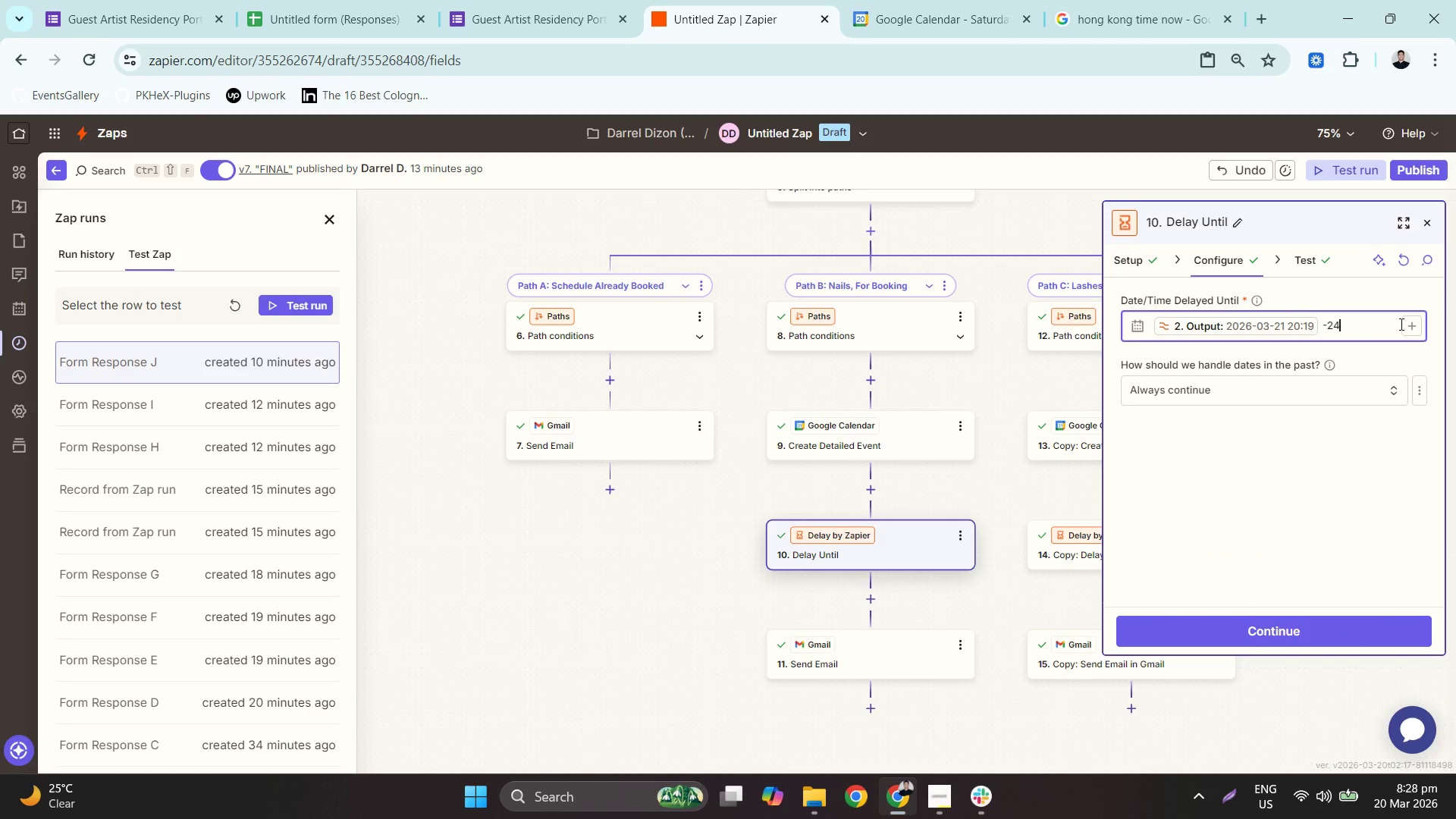 
key(Backspace)
 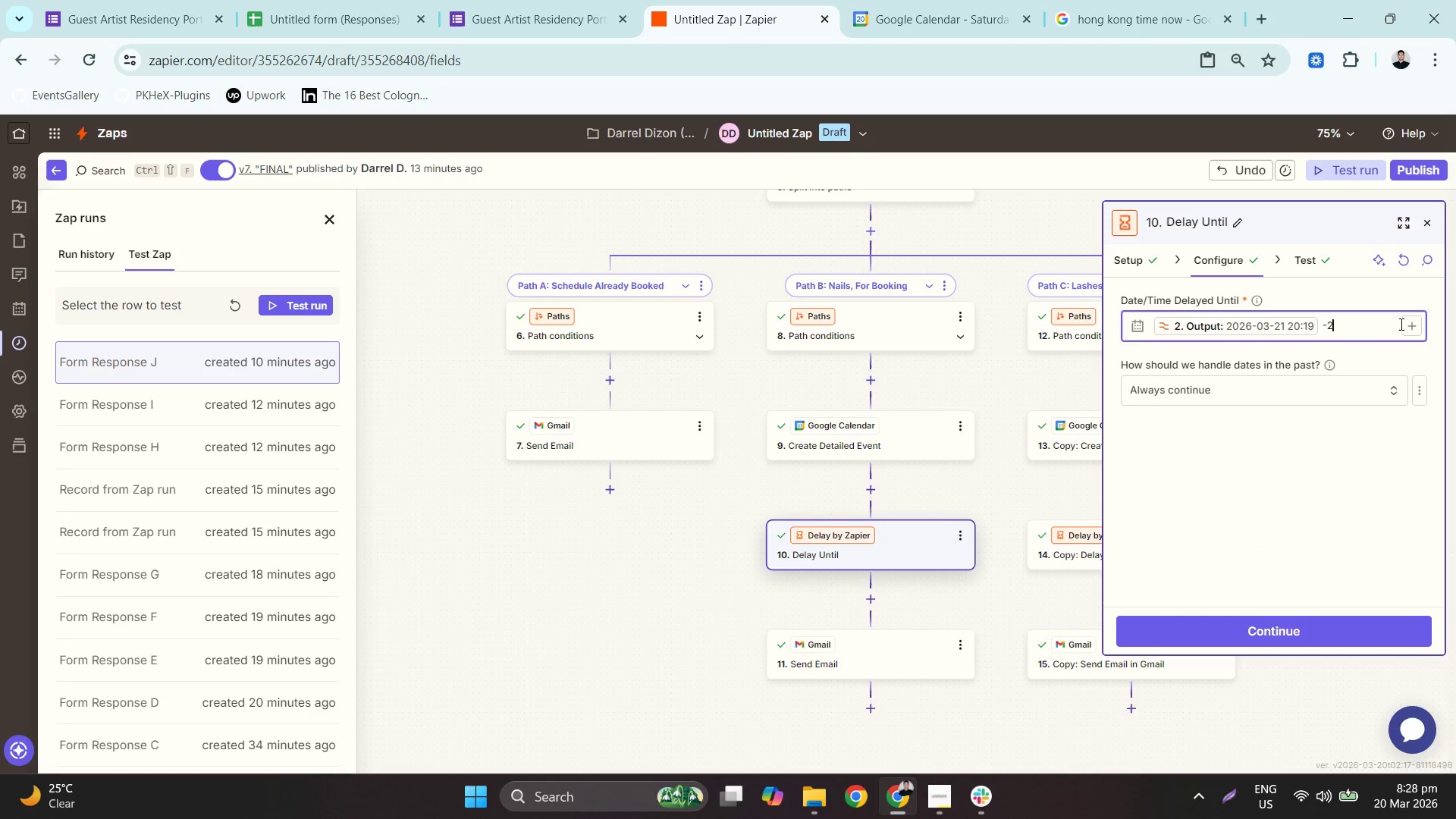 
key(Backspace)
 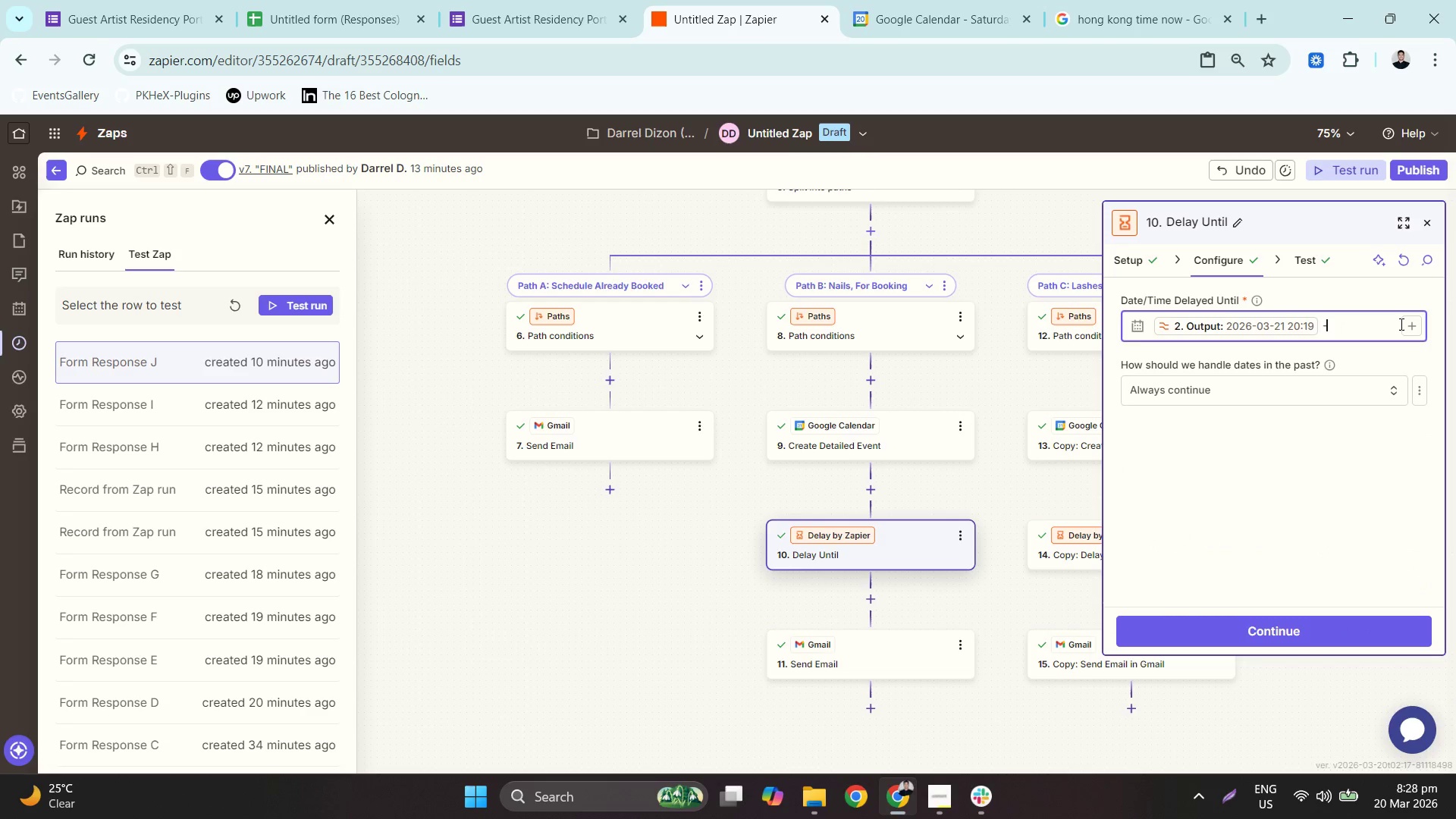 
key(Backspace)
 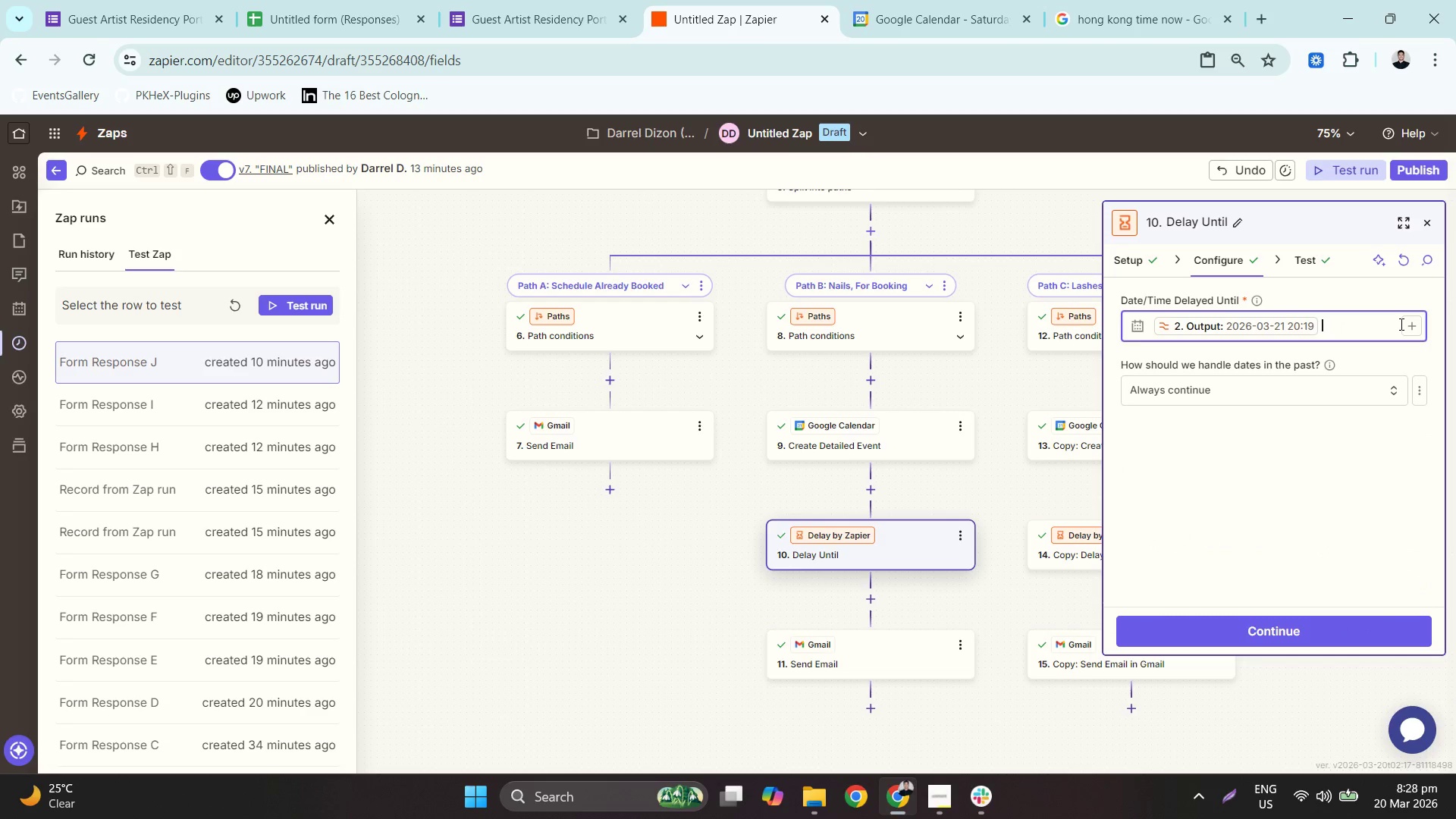 
key(Backspace)
 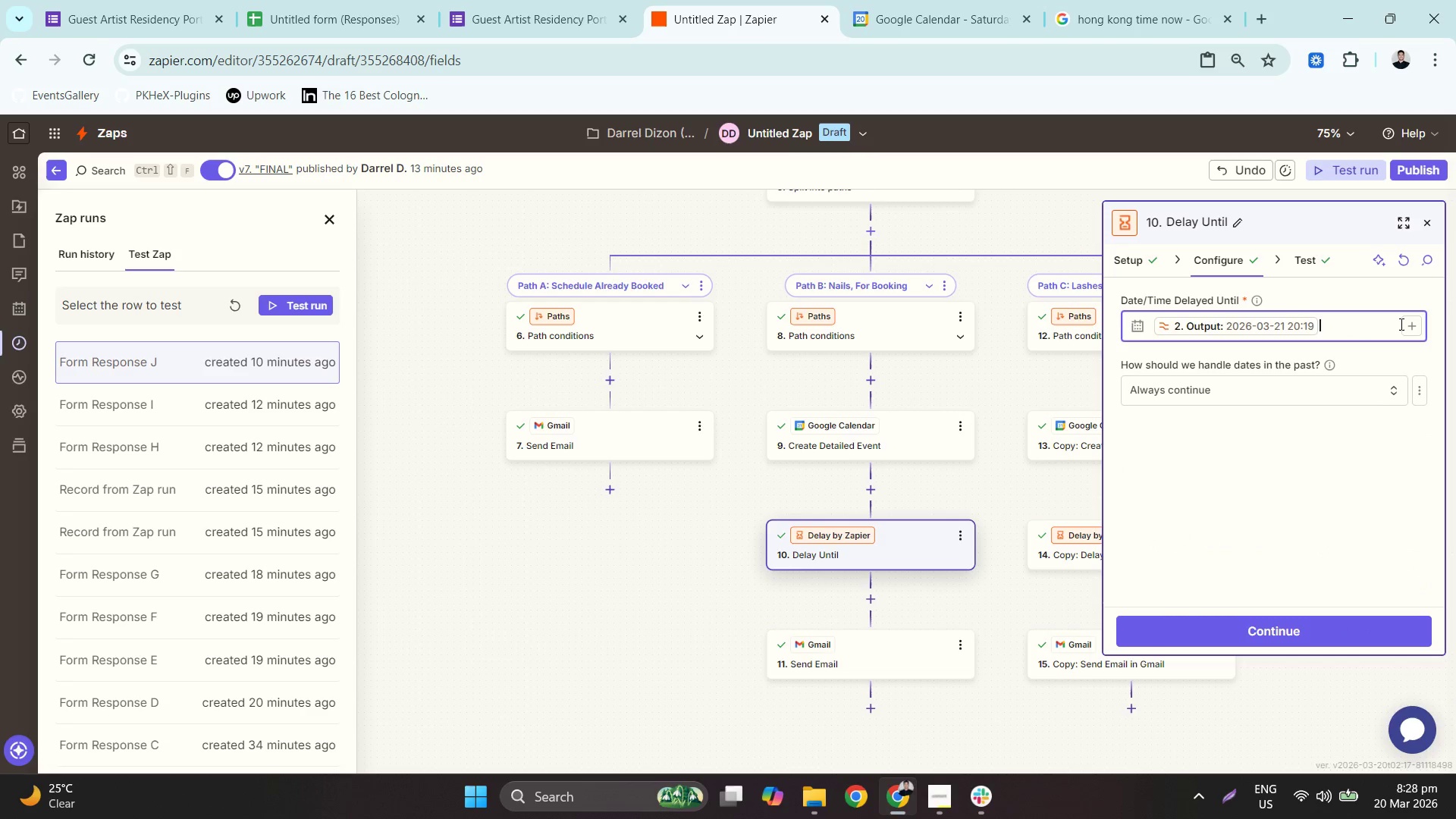 
key(Backspace)
 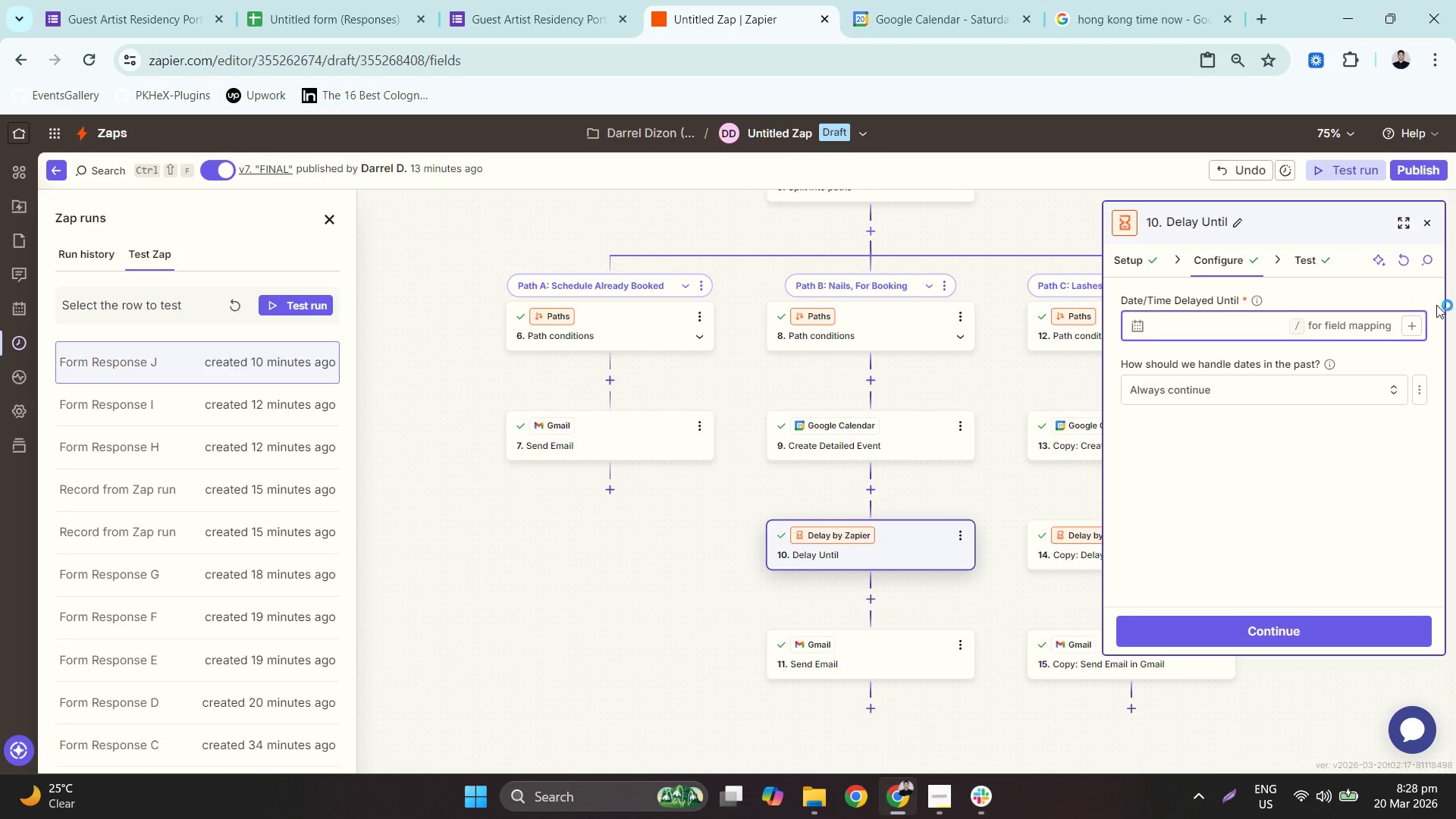 
left_click([1413, 330])
 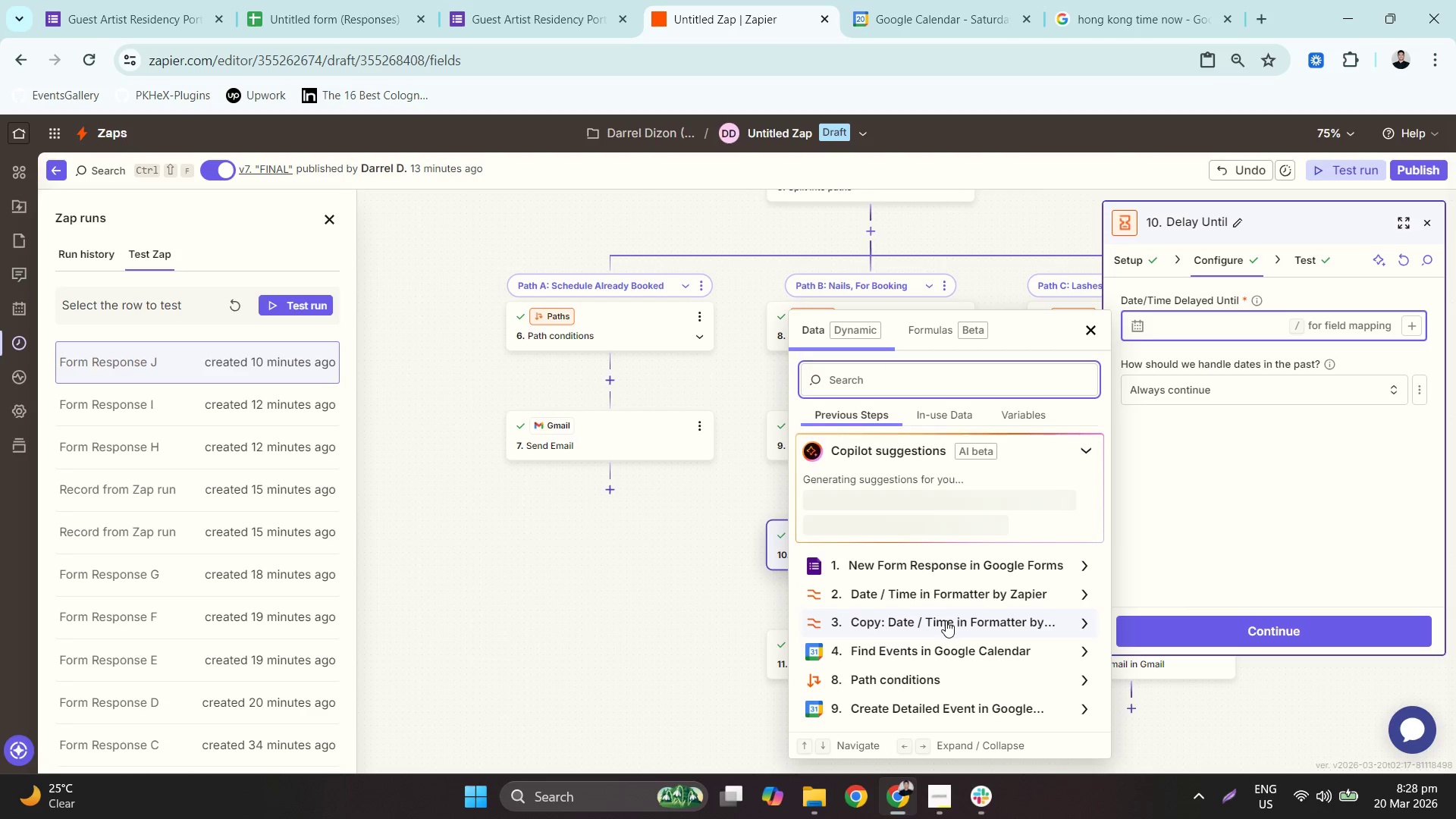 
left_click([944, 595])
 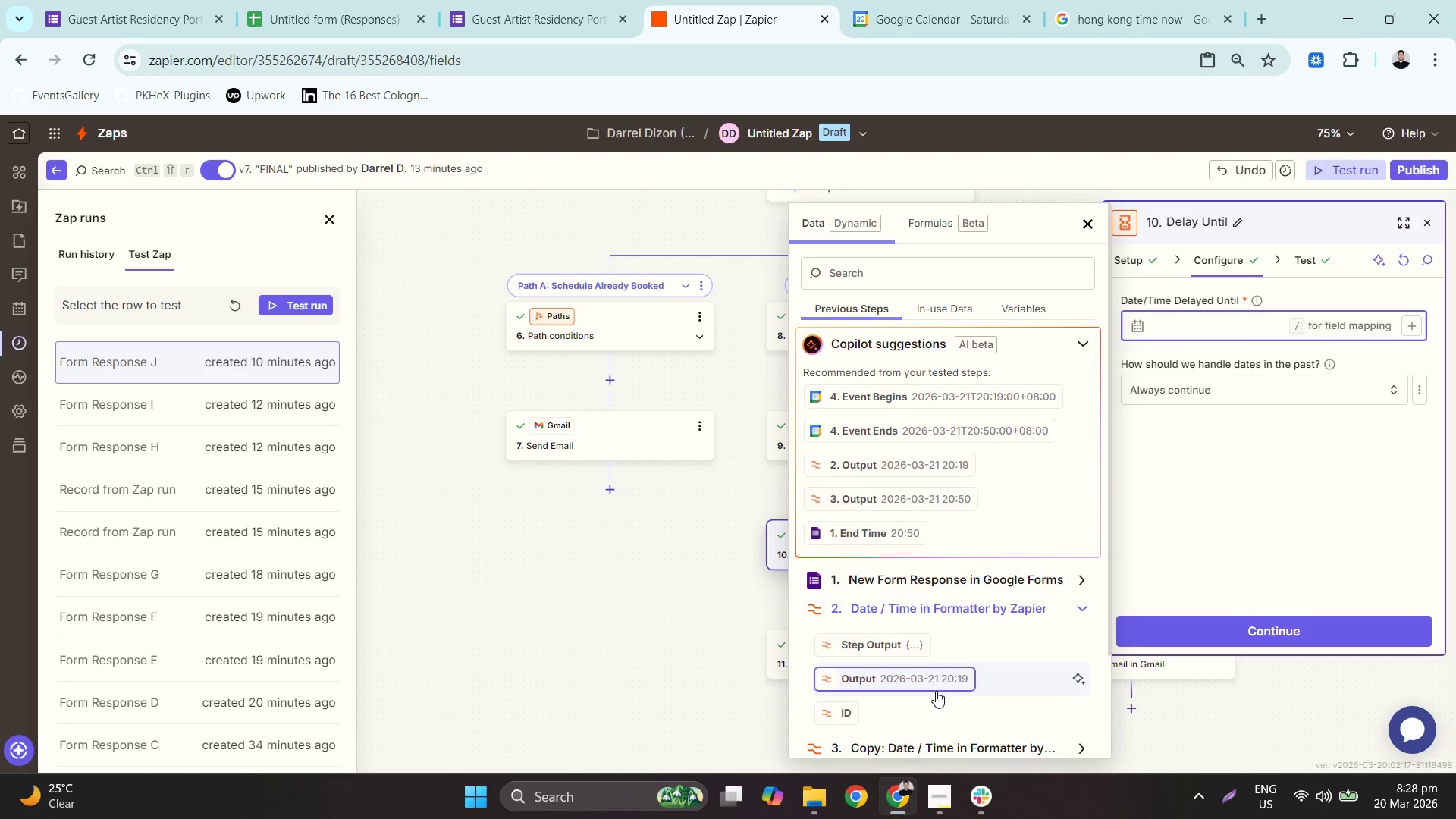 
left_click([934, 681])
 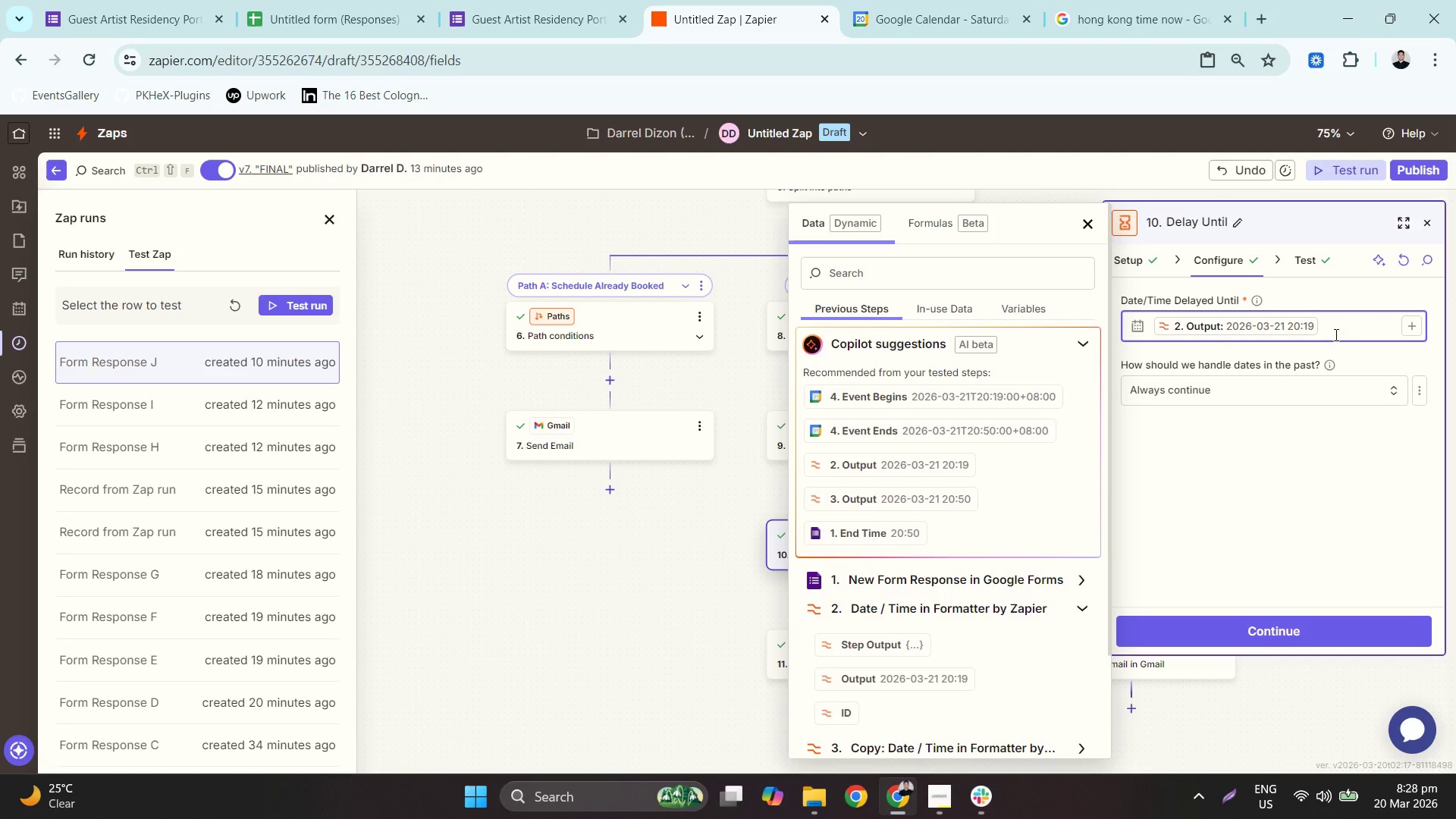 
left_click([1345, 324])
 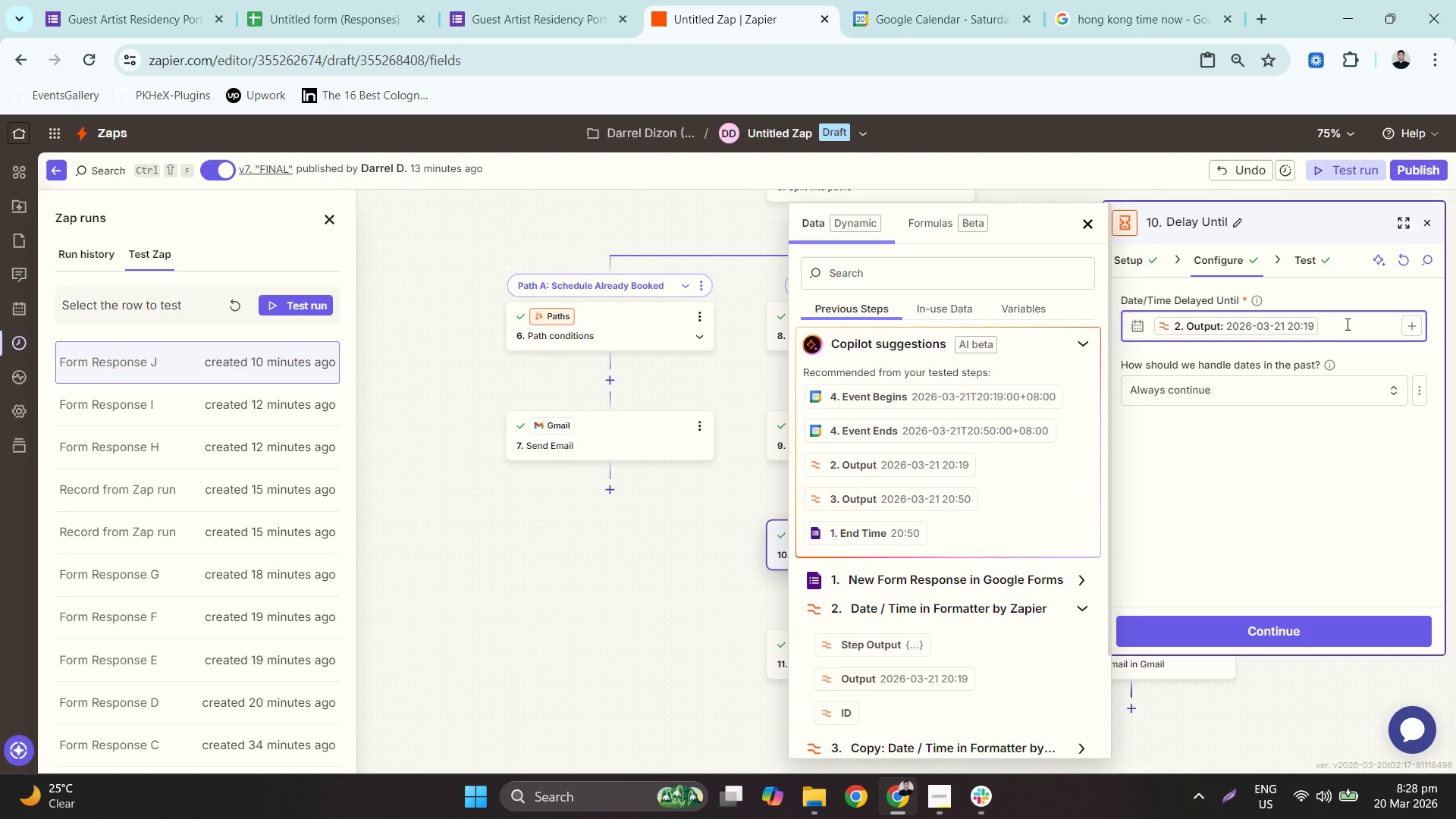 
key(ArrowLeft)
 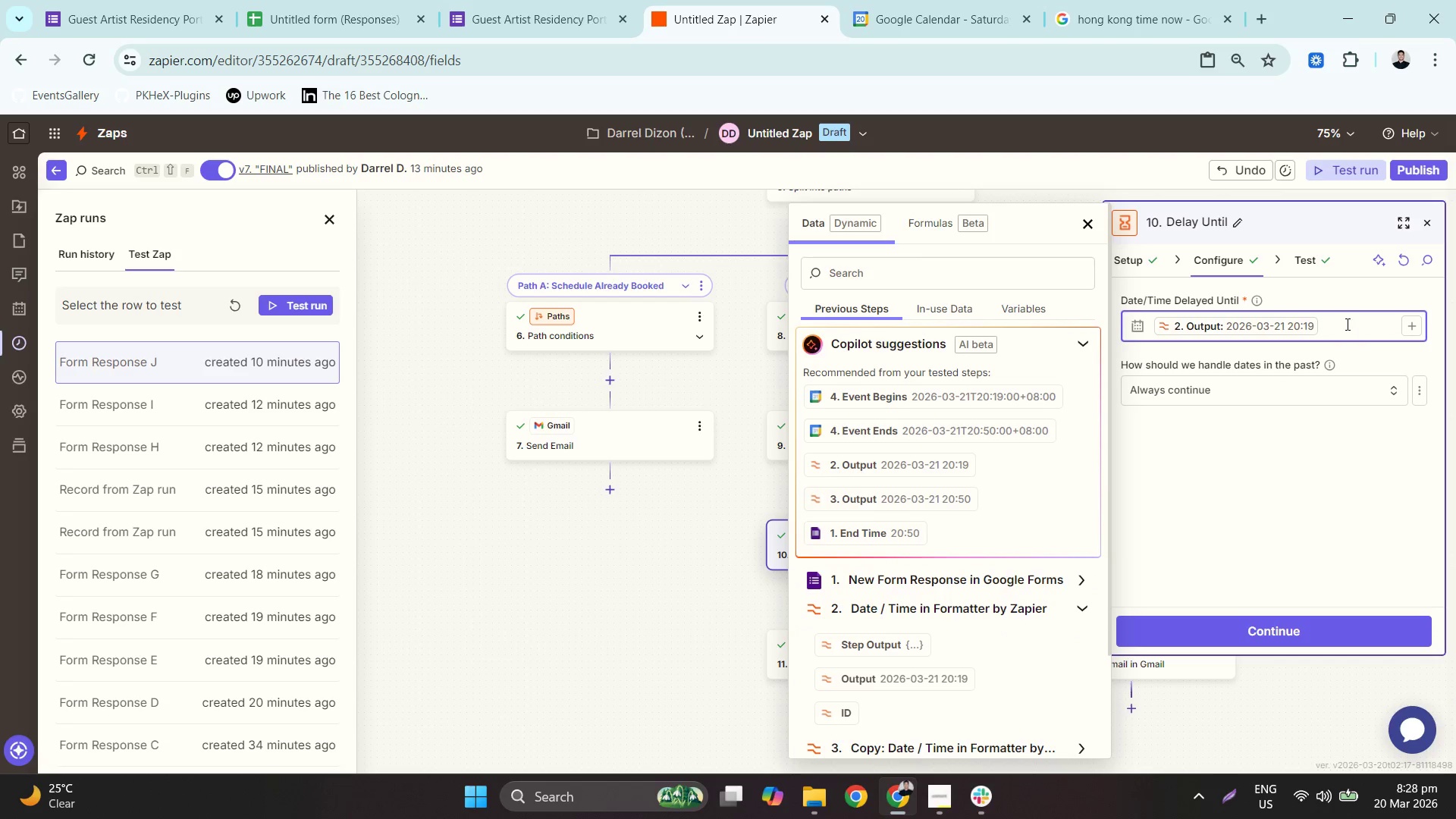 
left_click([1346, 324])
 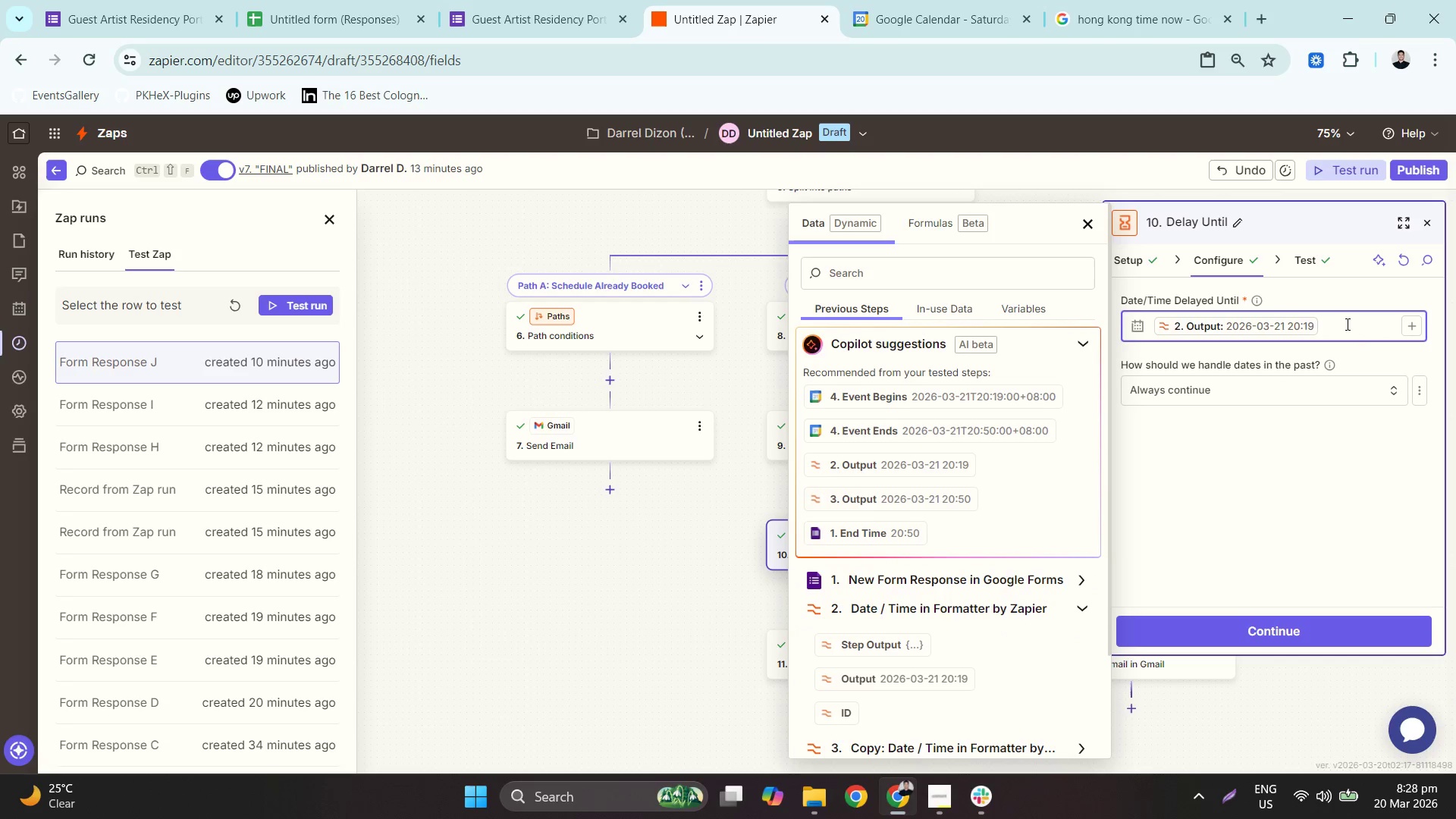 
key(Space)
 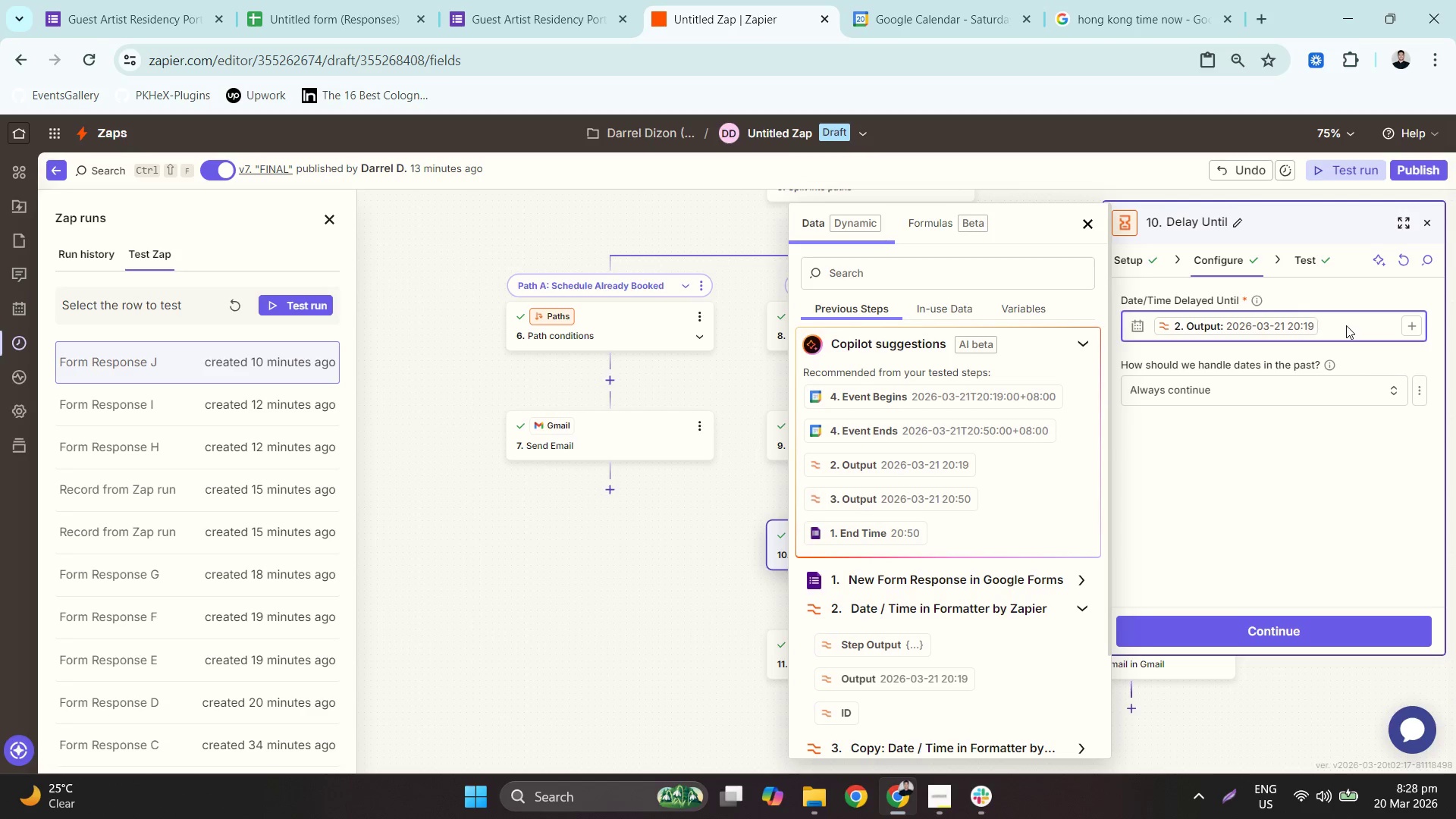 
type(-24 hours)
 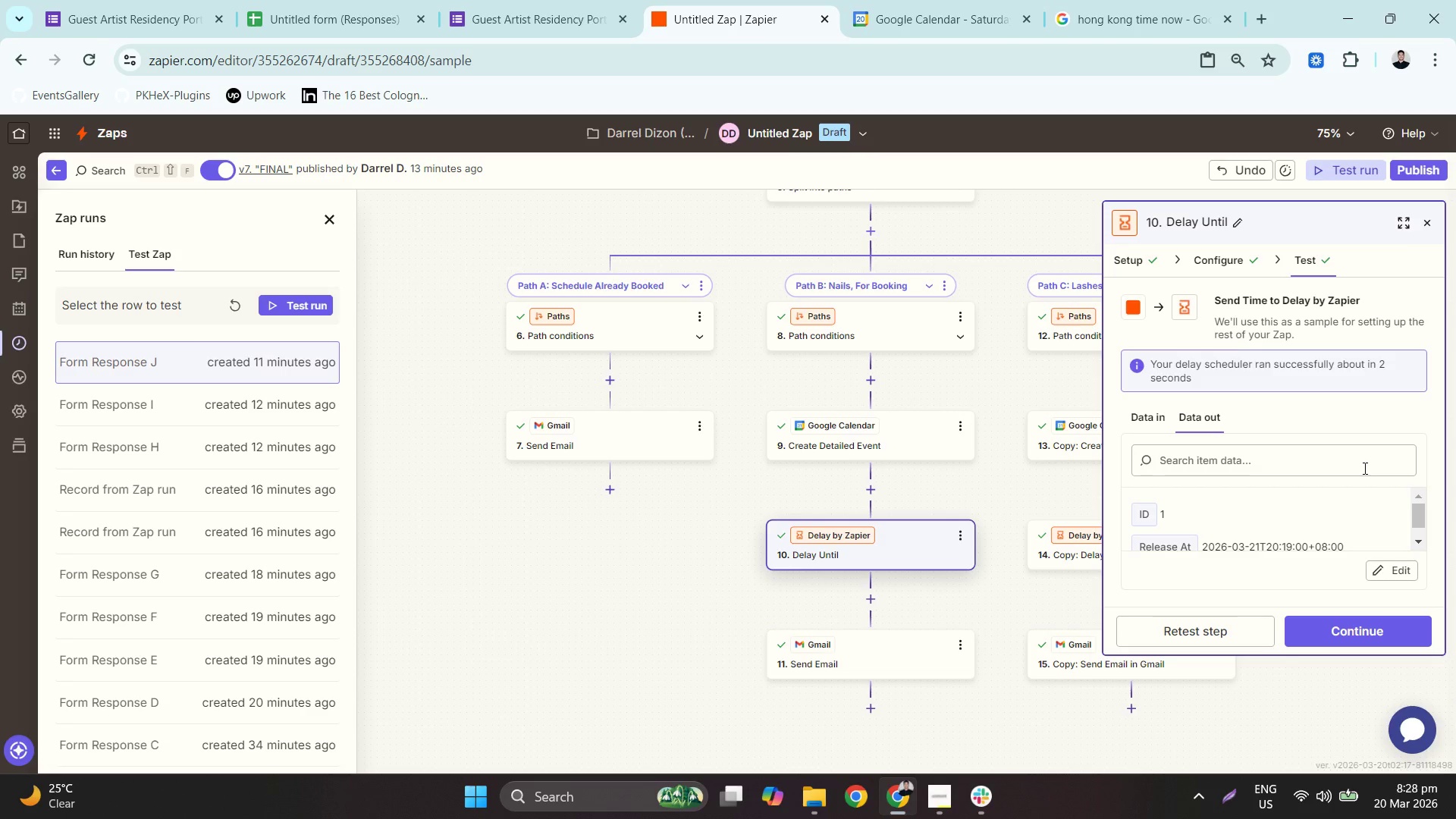 
wait(7.61)
 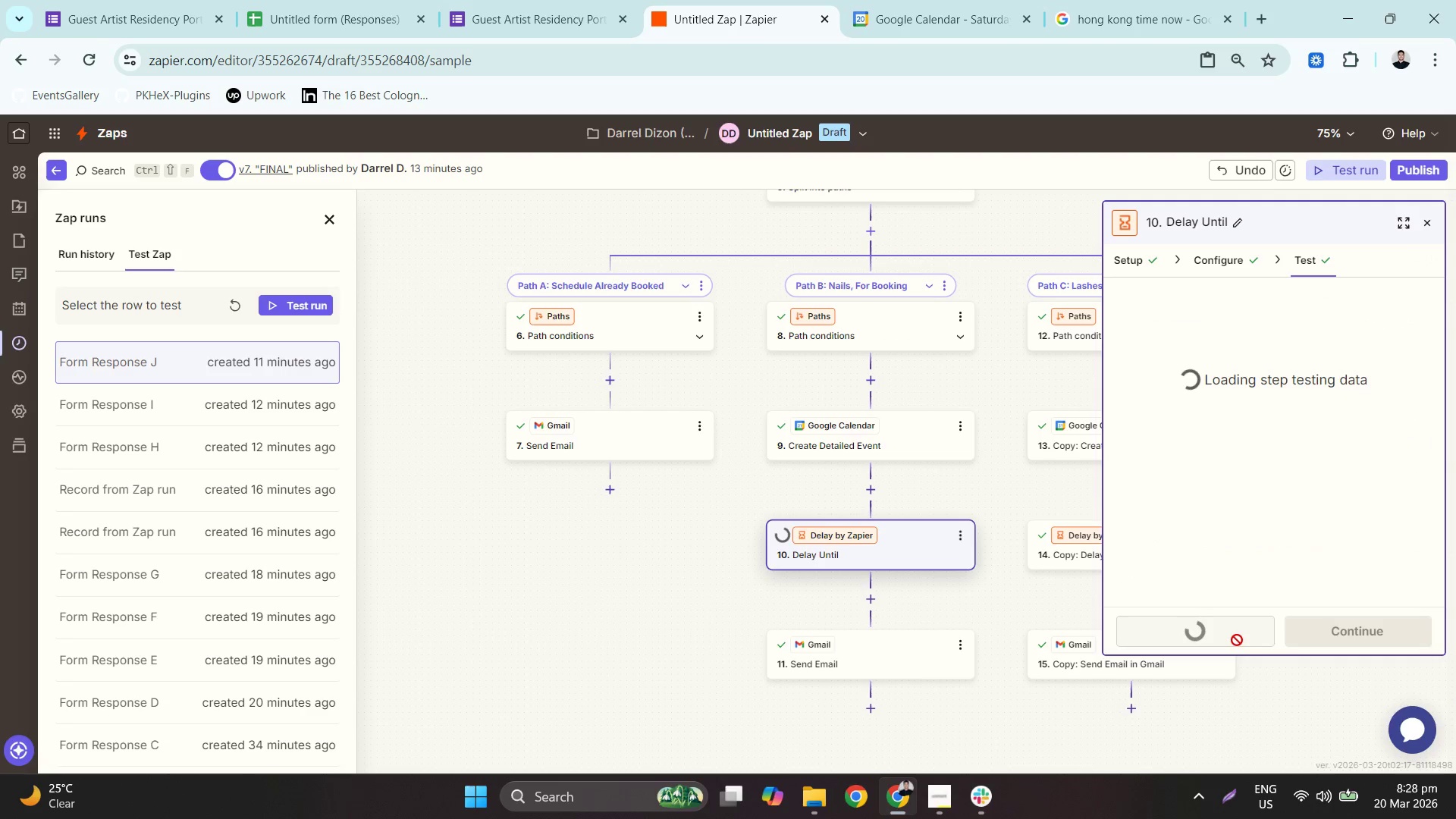 
left_click([1184, 412])
 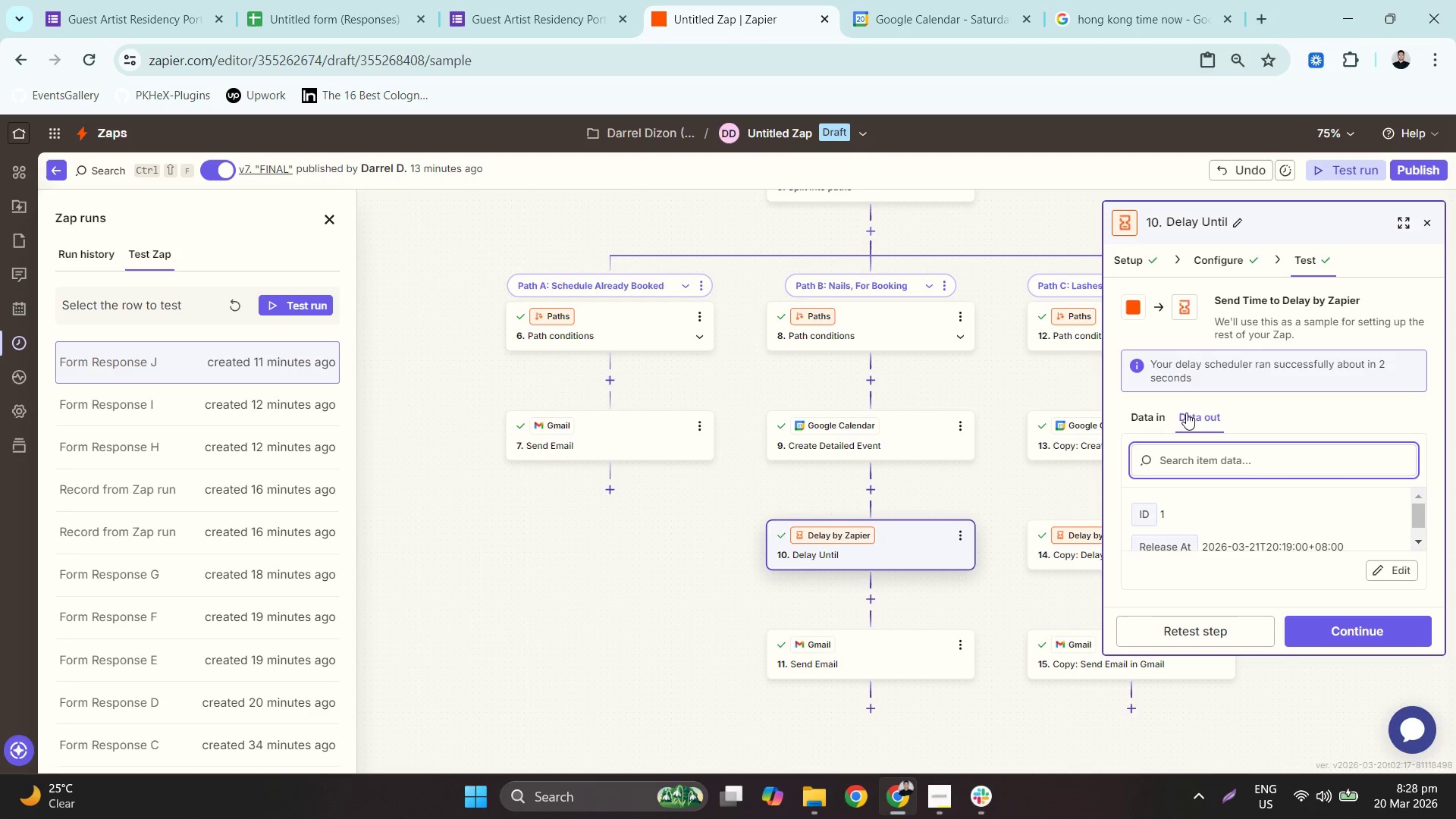 
left_click([1145, 415])
 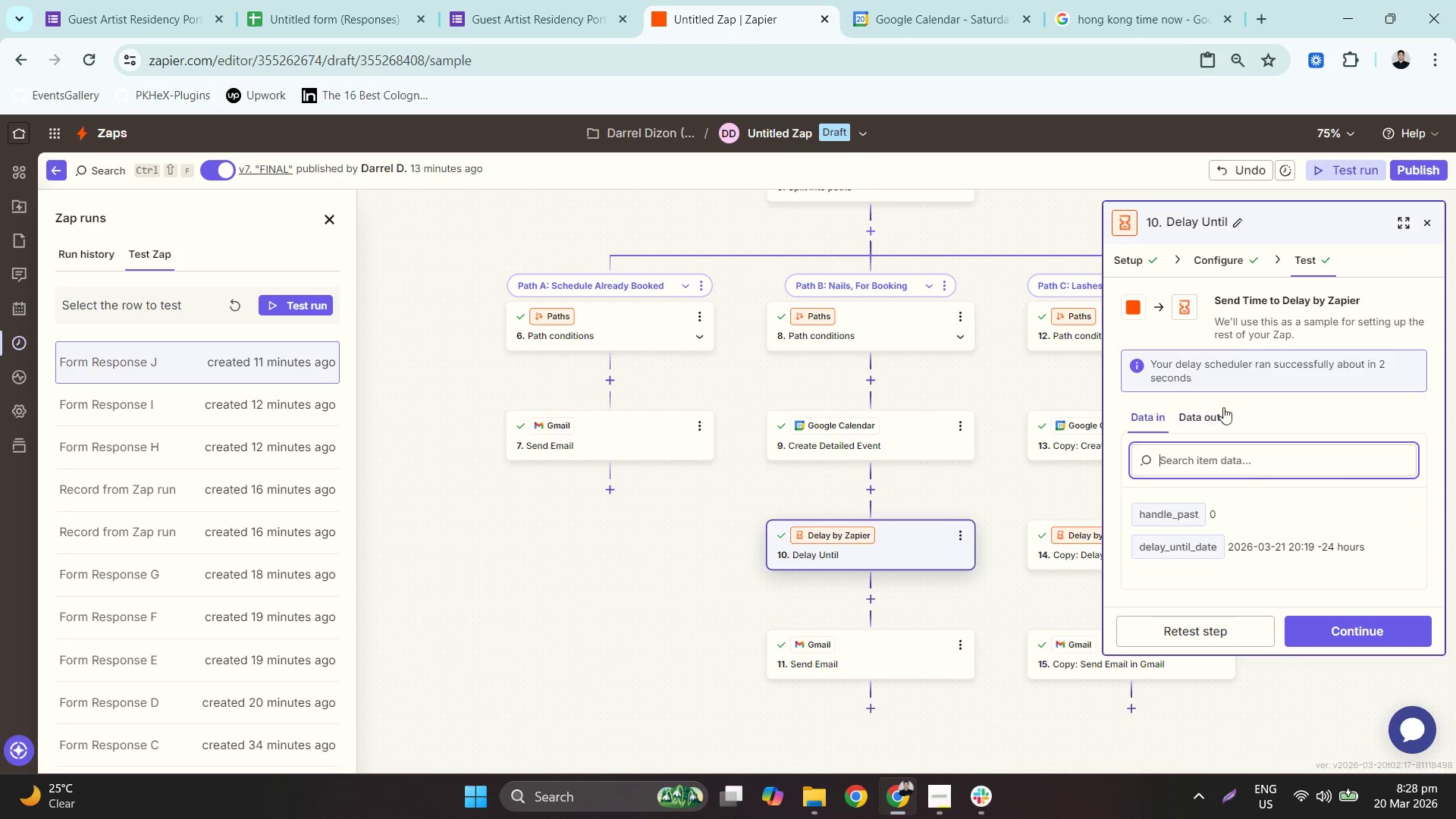 
left_click([1225, 406])
 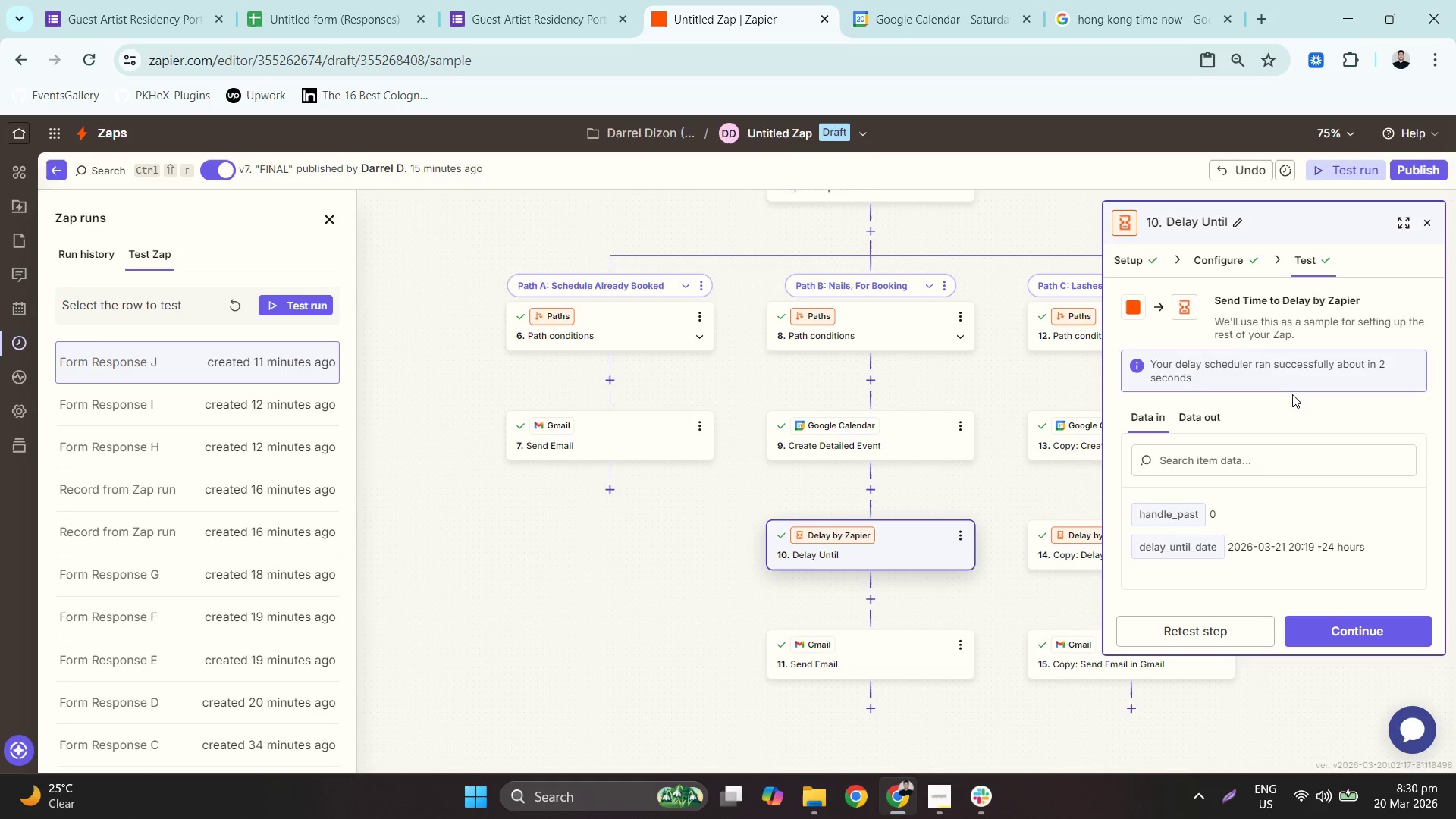 
wait(104.09)
 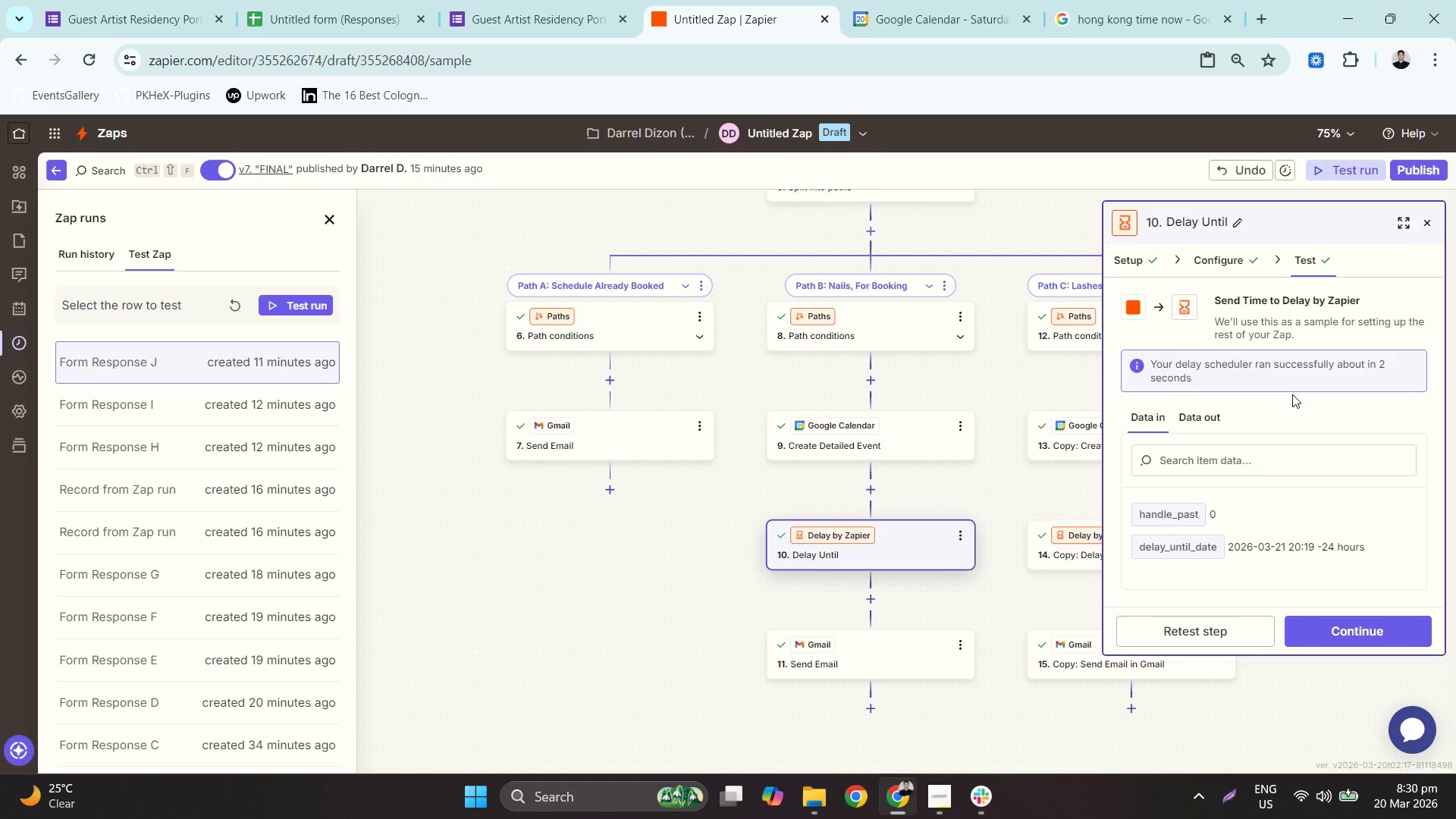 
left_click([1214, 400])
 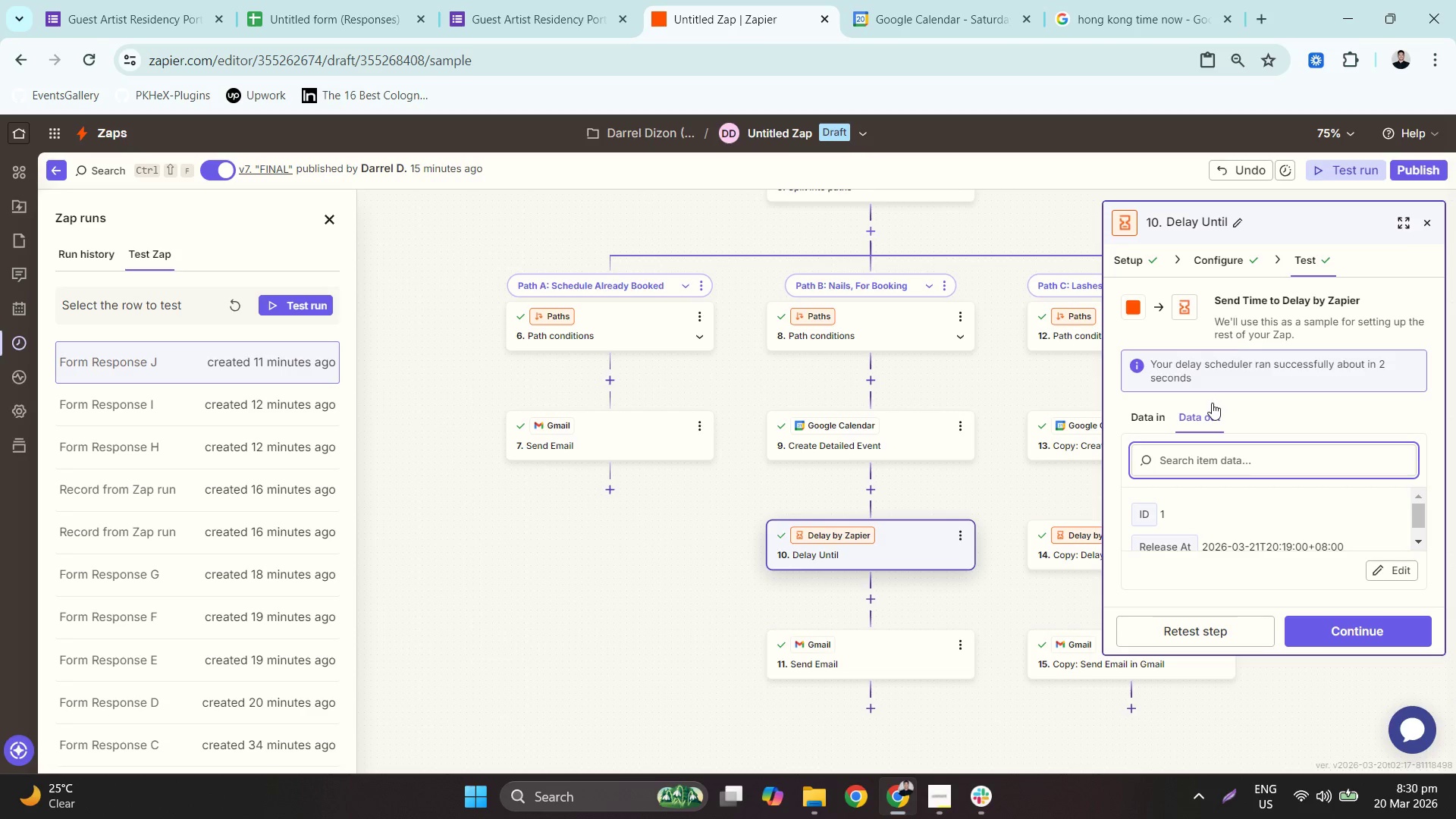 
wait(12.28)
 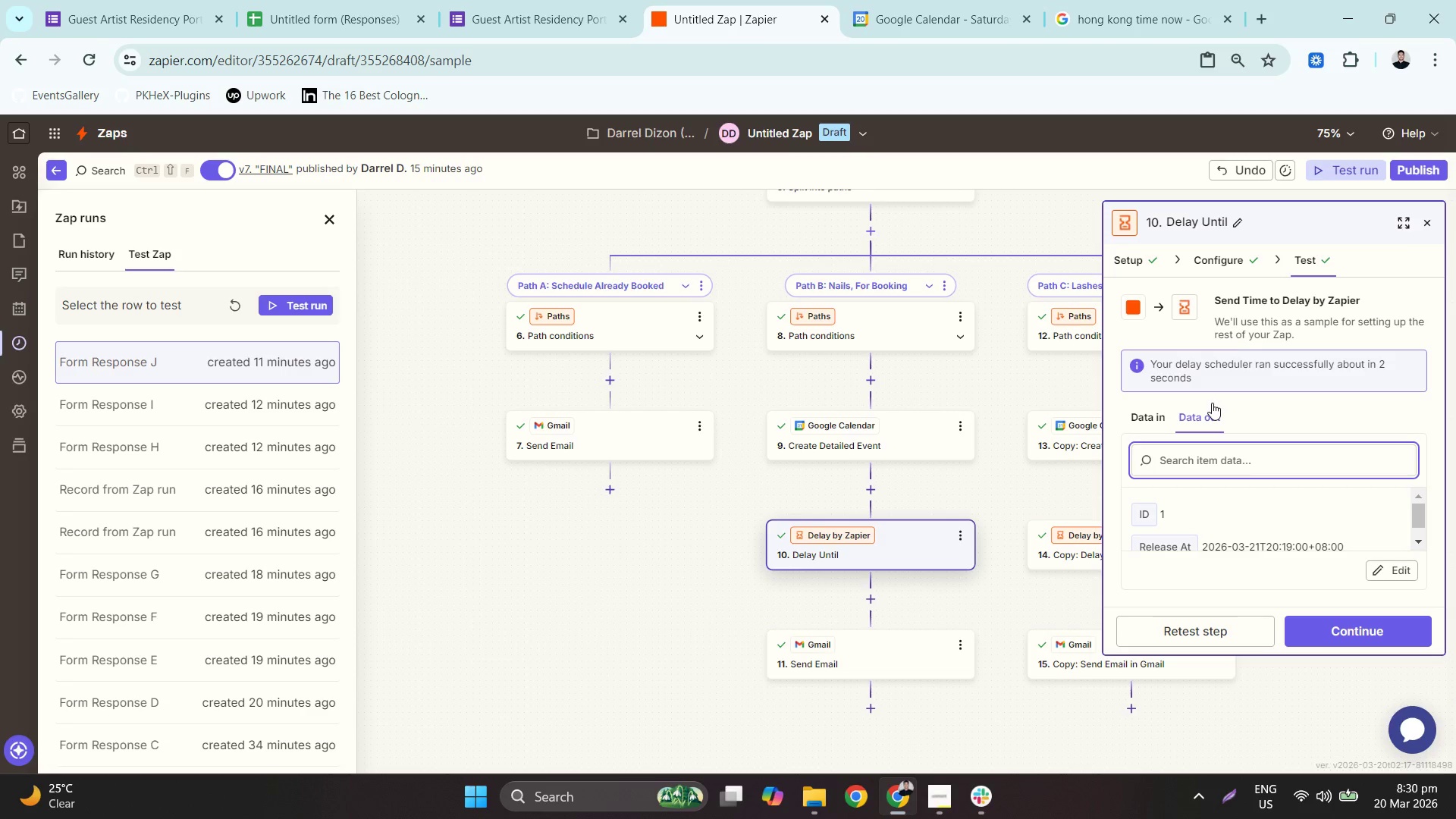 
left_click([1238, 256])
 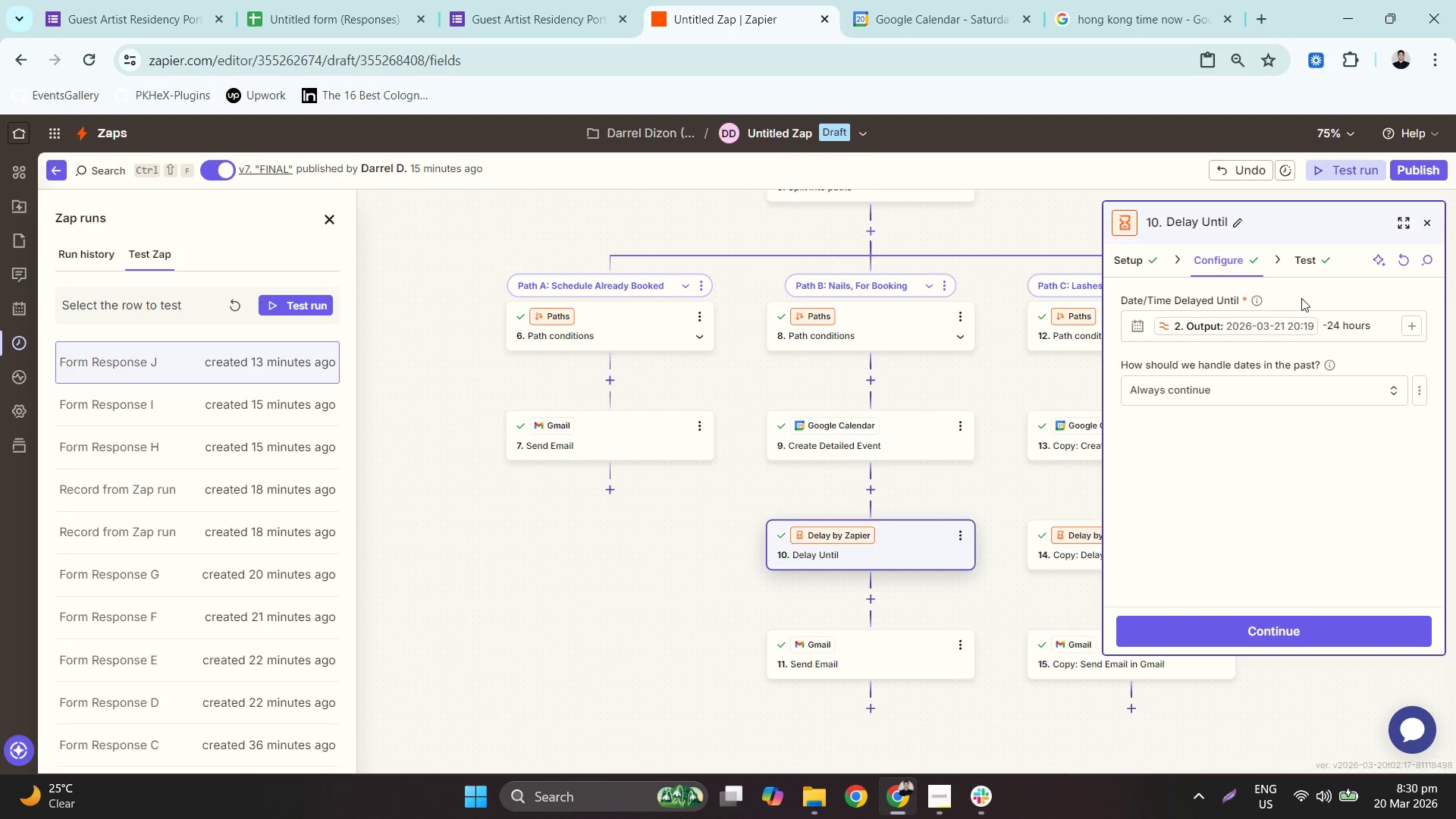 
left_click_drag(start_coordinate=[1377, 329], to_coordinate=[1329, 325])
 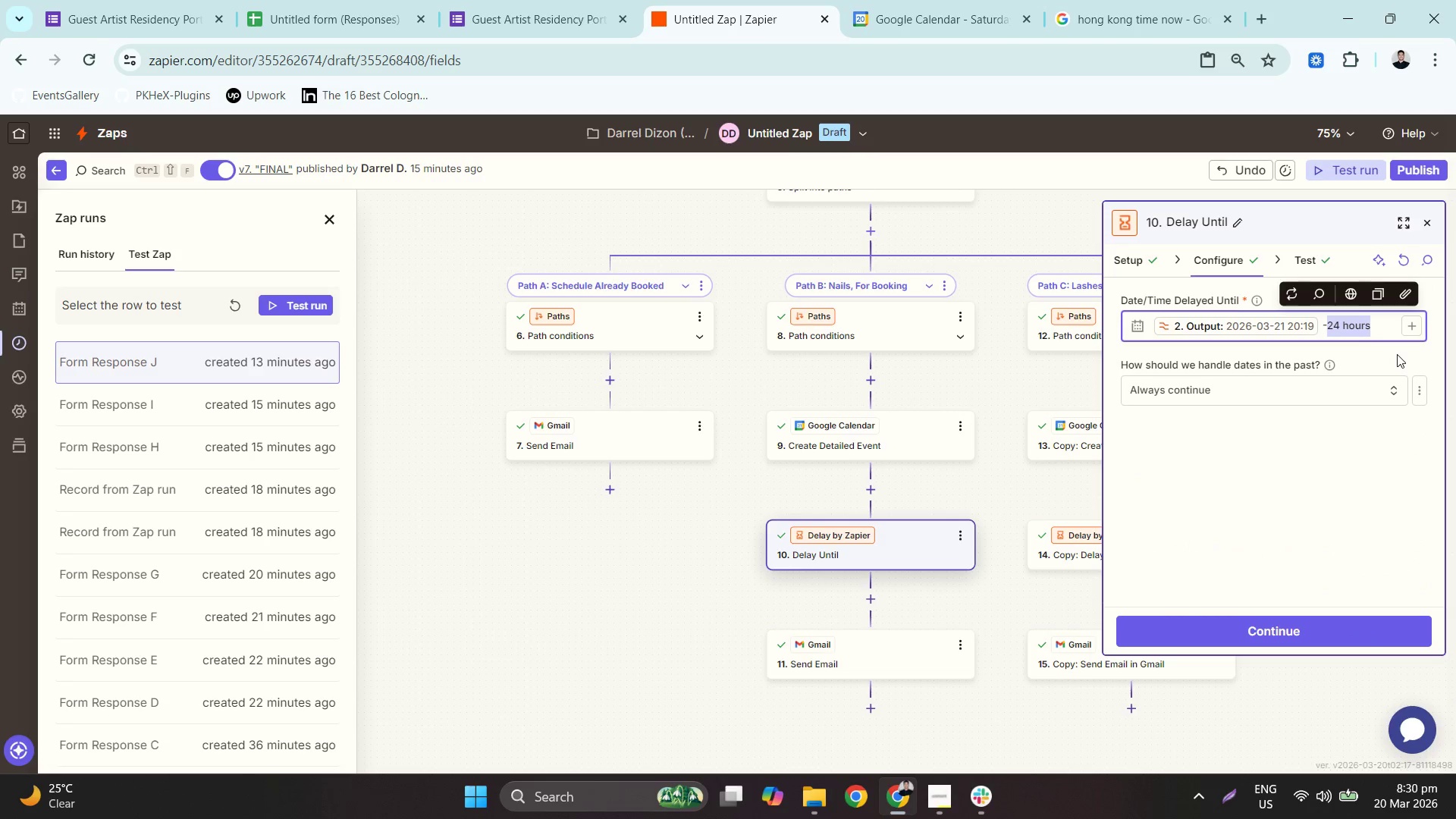 
type(1 day)
 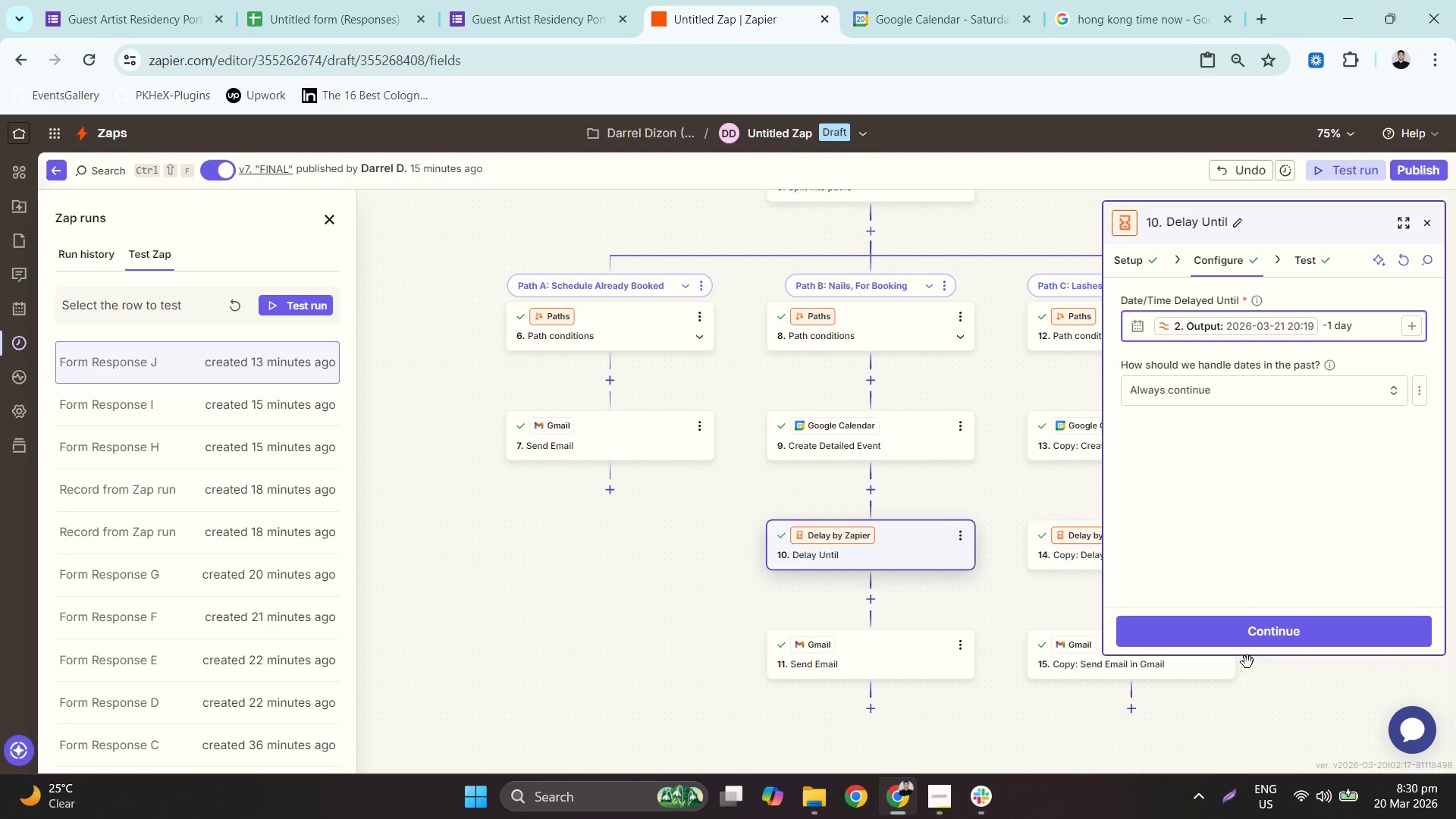 
left_click([1294, 643])
 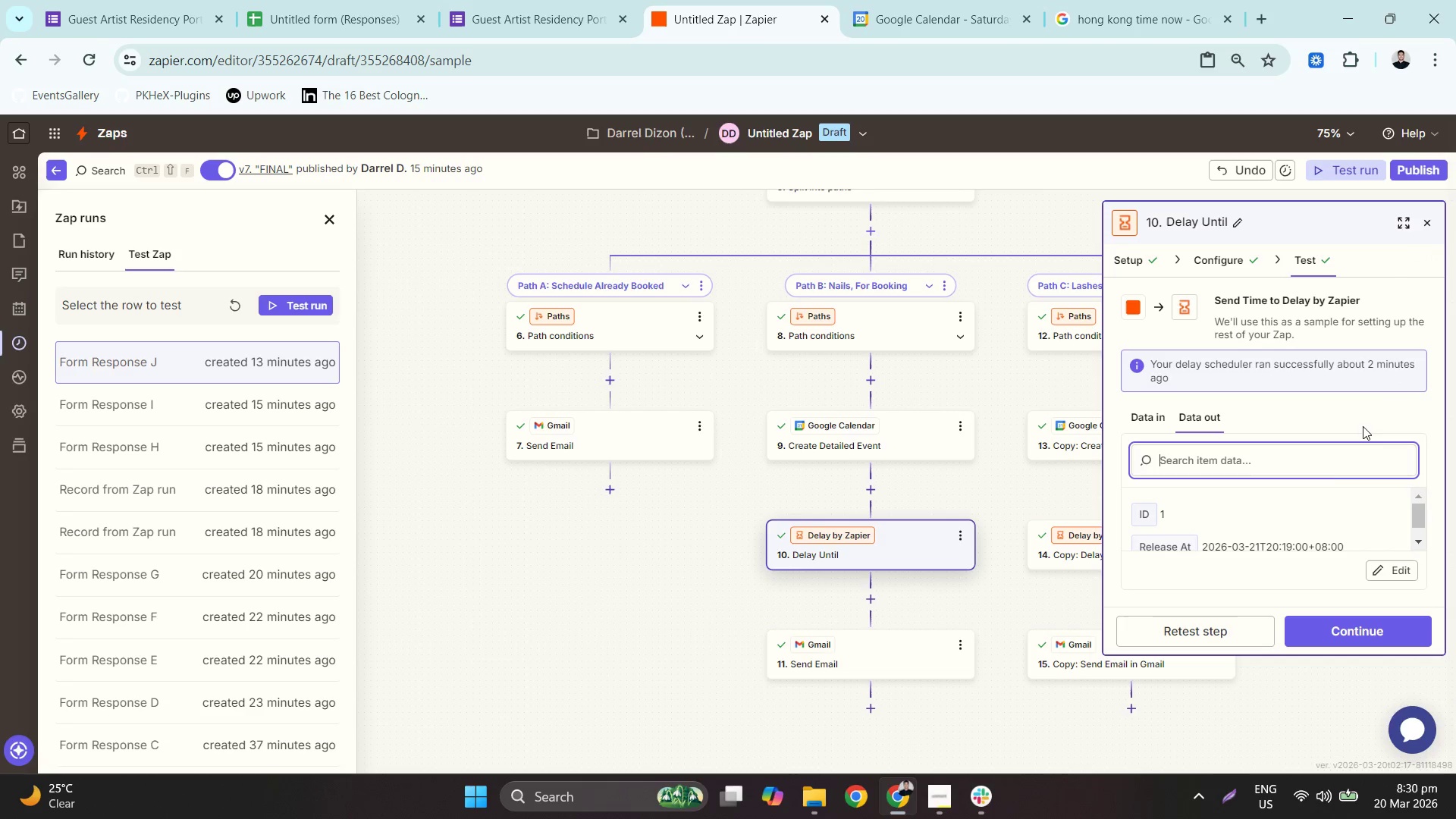 
left_click([1223, 638])
 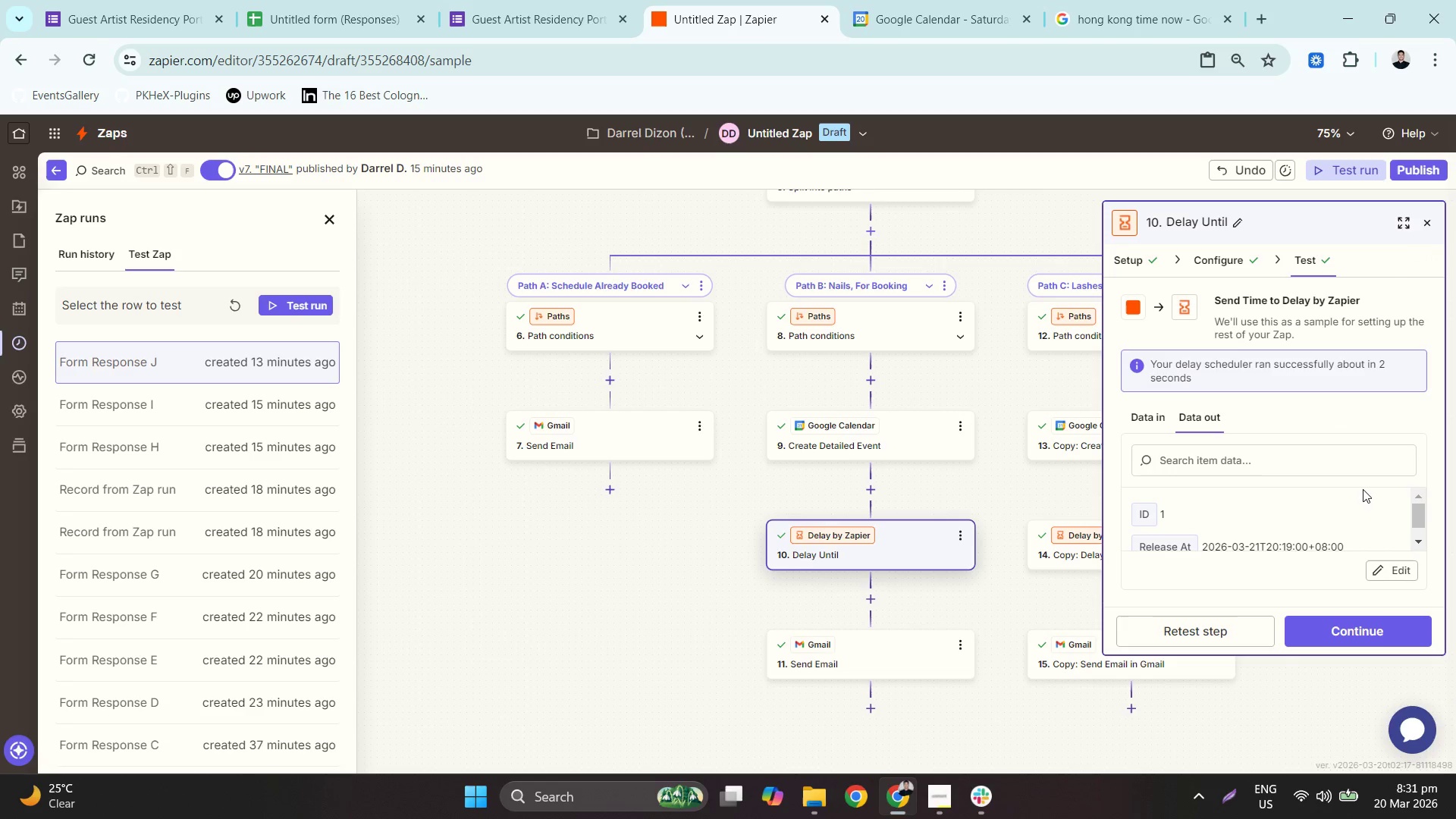 
scroll: coordinate [1363, 488], scroll_direction: down, amount: 1.0
 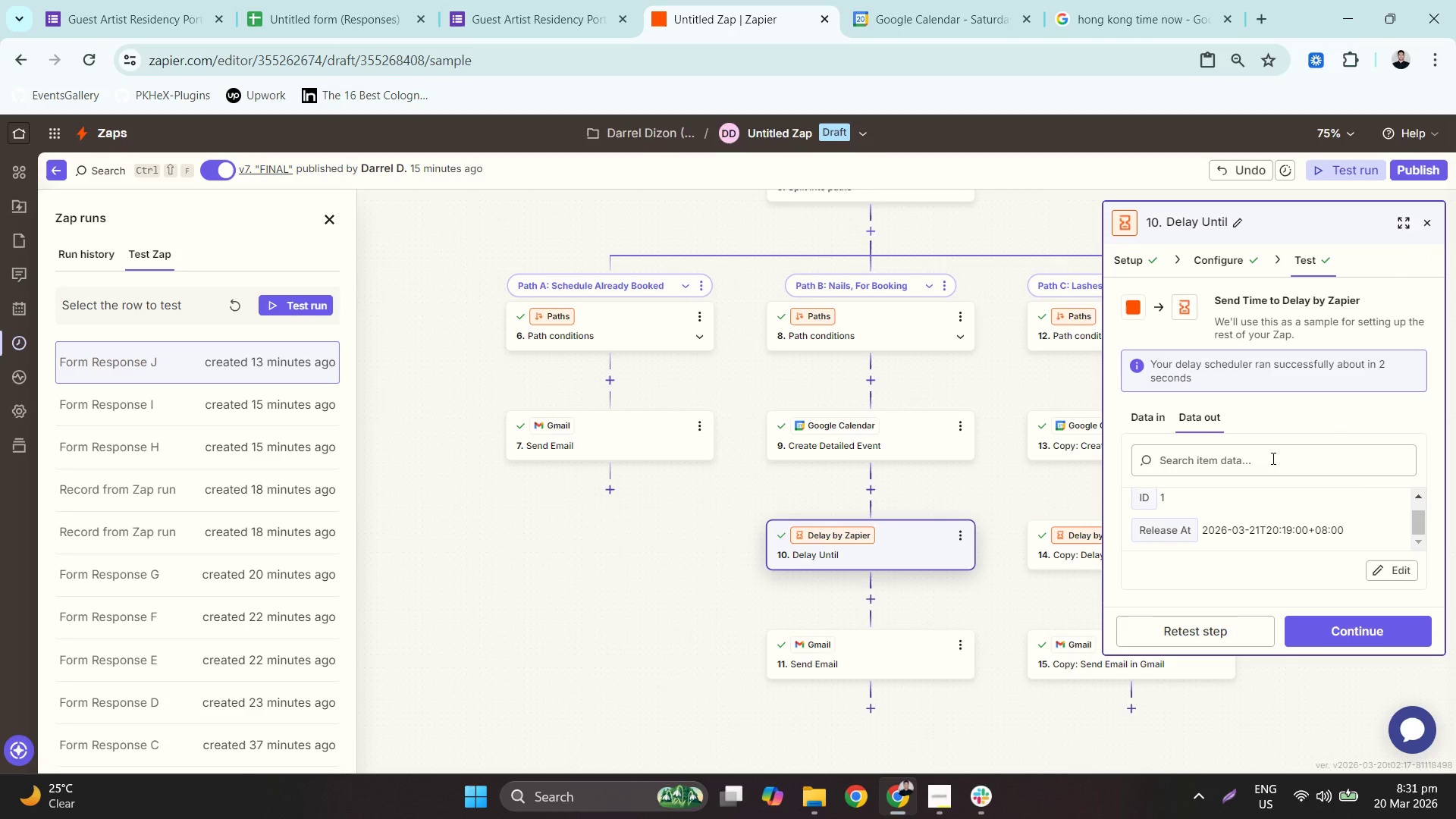 
left_click([1150, 416])
 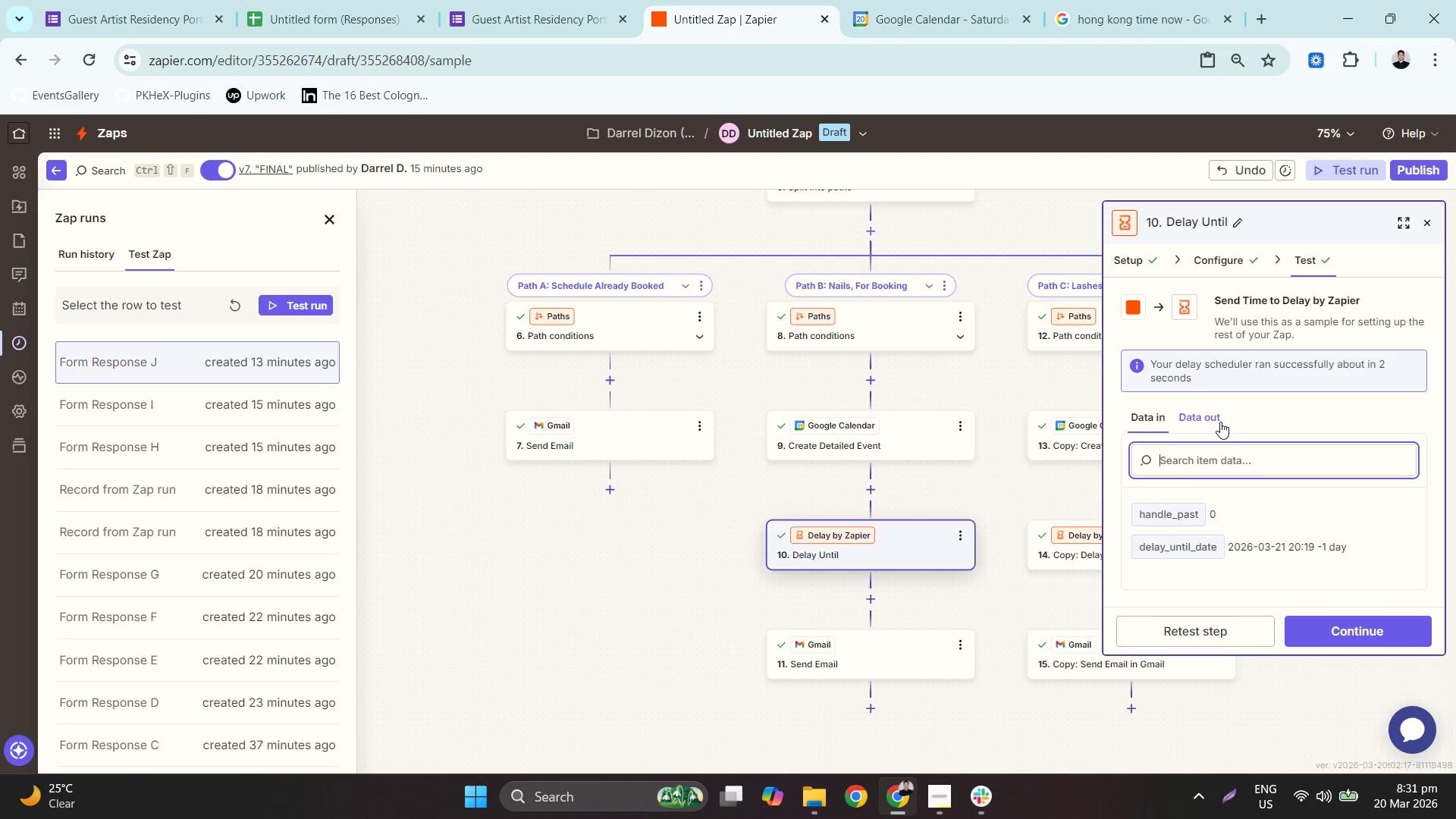 
left_click([1228, 248])
 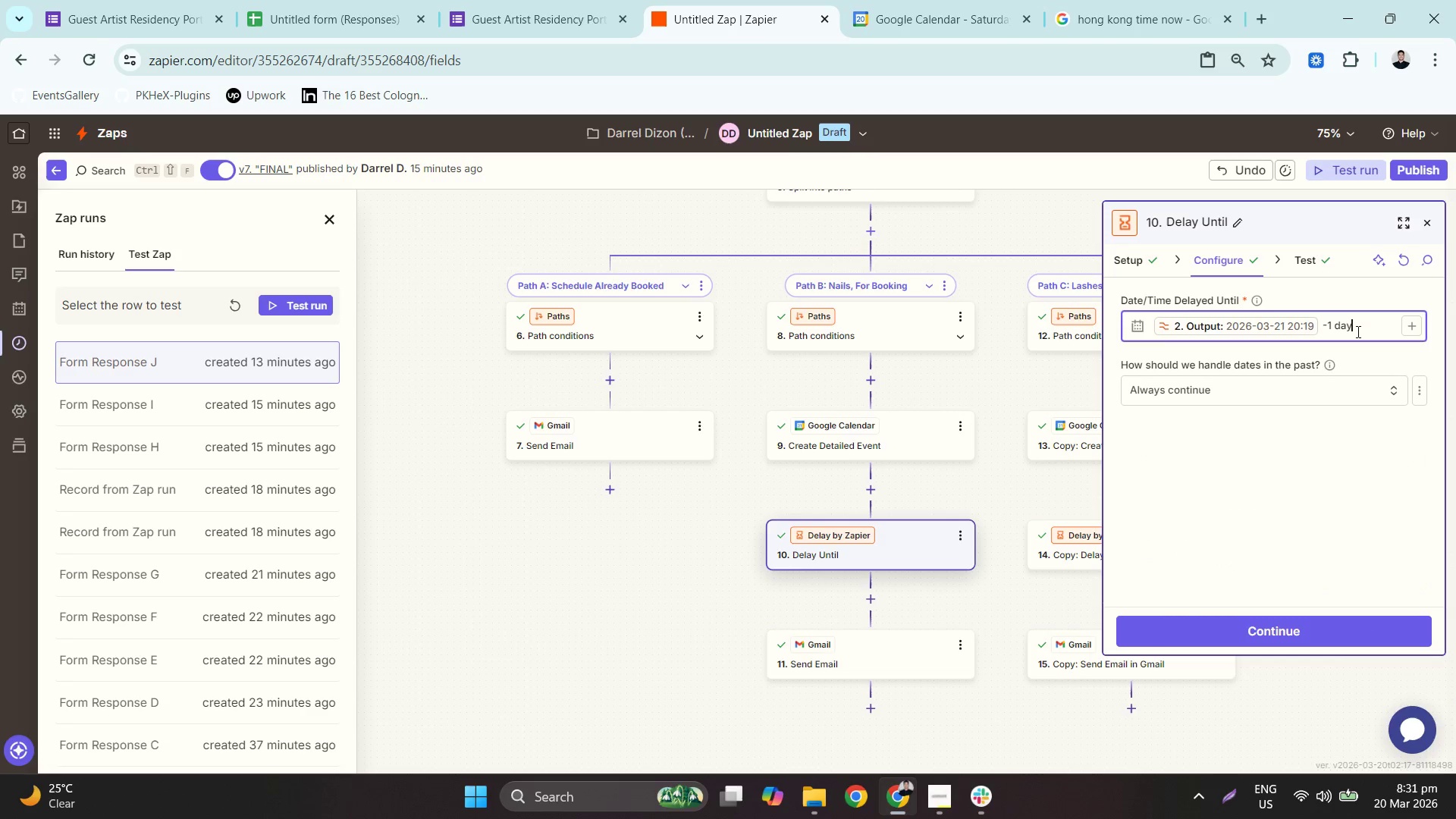 
left_click([1333, 328])
 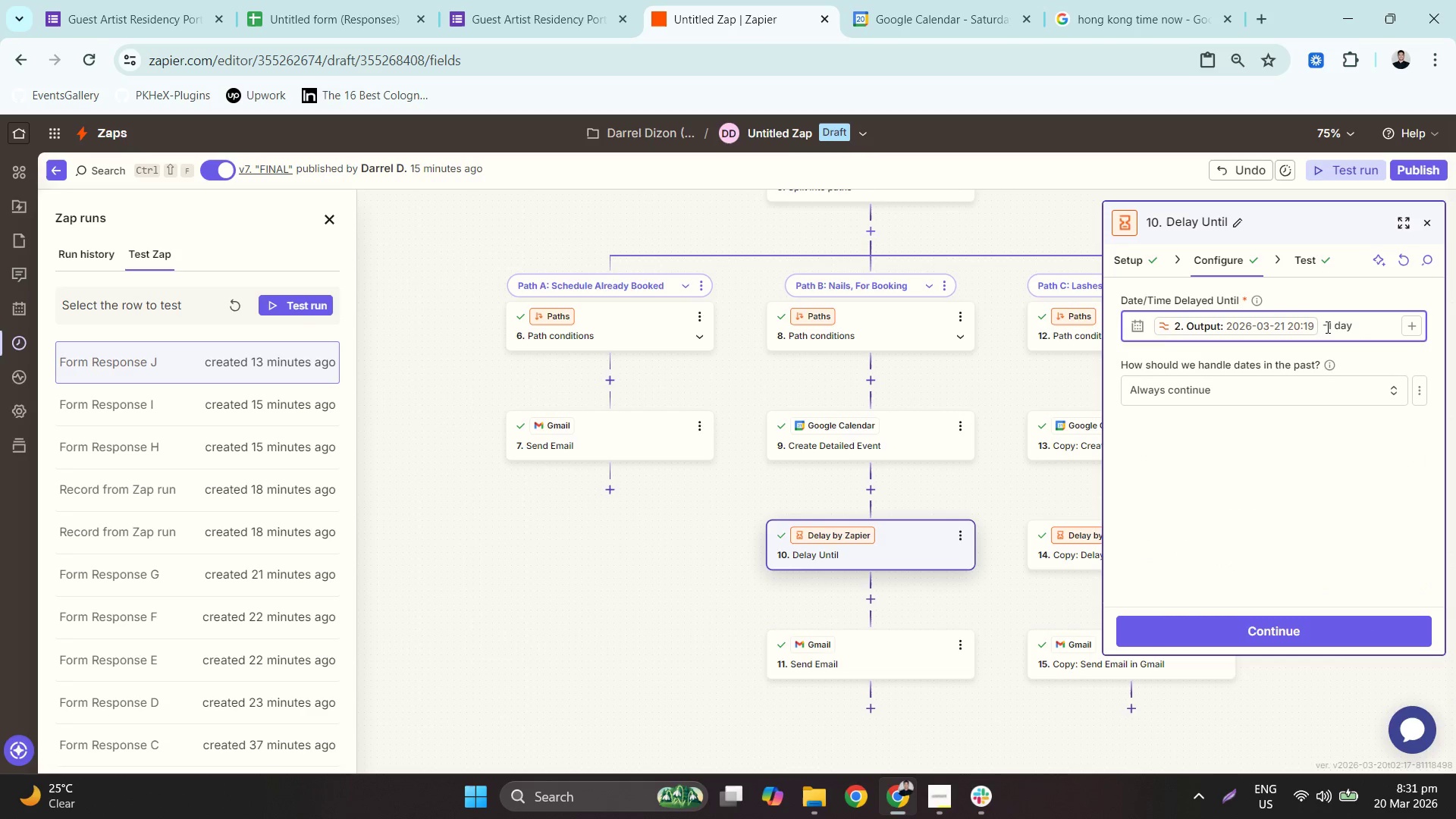 
left_click([1331, 327])
 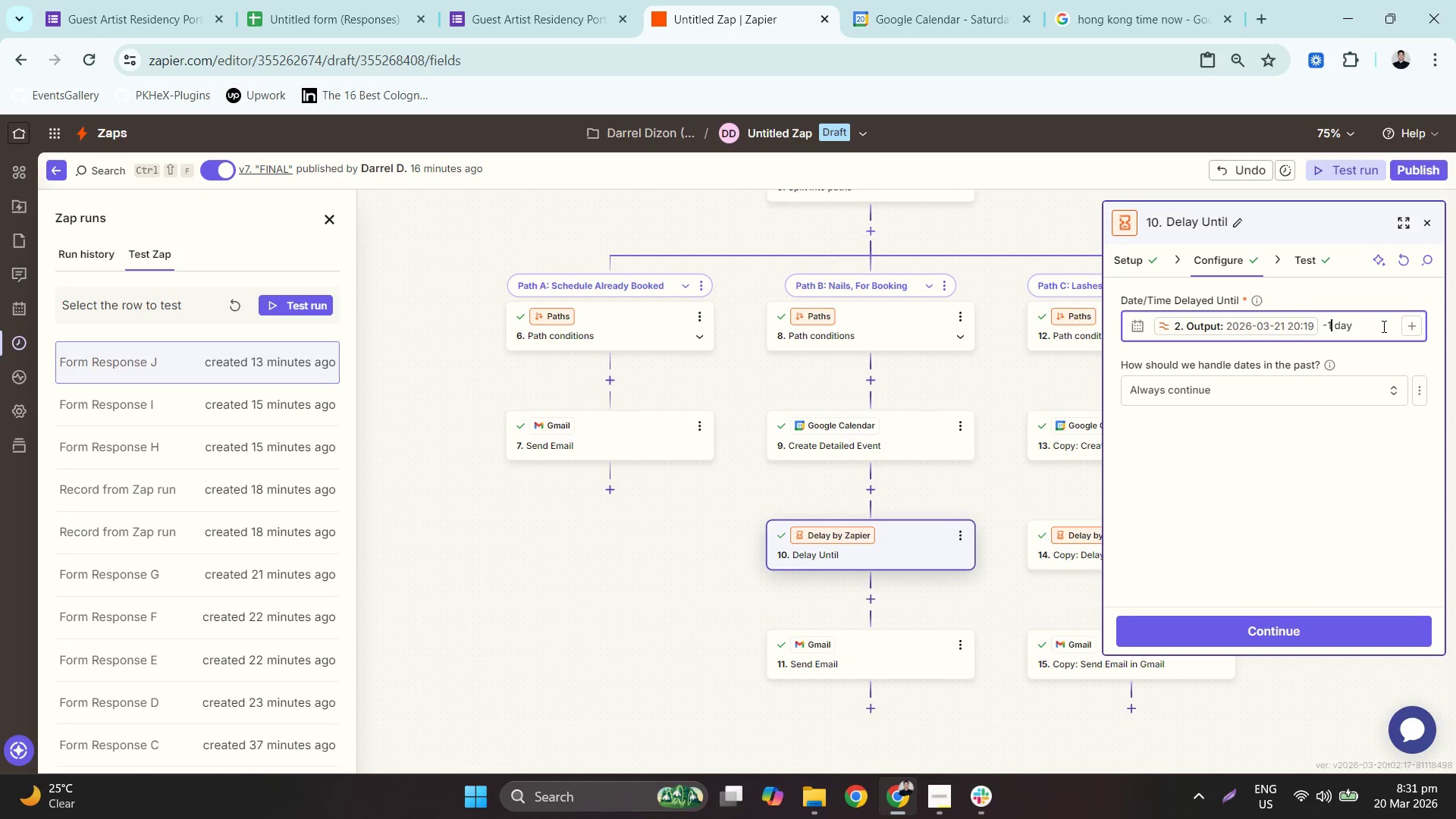 
wait(30.83)
 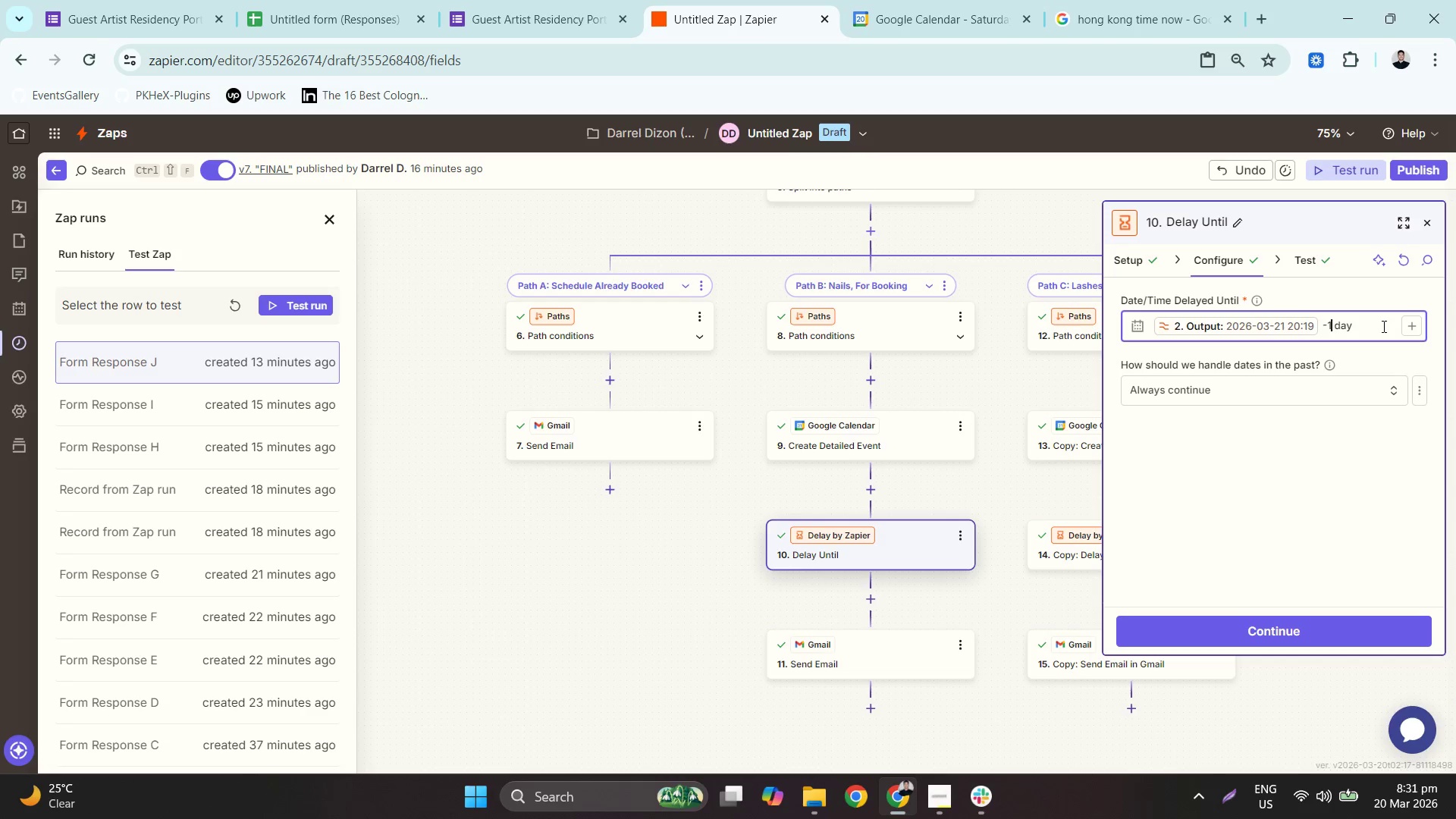 
key(Space)
 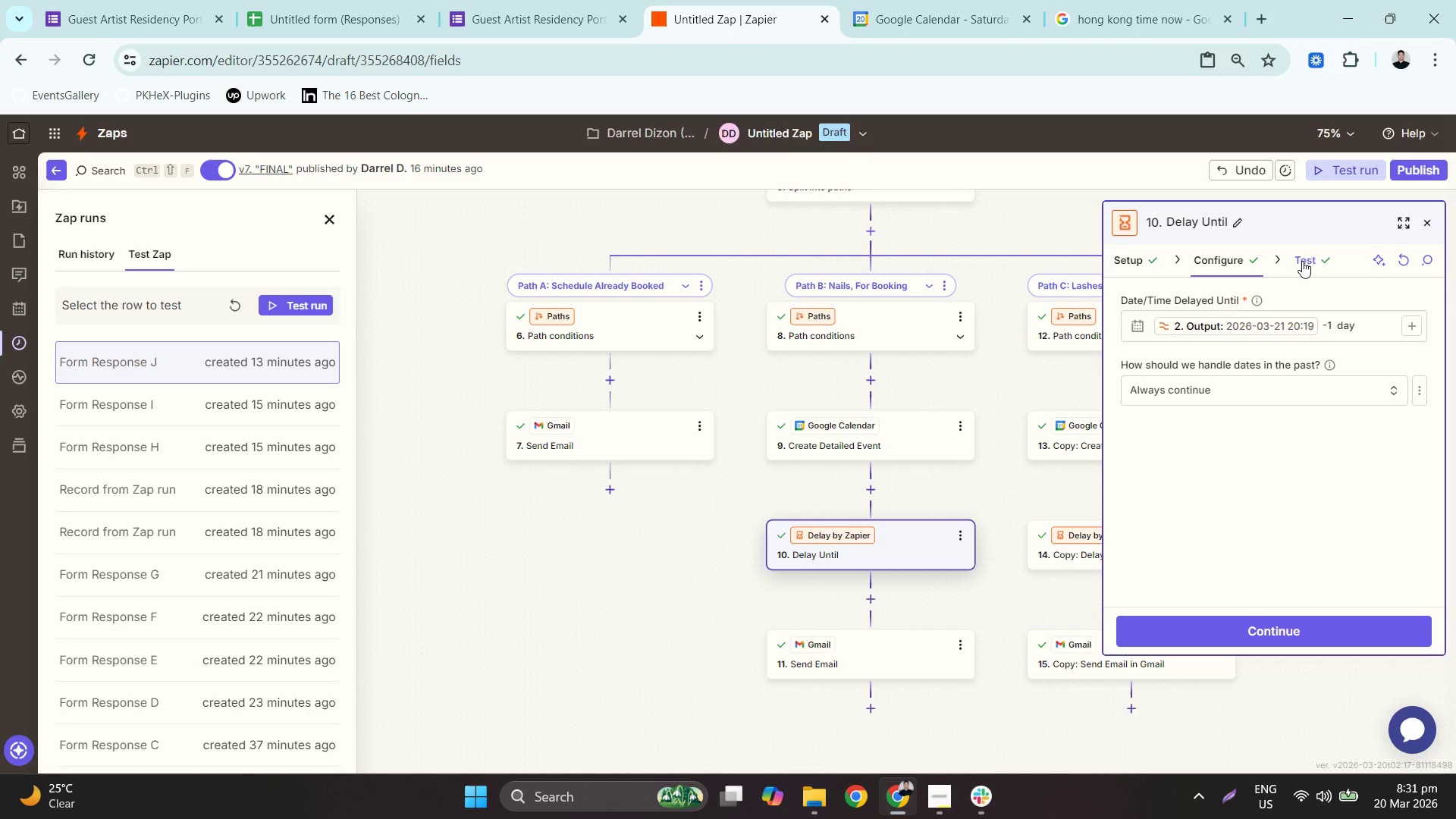 
left_click([1302, 261])
 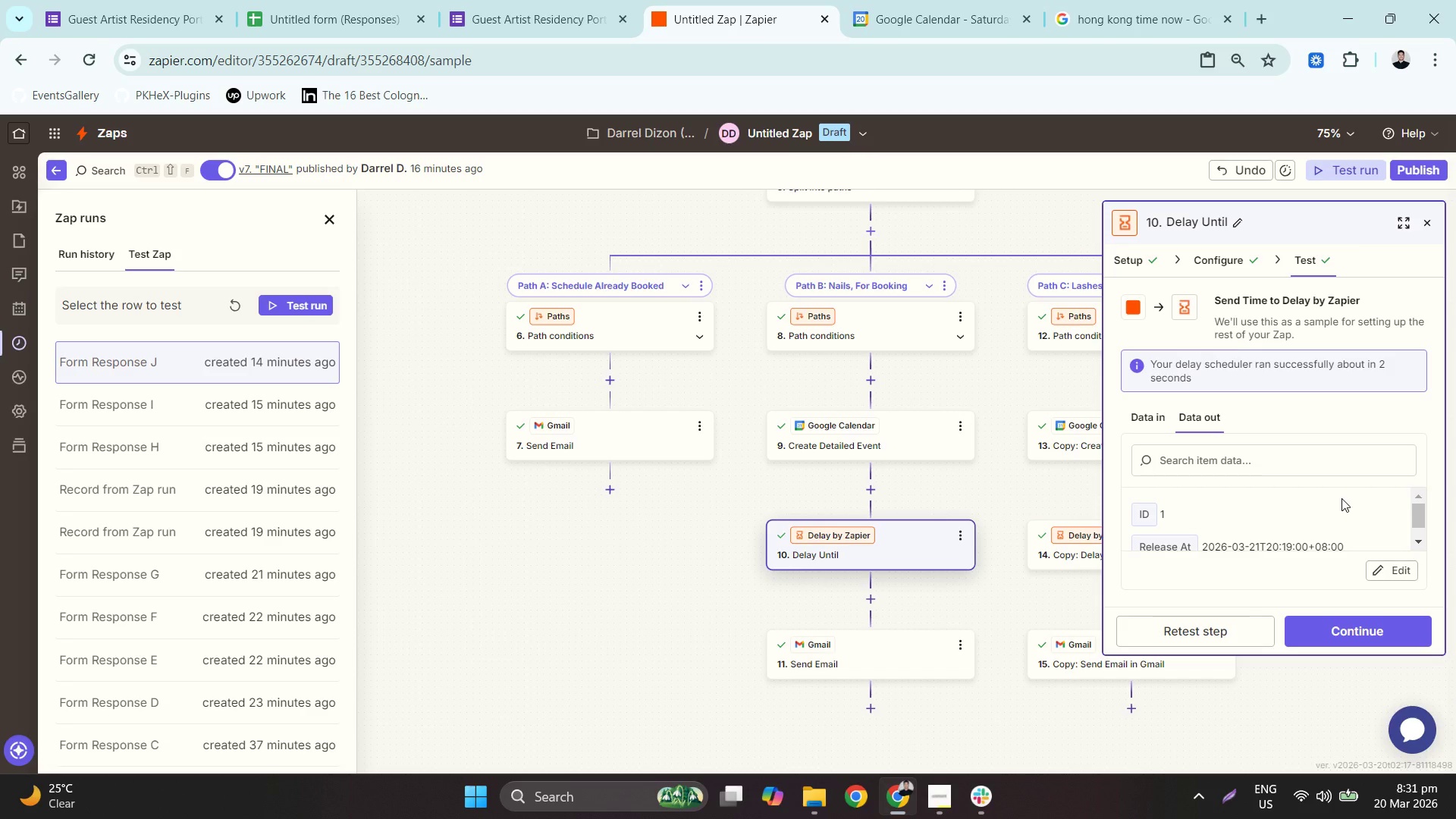 
wait(5.08)
 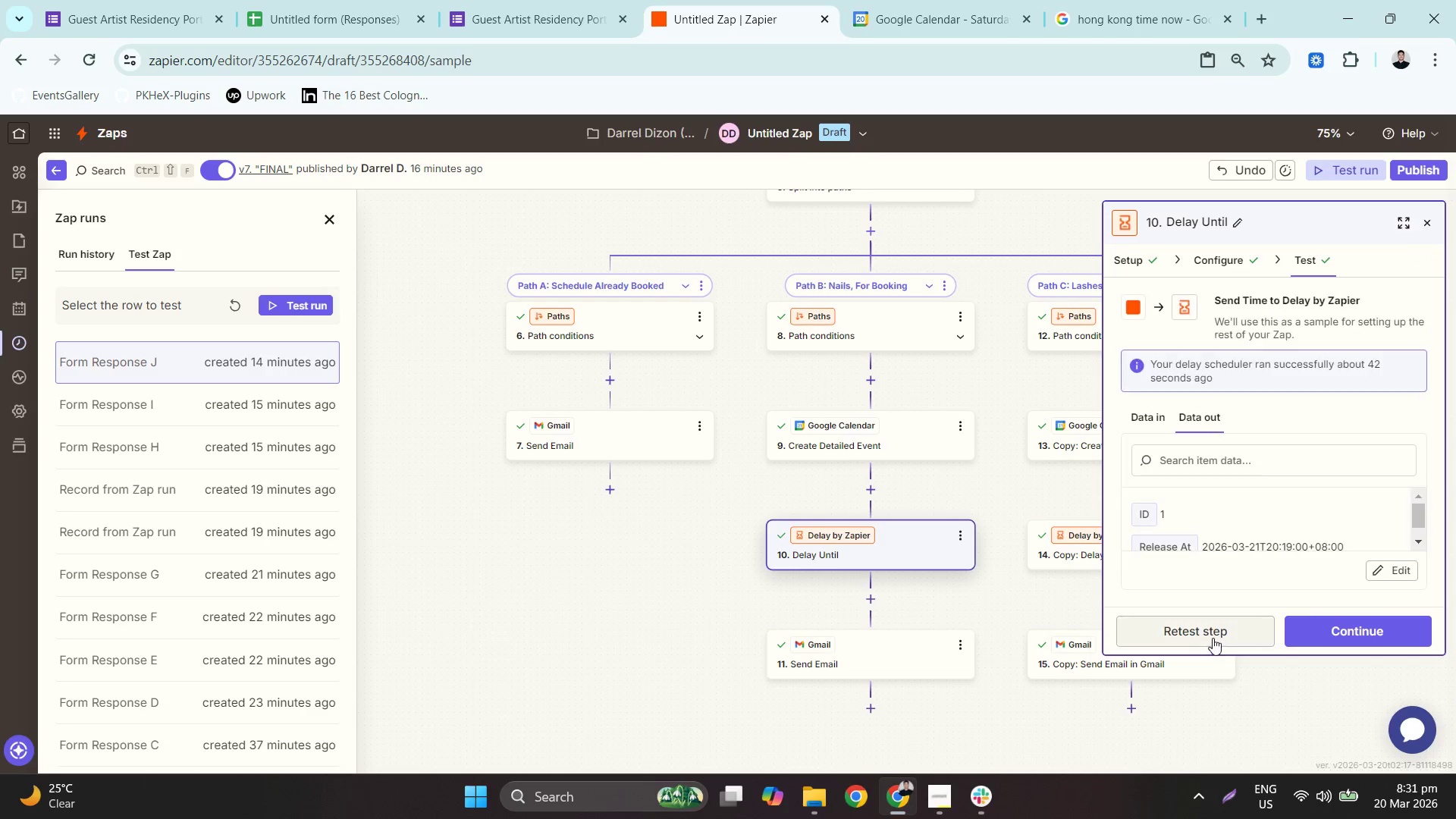 
left_click([1138, 415])
 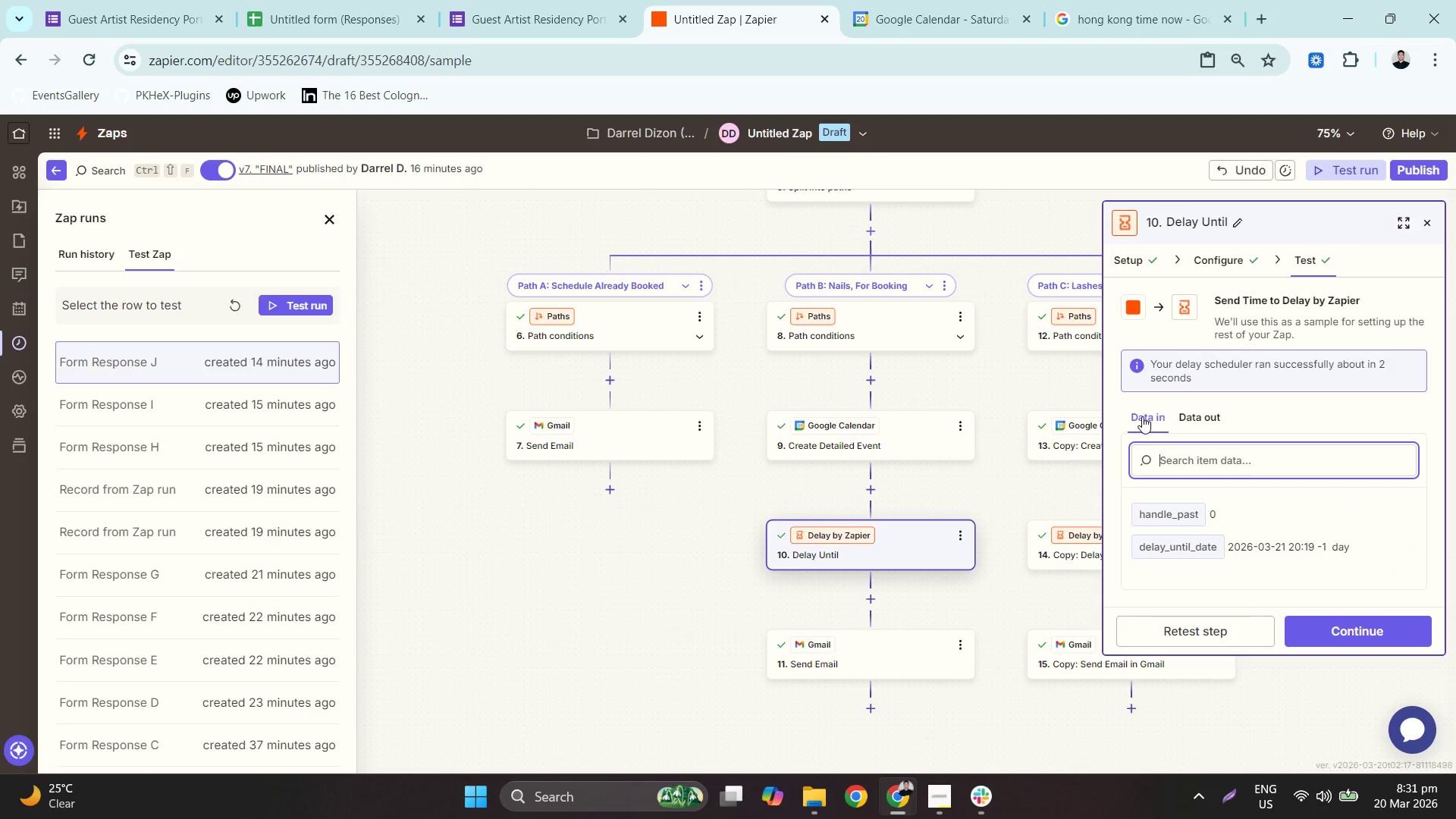 
left_click([1244, 253])
 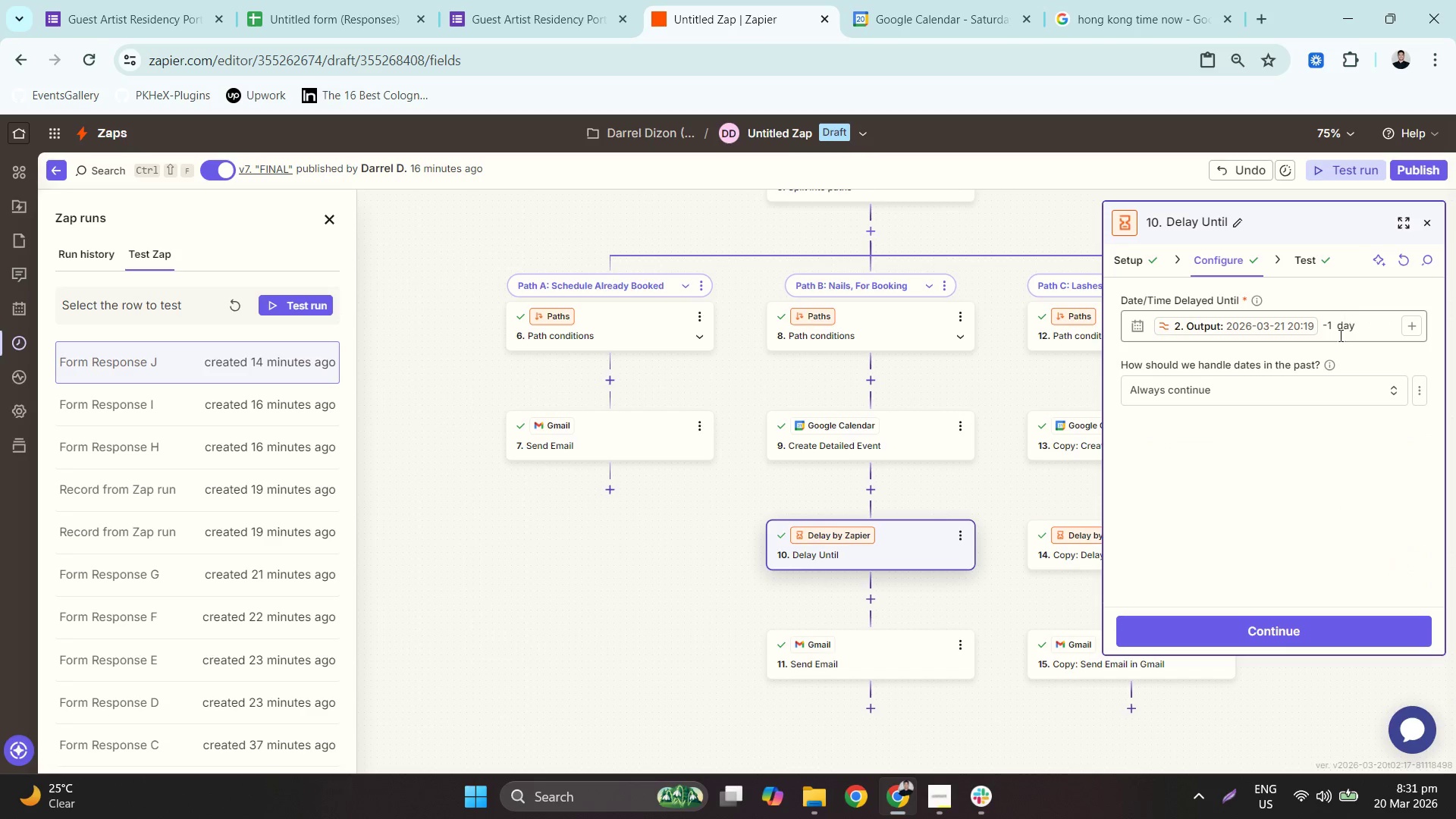 
left_click([1338, 318])
 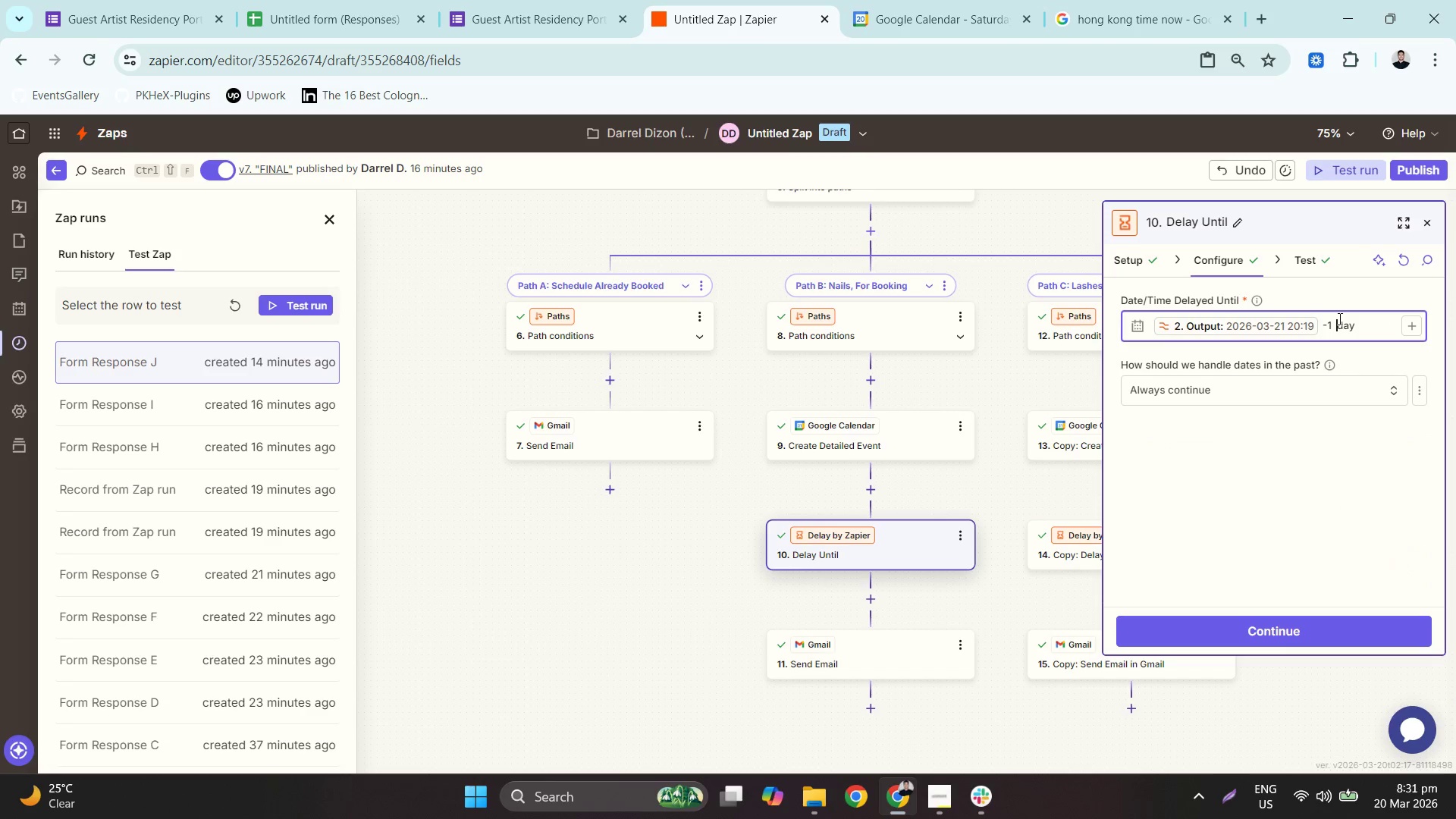 
key(ArrowLeft)
 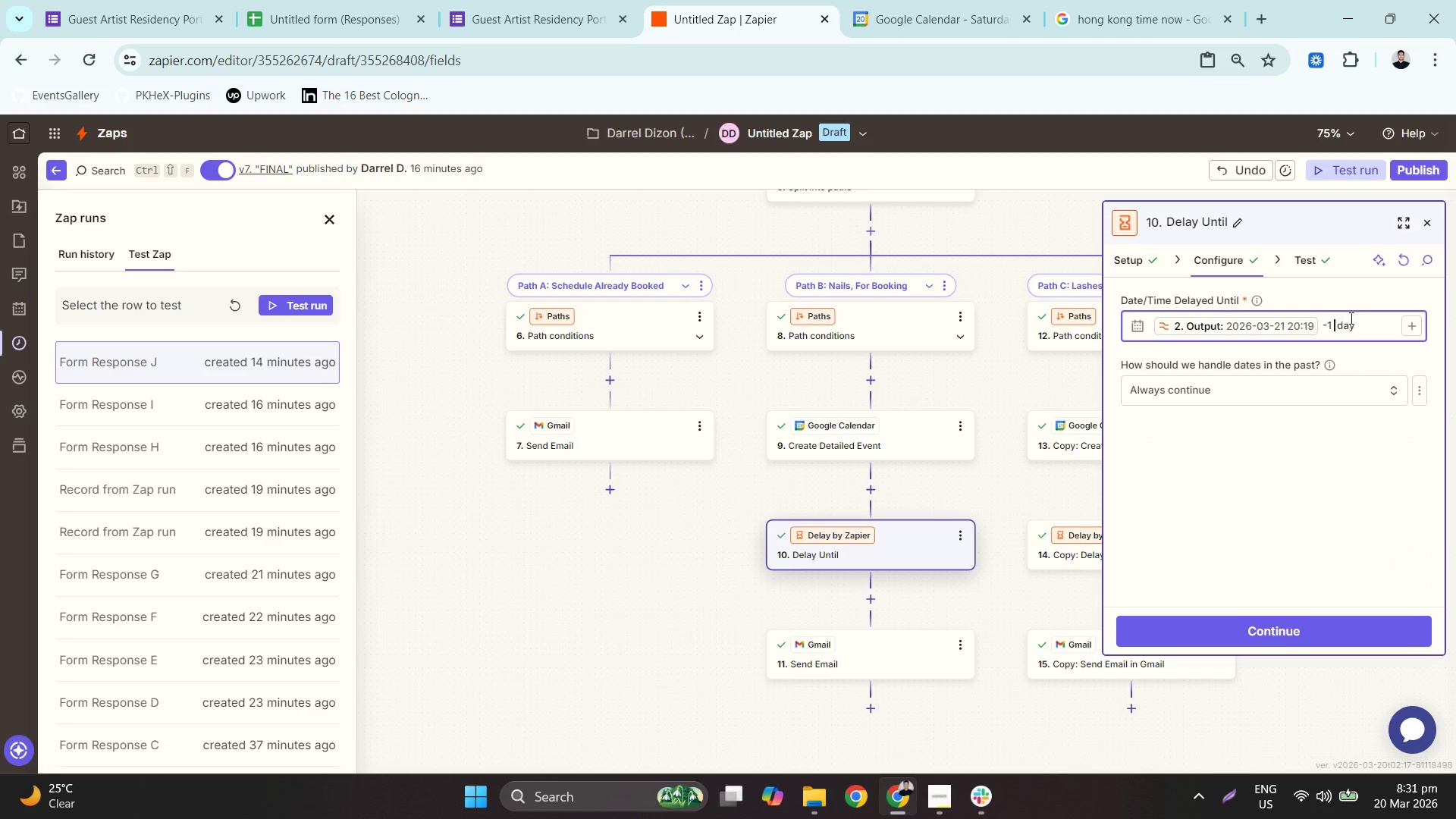 
key(ArrowLeft)
 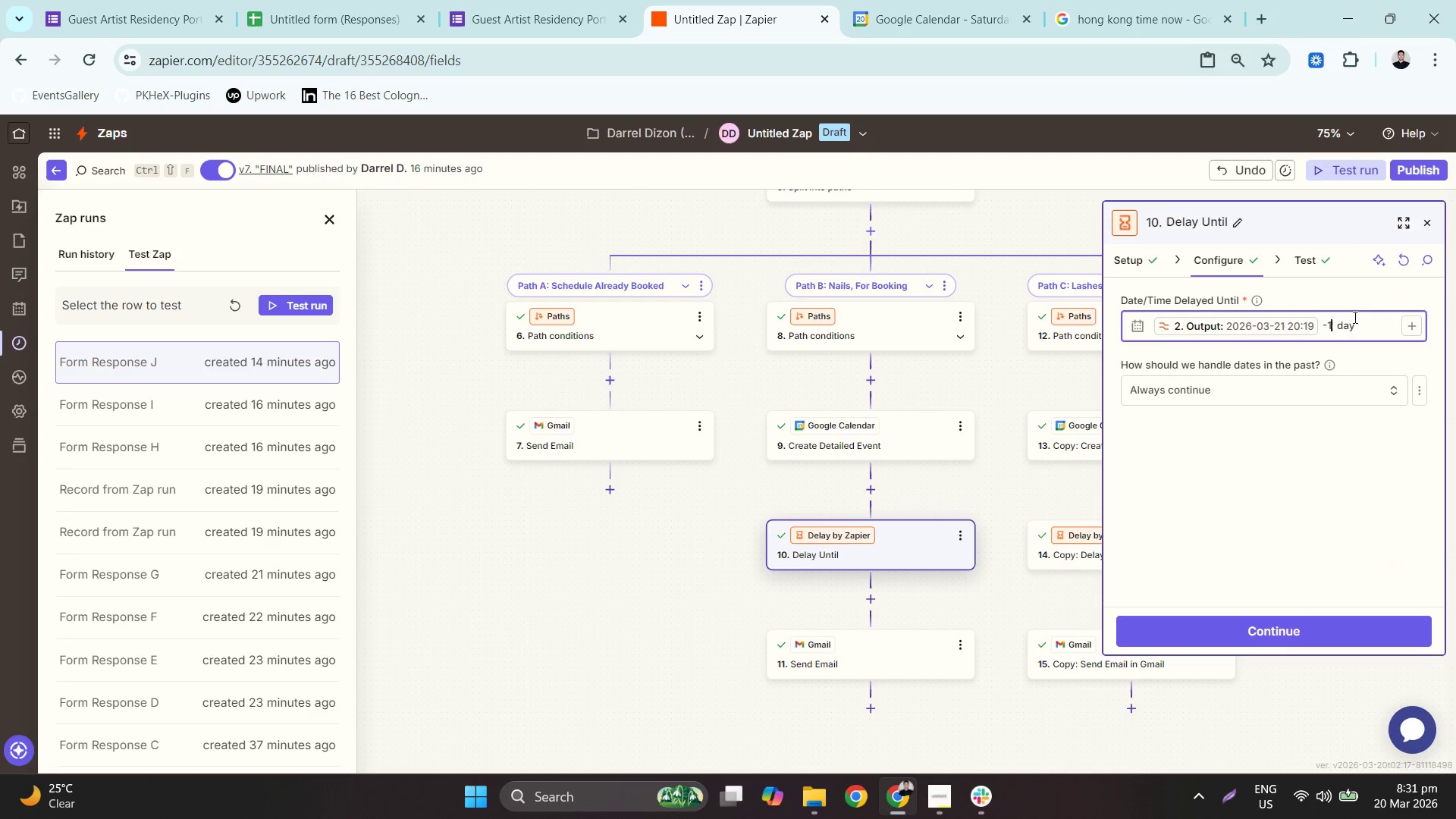 
key(ArrowLeft)
 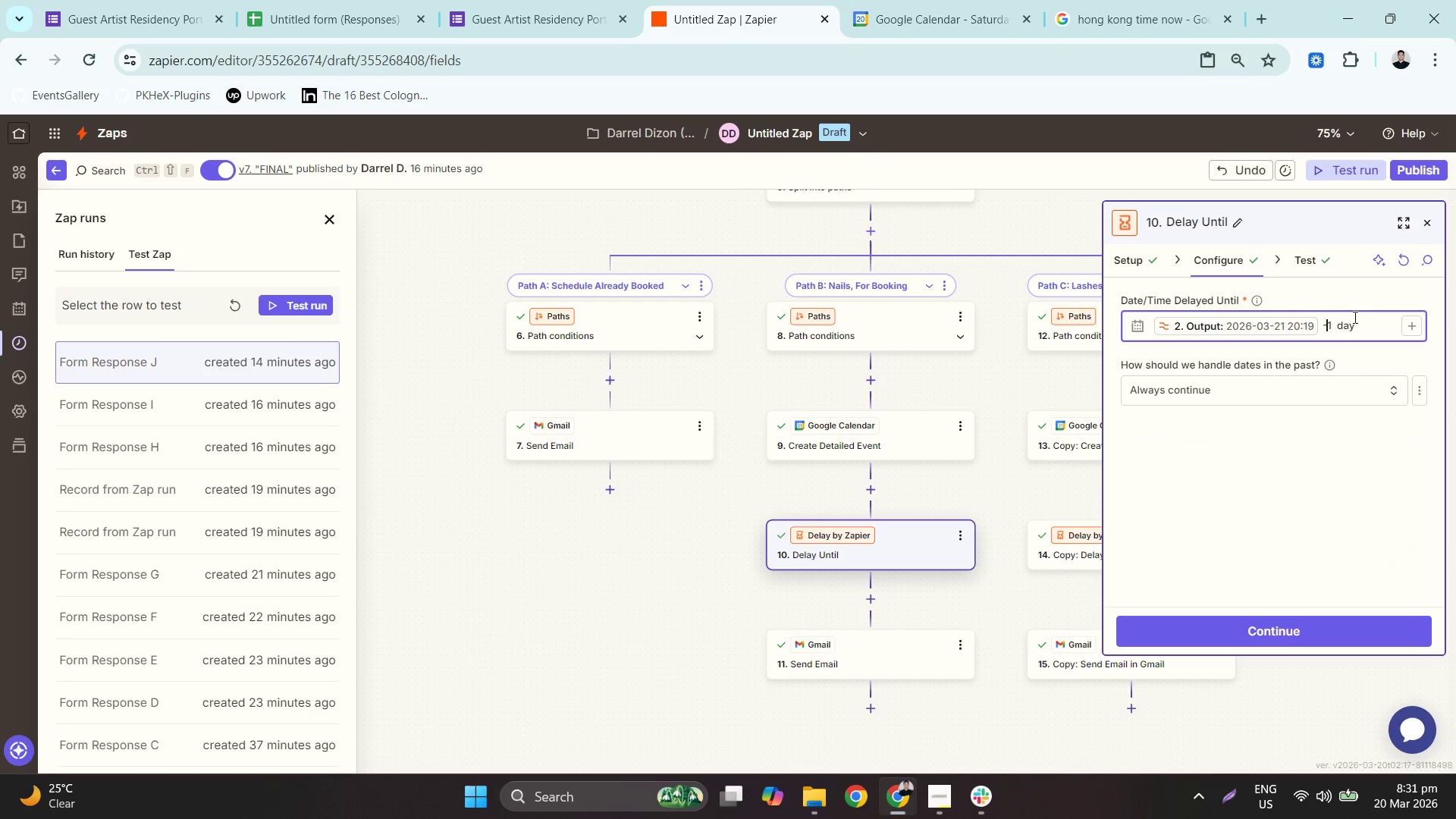 
key(Space)
 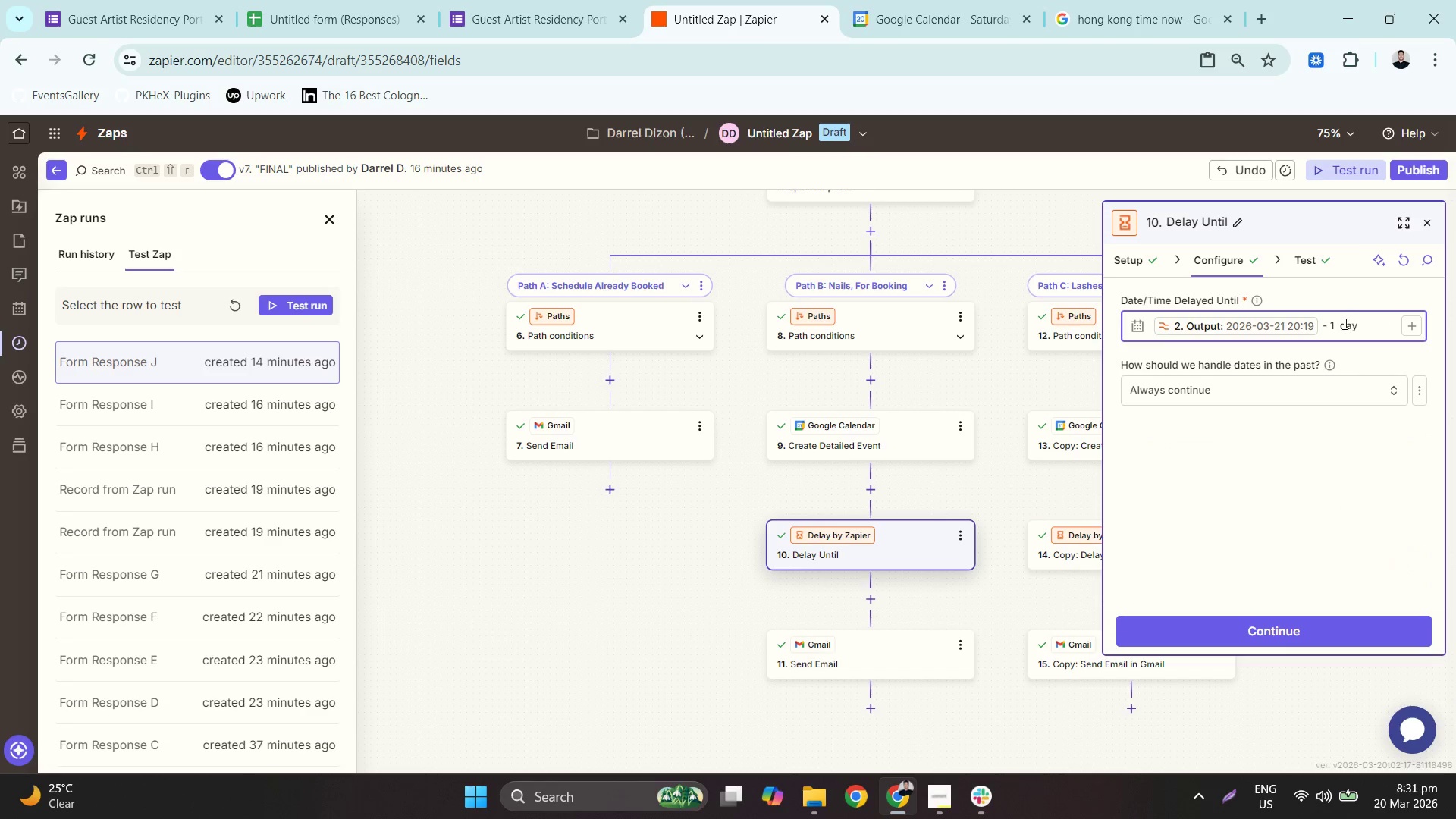 
double_click([1337, 324])
 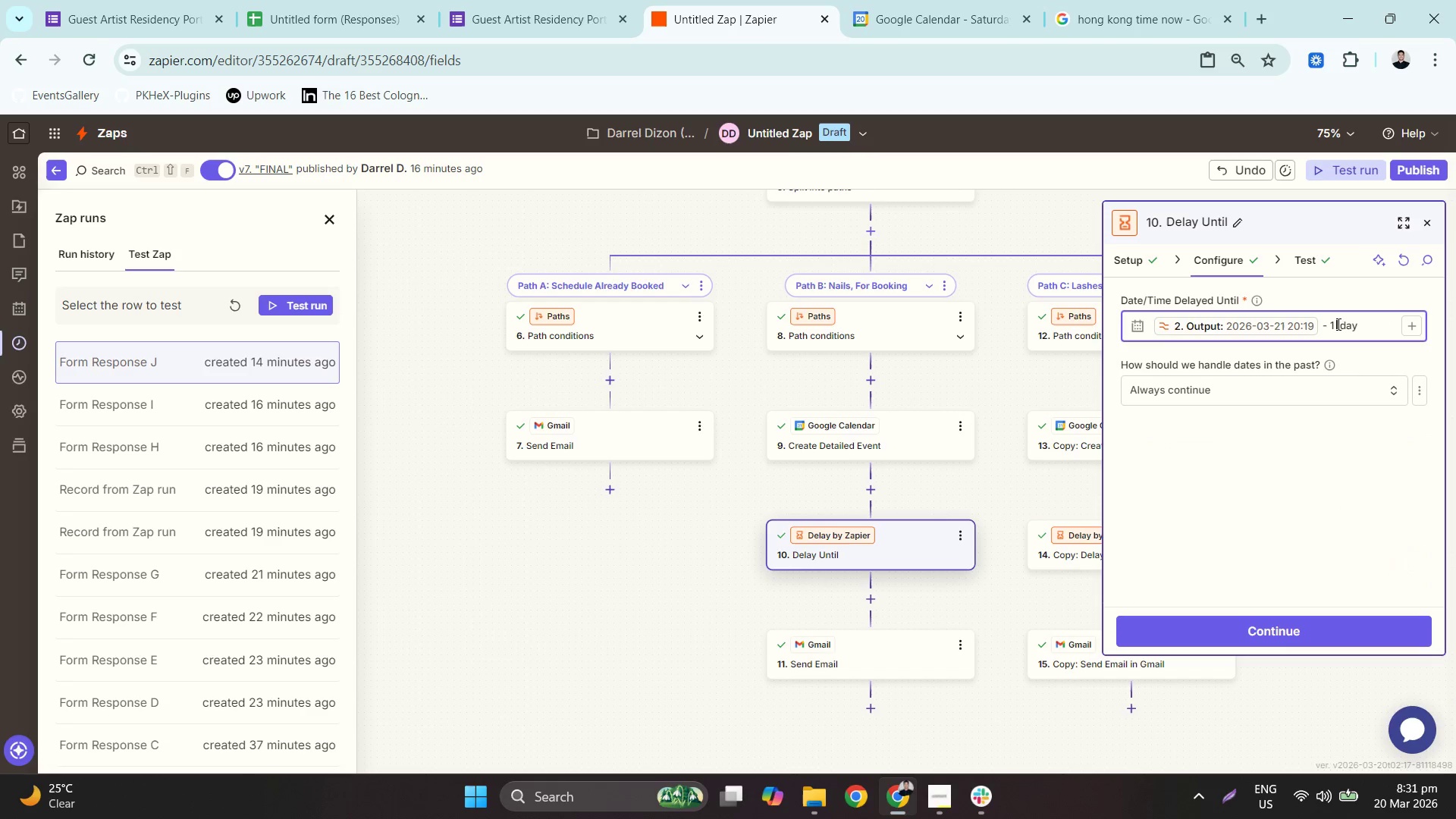 
key(Backspace)
 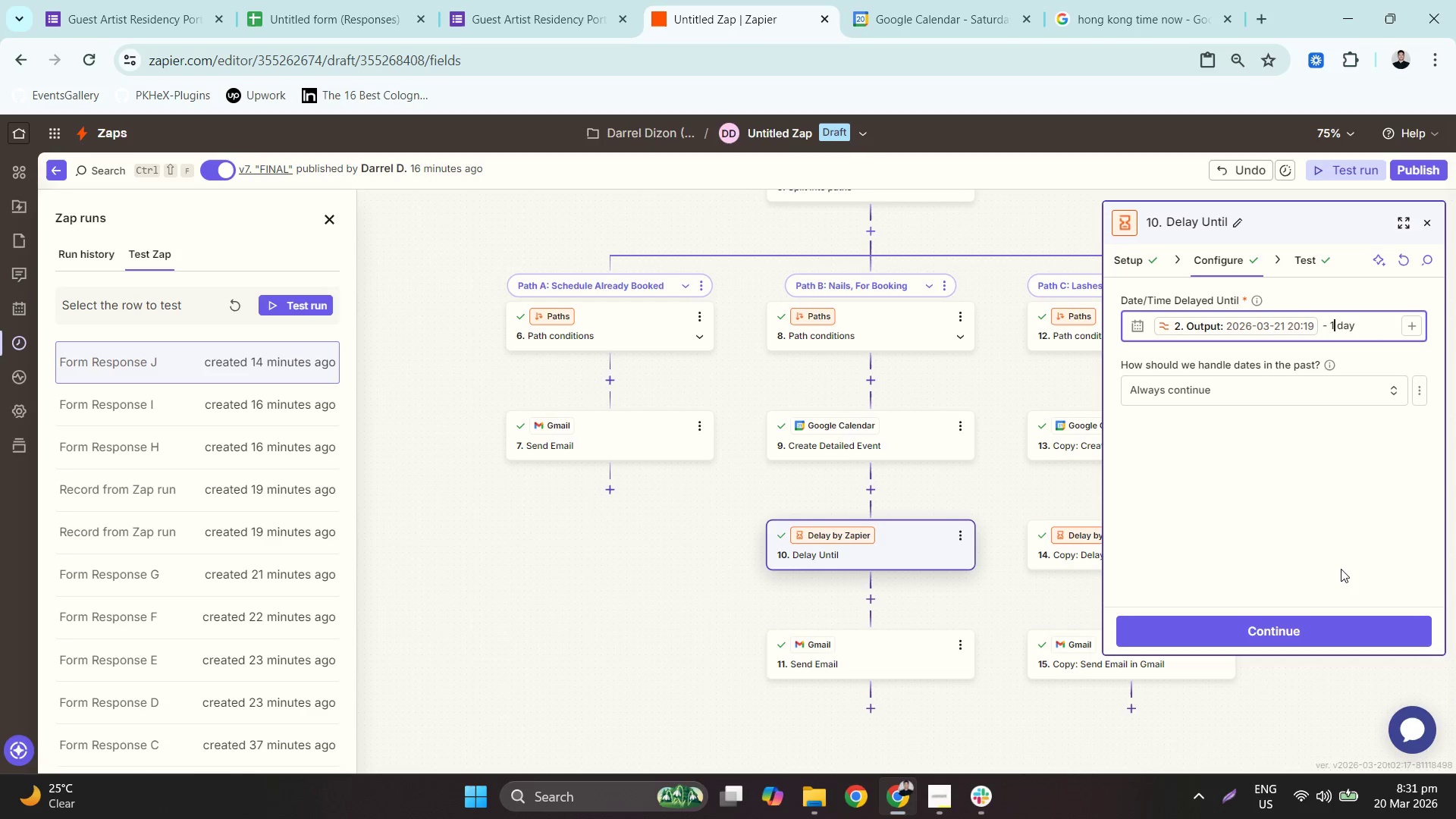 
left_click([1310, 620])
 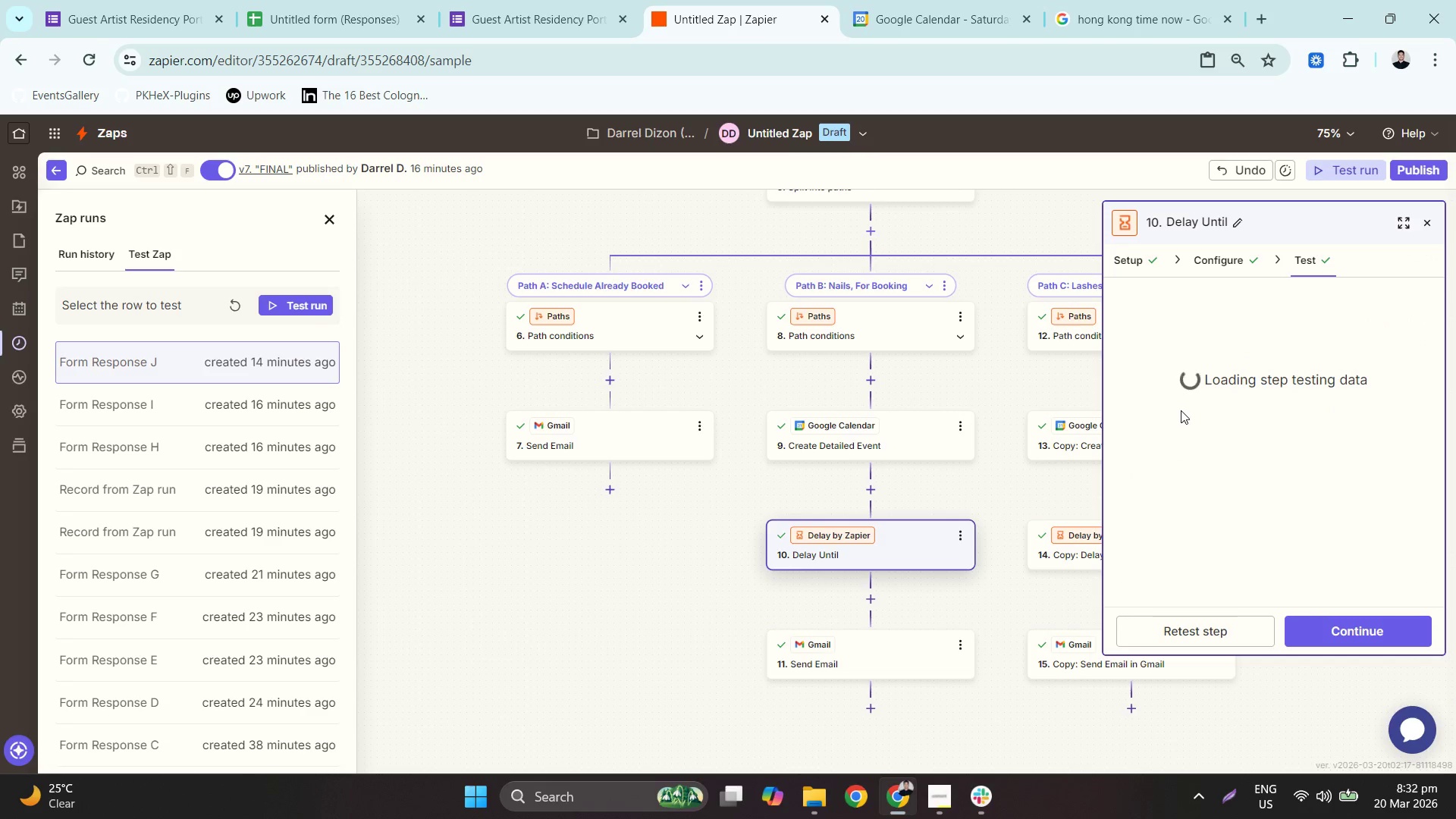 
left_click([1234, 635])
 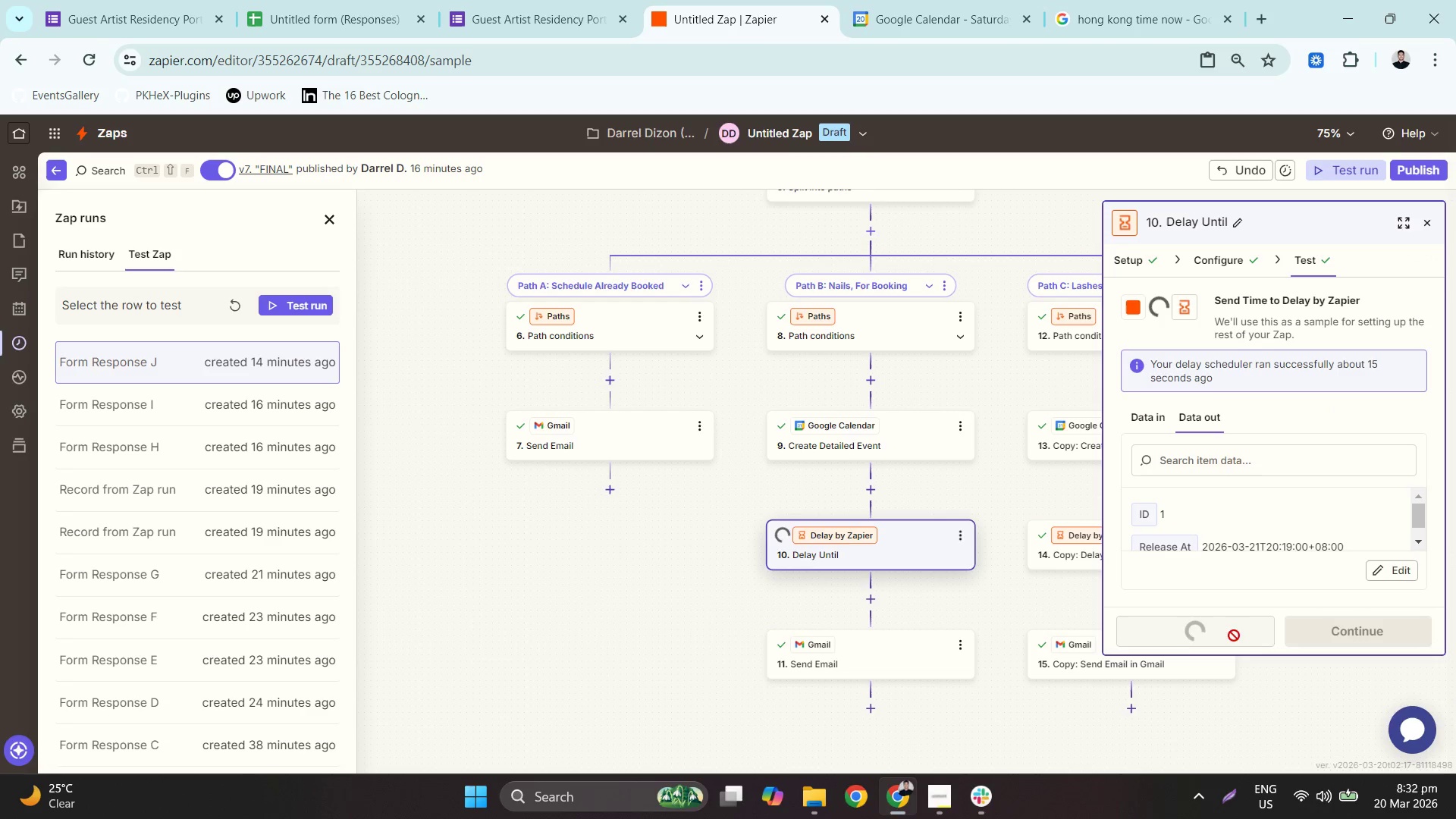 
mouse_move([1257, 602])
 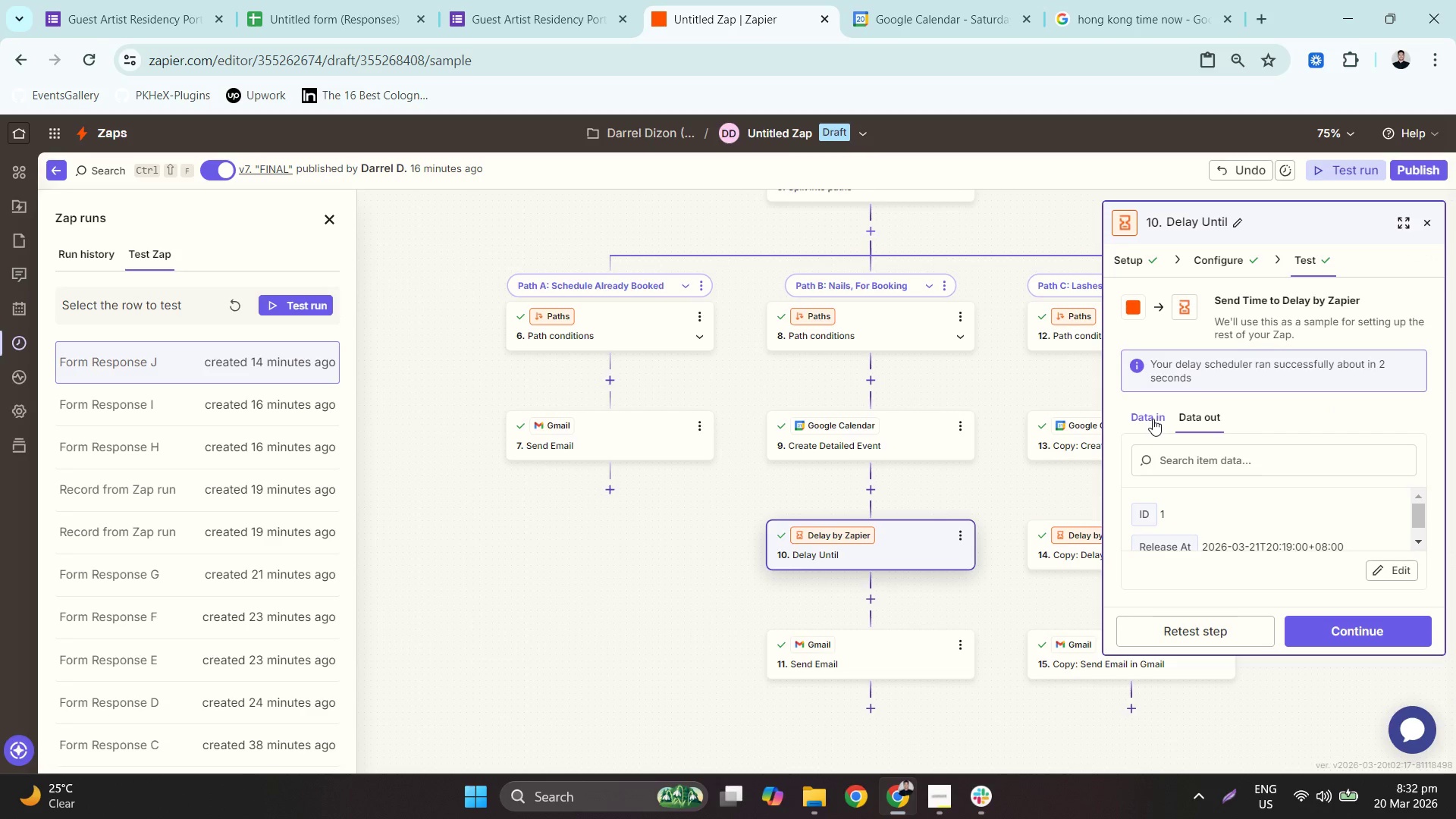 
left_click([1153, 419])
 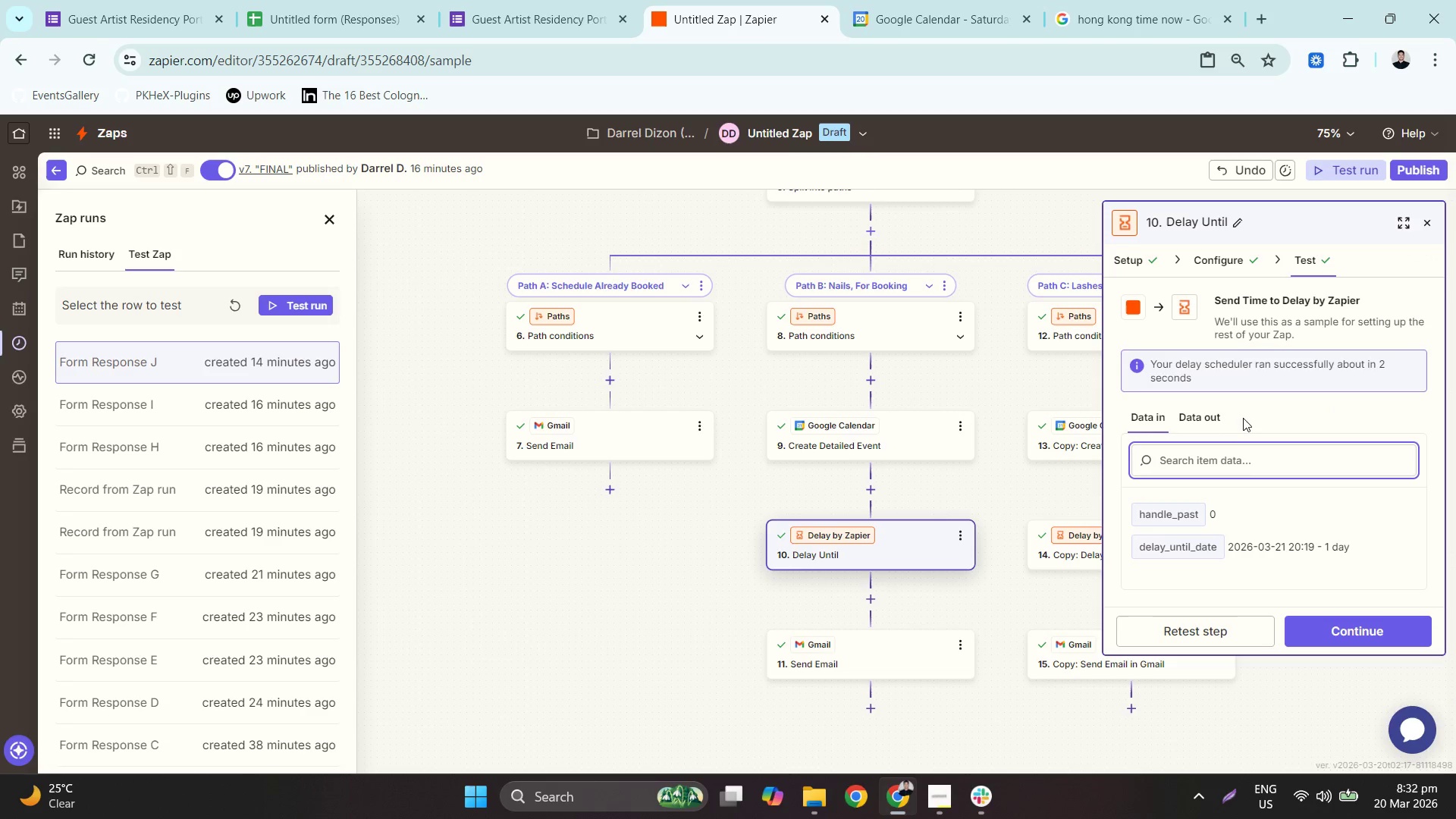 
left_click([1235, 416])
 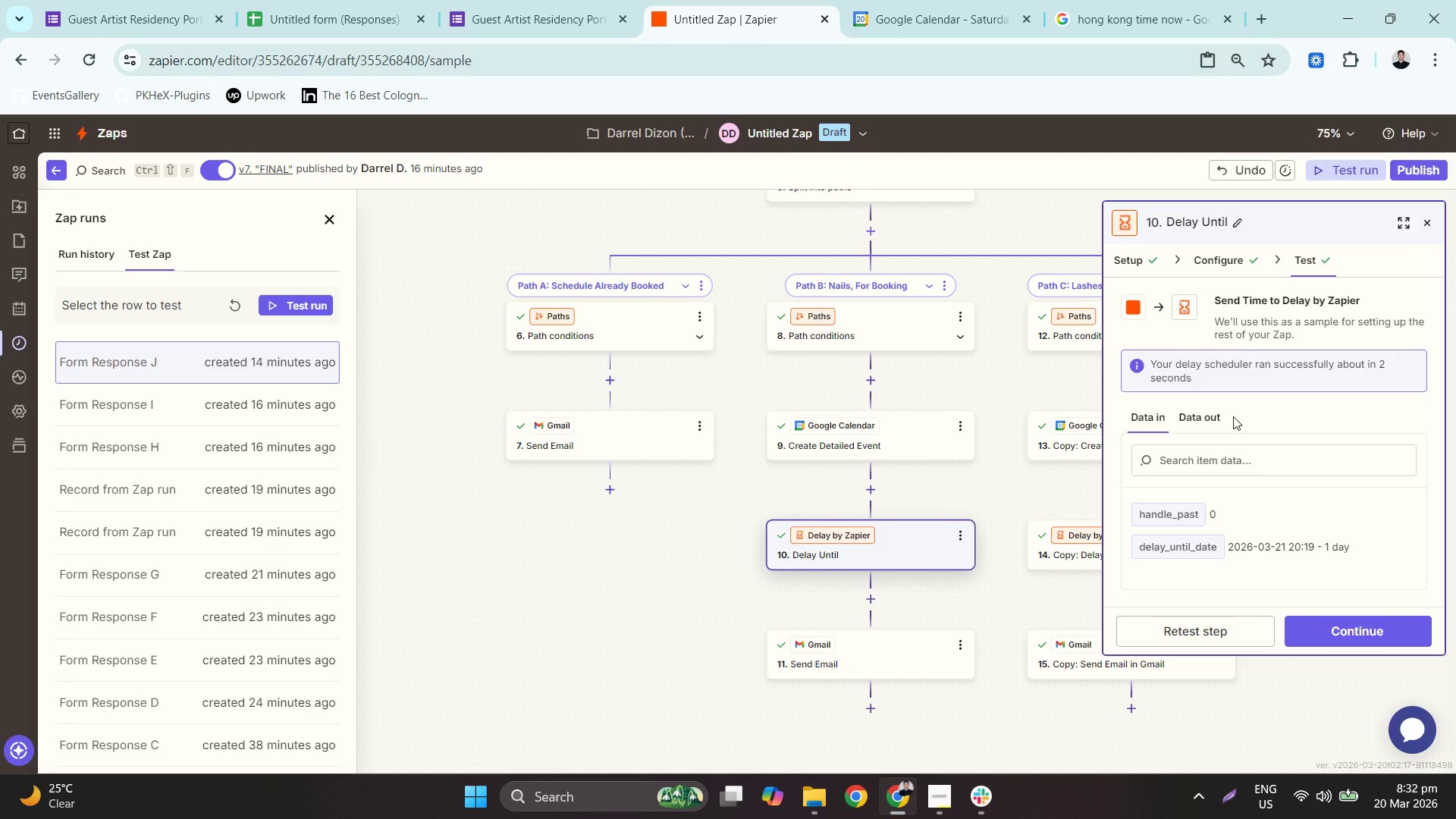 
left_click([1223, 415])
 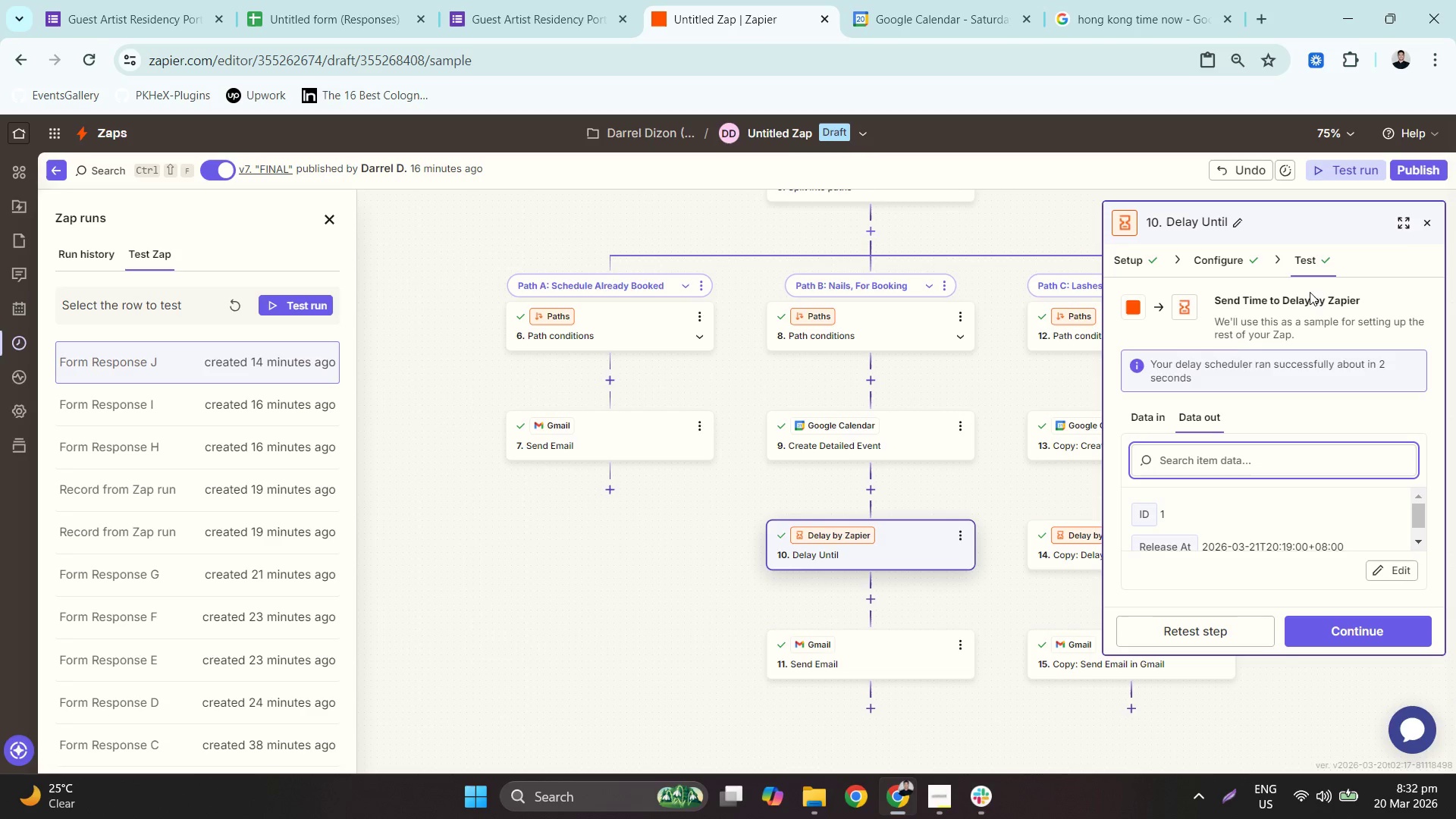 
left_click([1250, 249])
 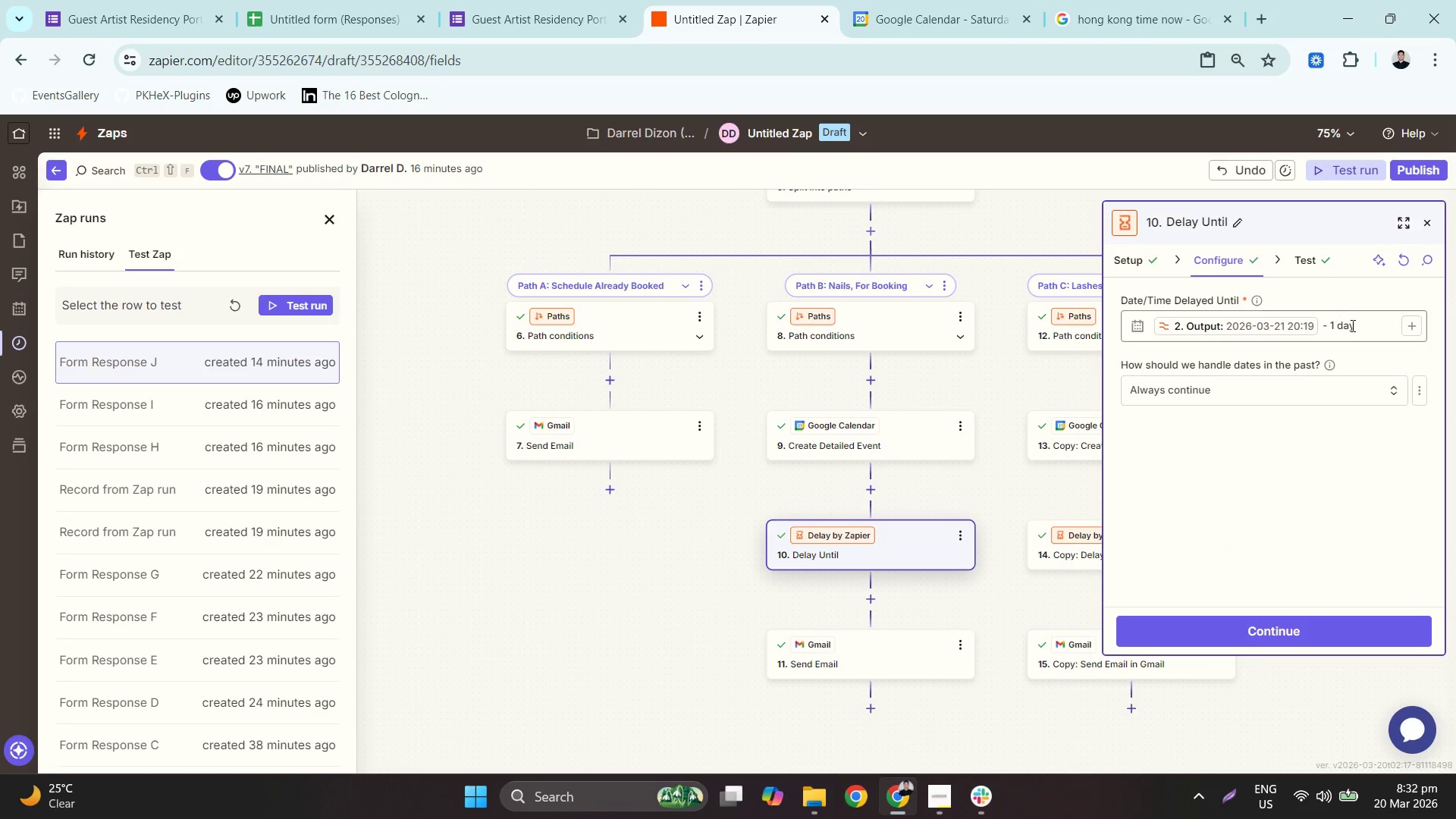 
left_click_drag(start_coordinate=[1353, 334], to_coordinate=[1331, 328])
 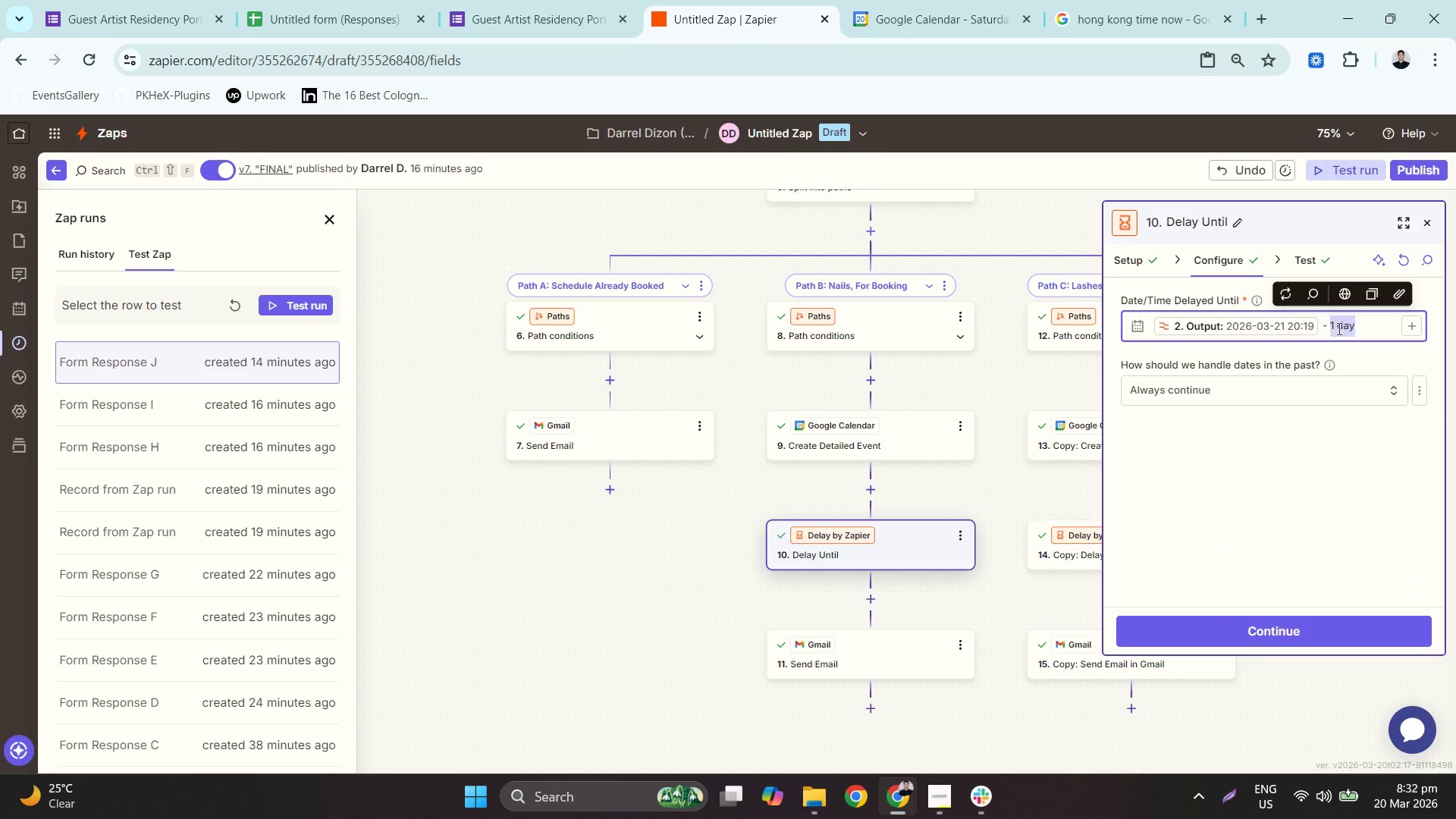 
type(254 h)
key(Backspace)
key(Backspace)
key(Backspace)
key(Backspace)
key(Backspace)
key(Backspace)
key(Backspace)
key(Backspace)
type( - 24 hours)
 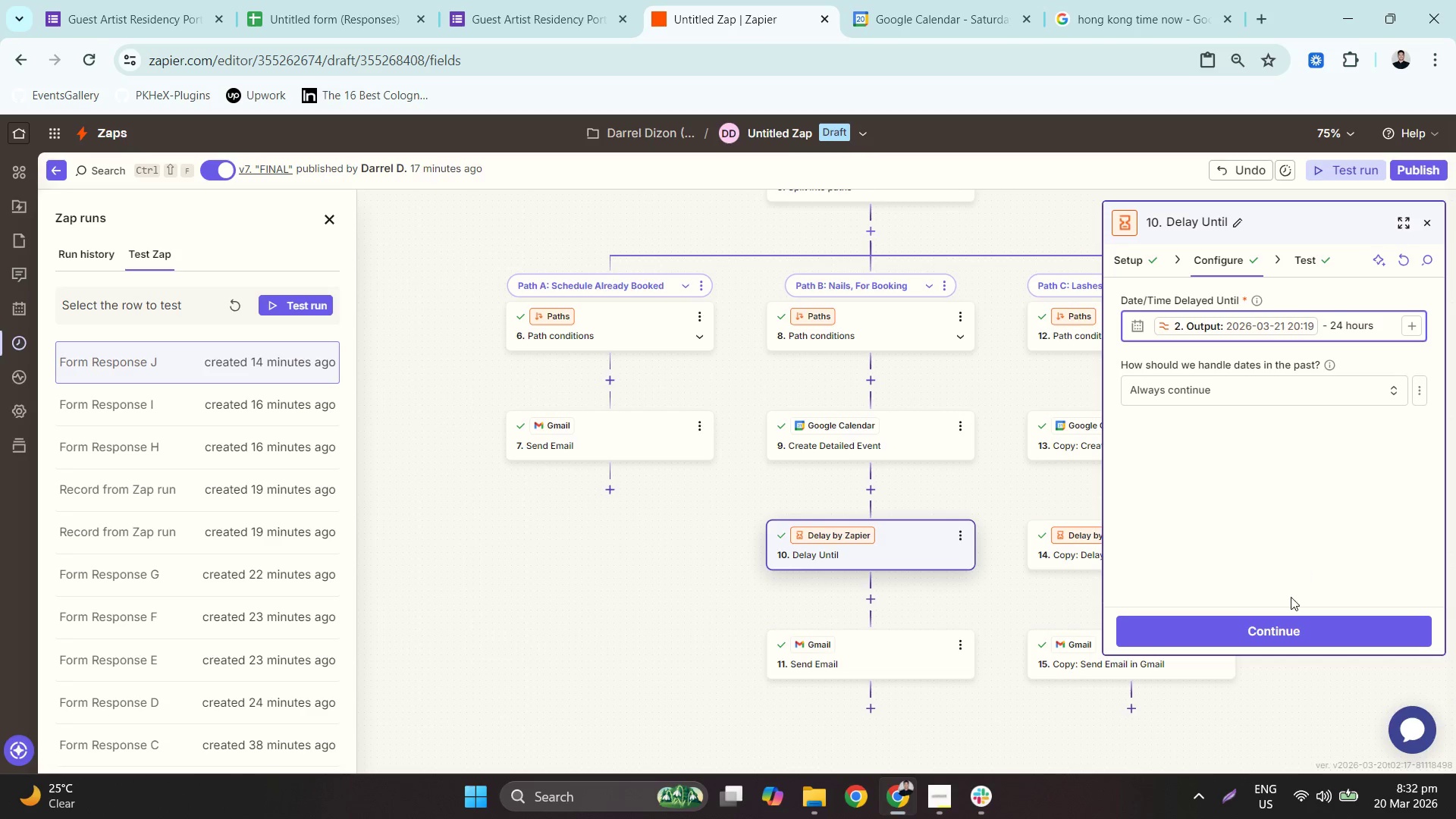 
left_click([1291, 626])
 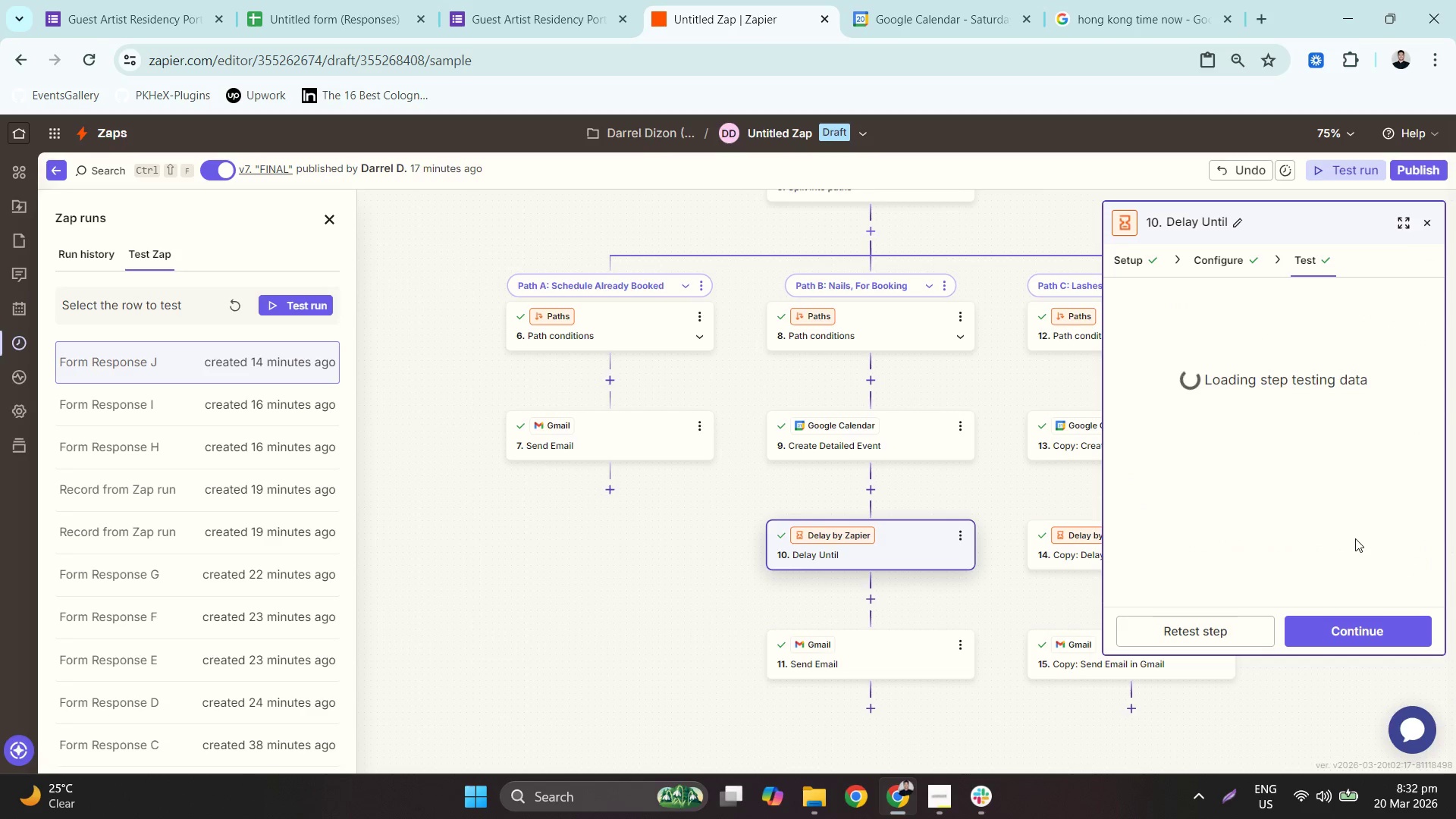 
left_click([1190, 628])
 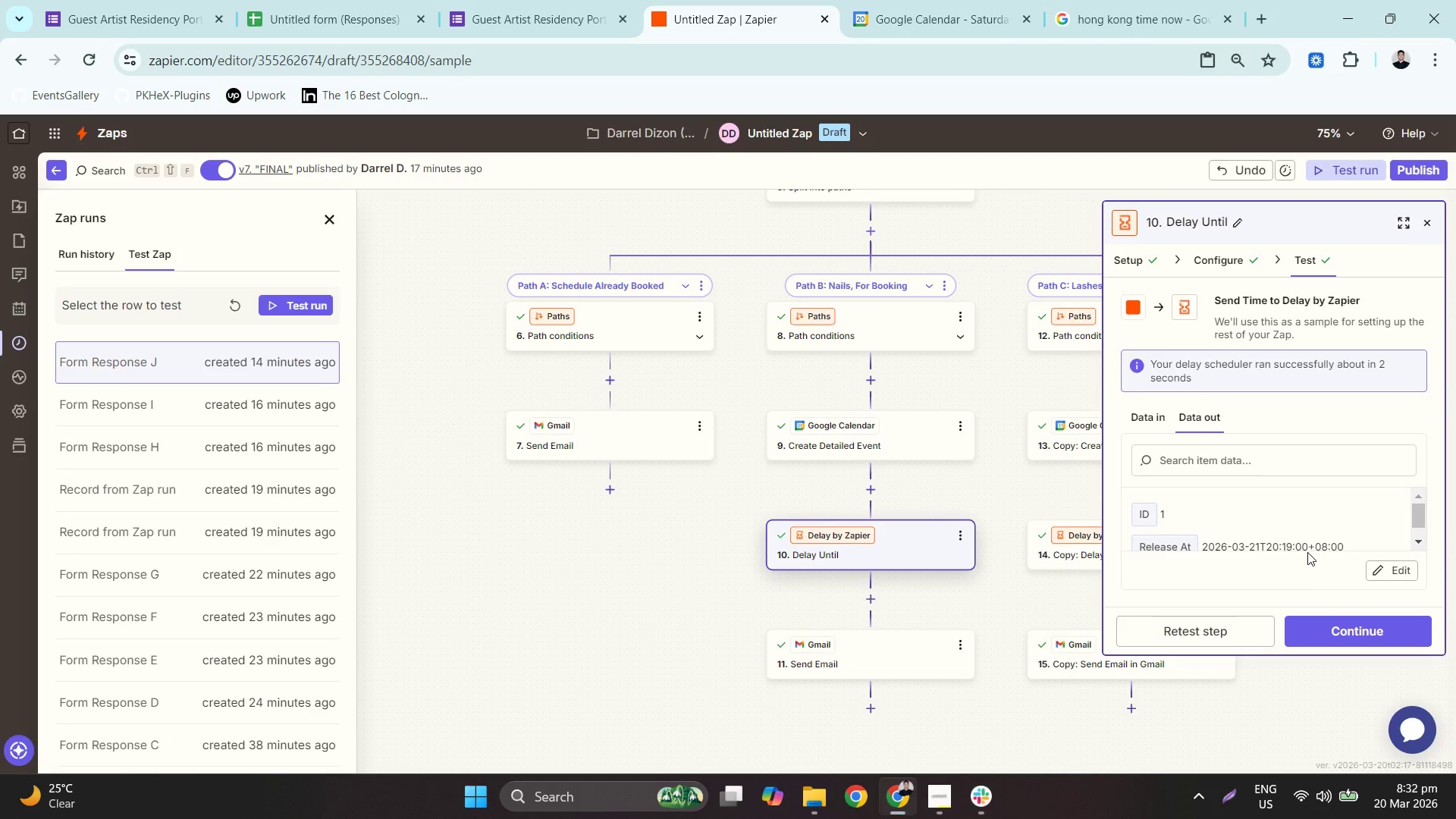 
scroll: coordinate [1307, 544], scroll_direction: down, amount: 1.0
 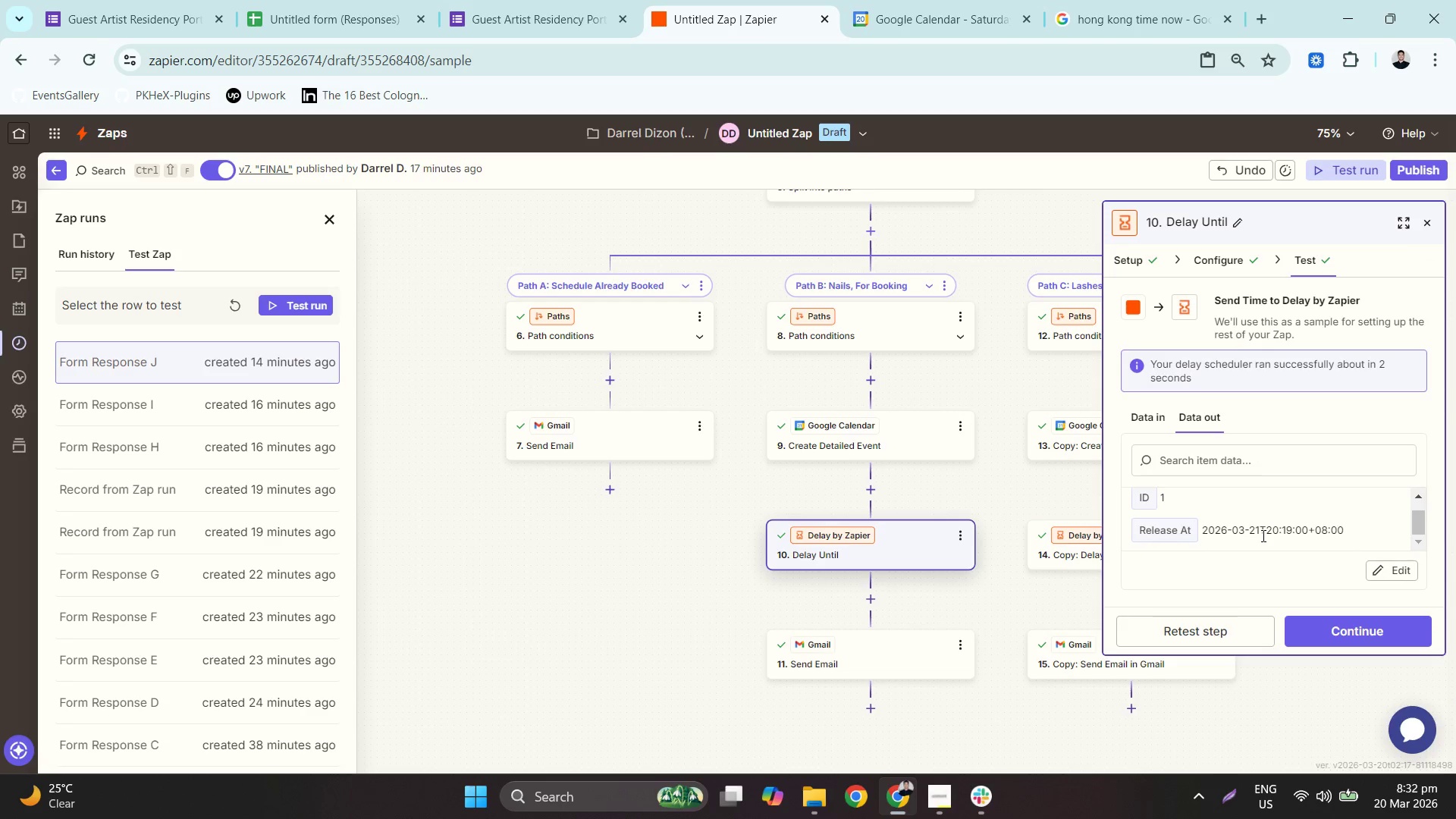 
double_click([1262, 534])
 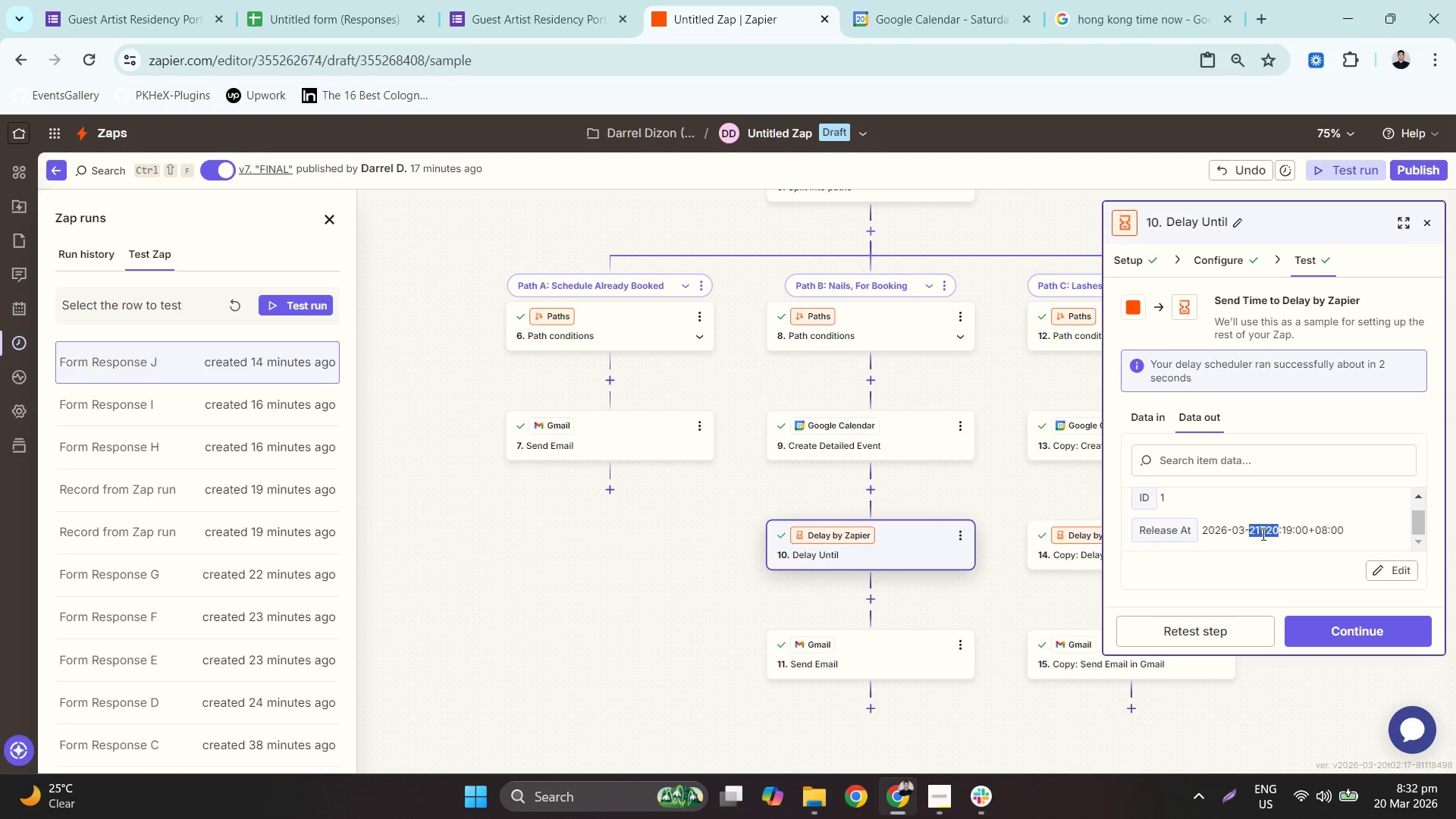 
triple_click([1262, 534])
 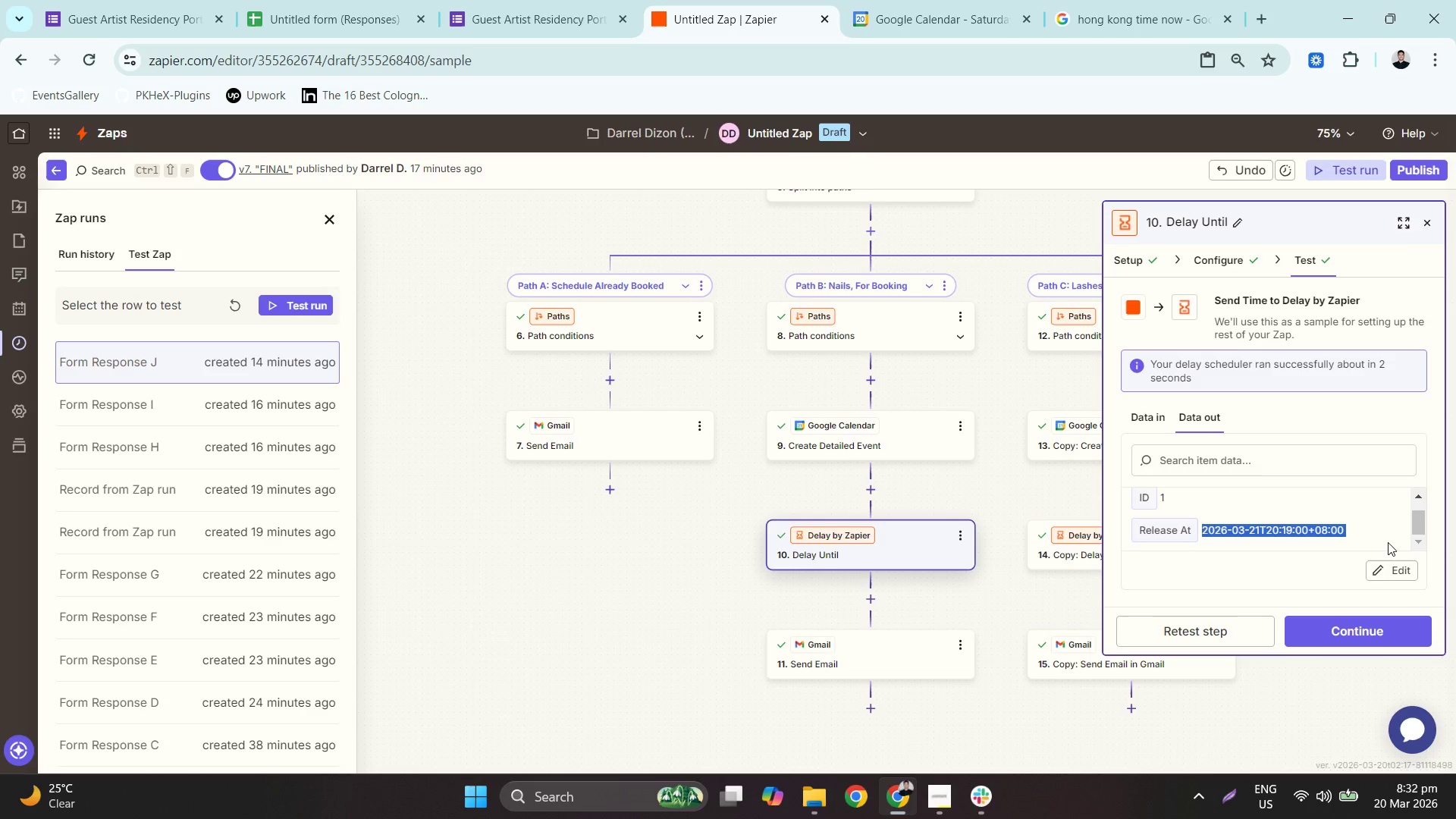 
wait(6.69)
 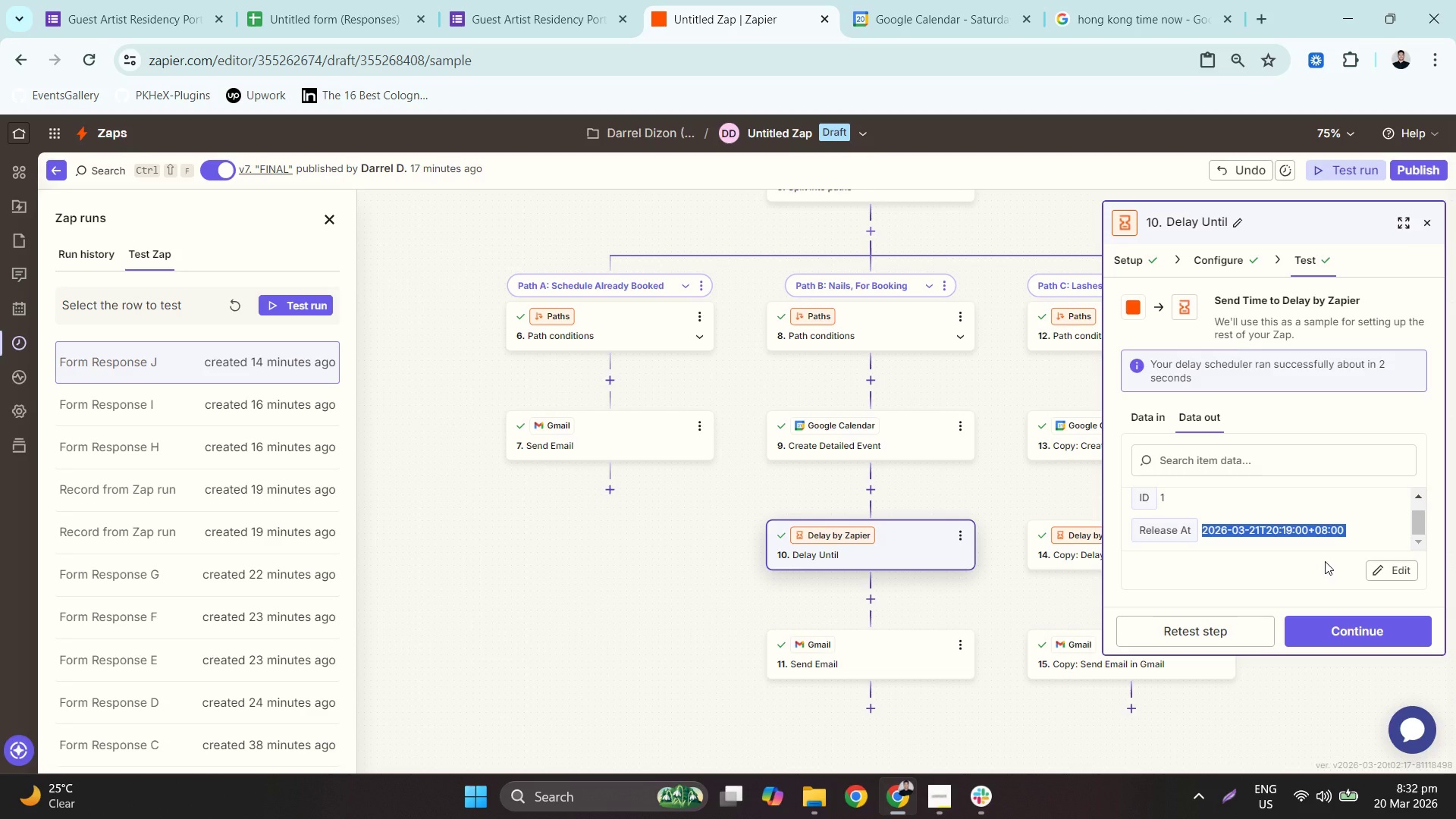 
left_click([1139, 417])
 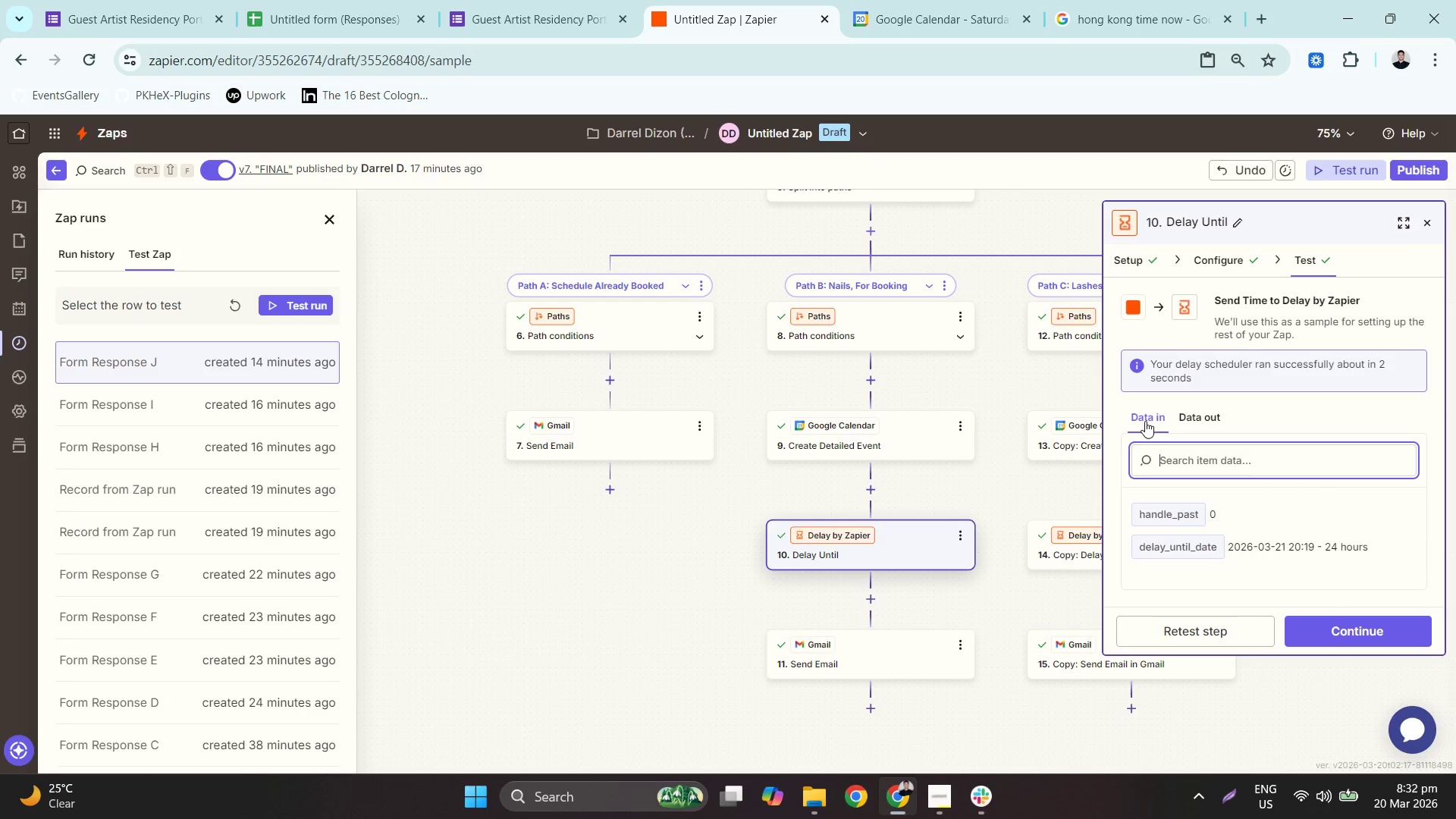 
left_click([730, 502])
 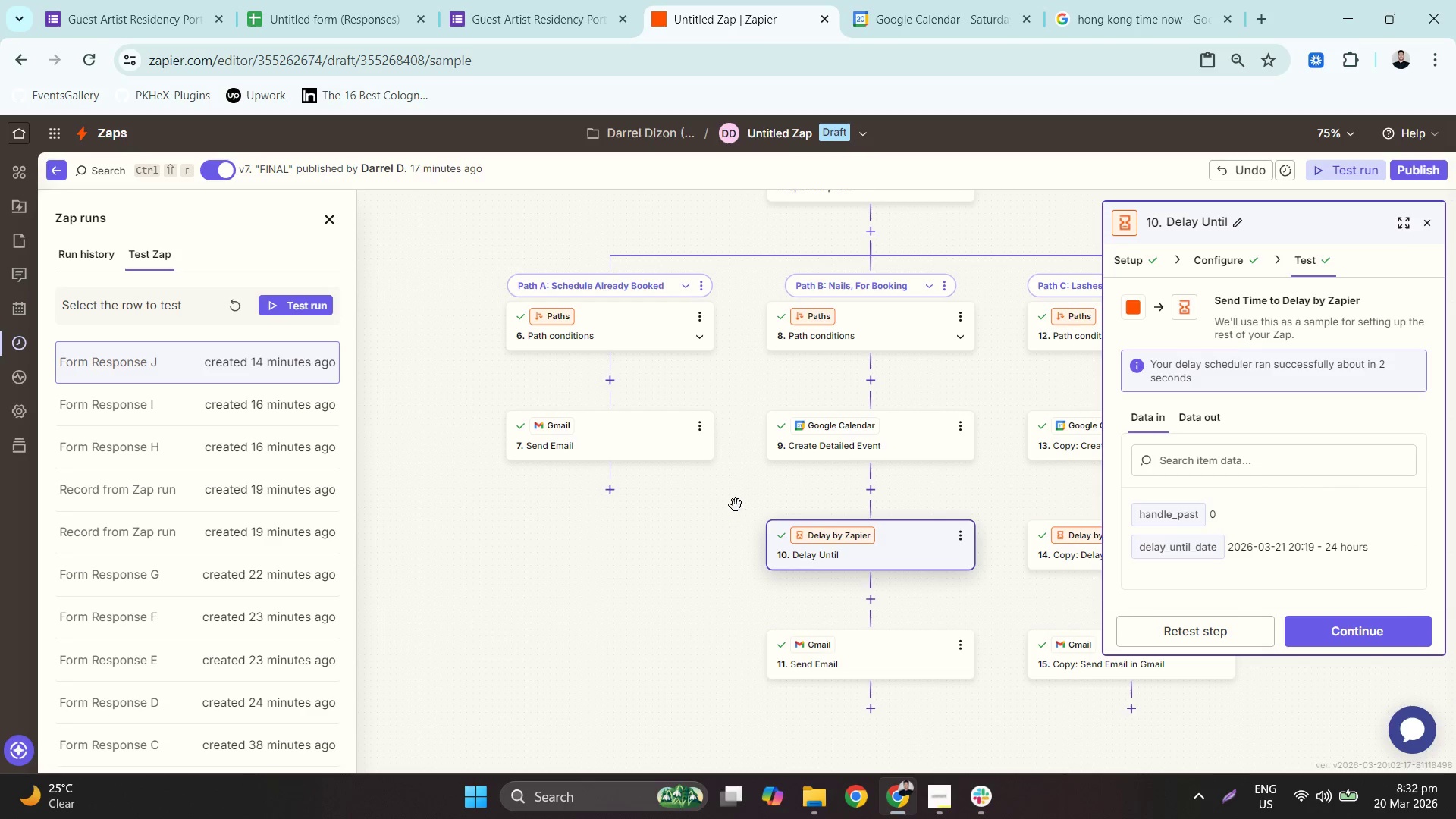 
scroll: coordinate [897, 318], scroll_direction: up, amount: 10.0
 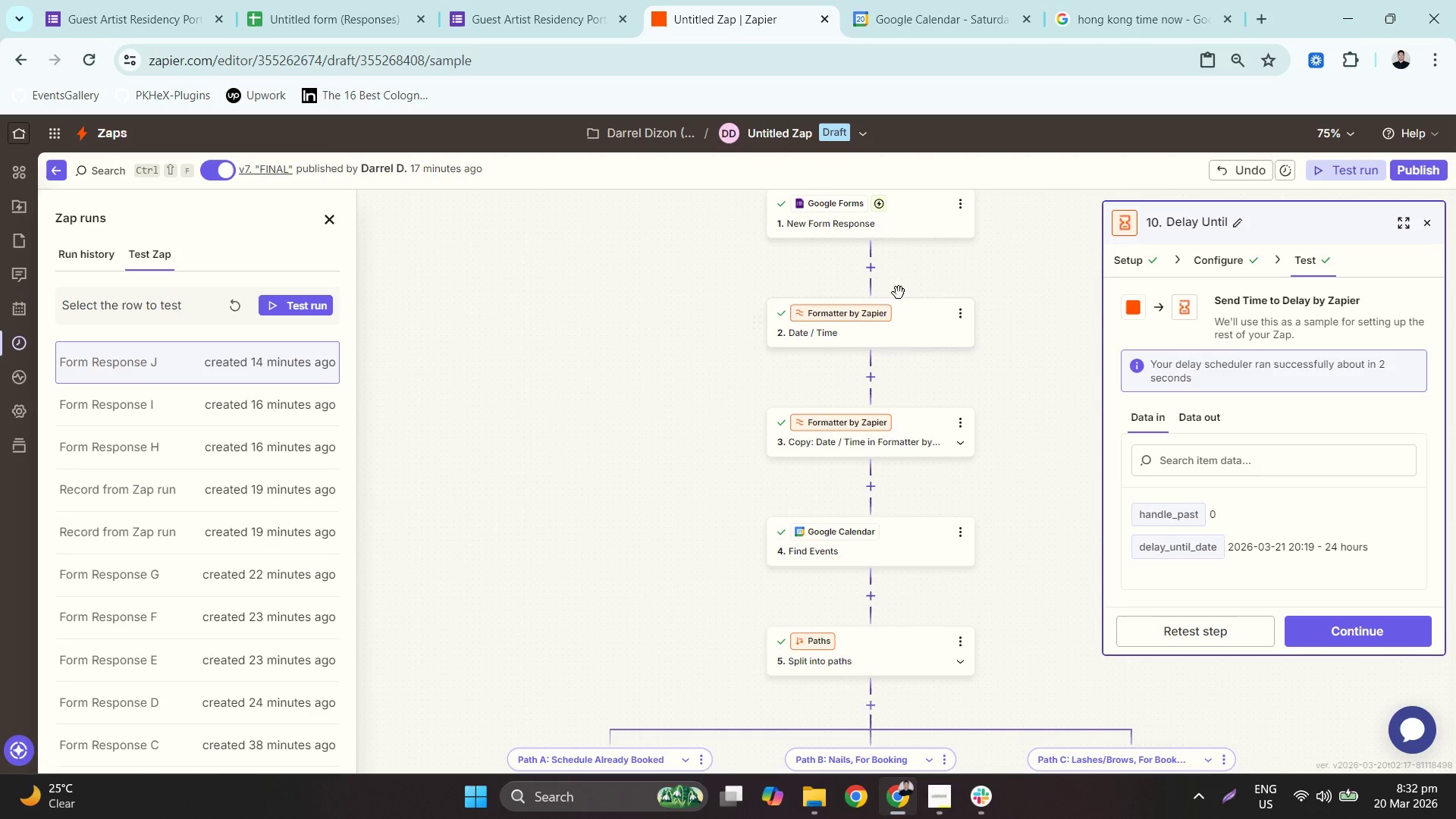 
left_click([903, 337])
 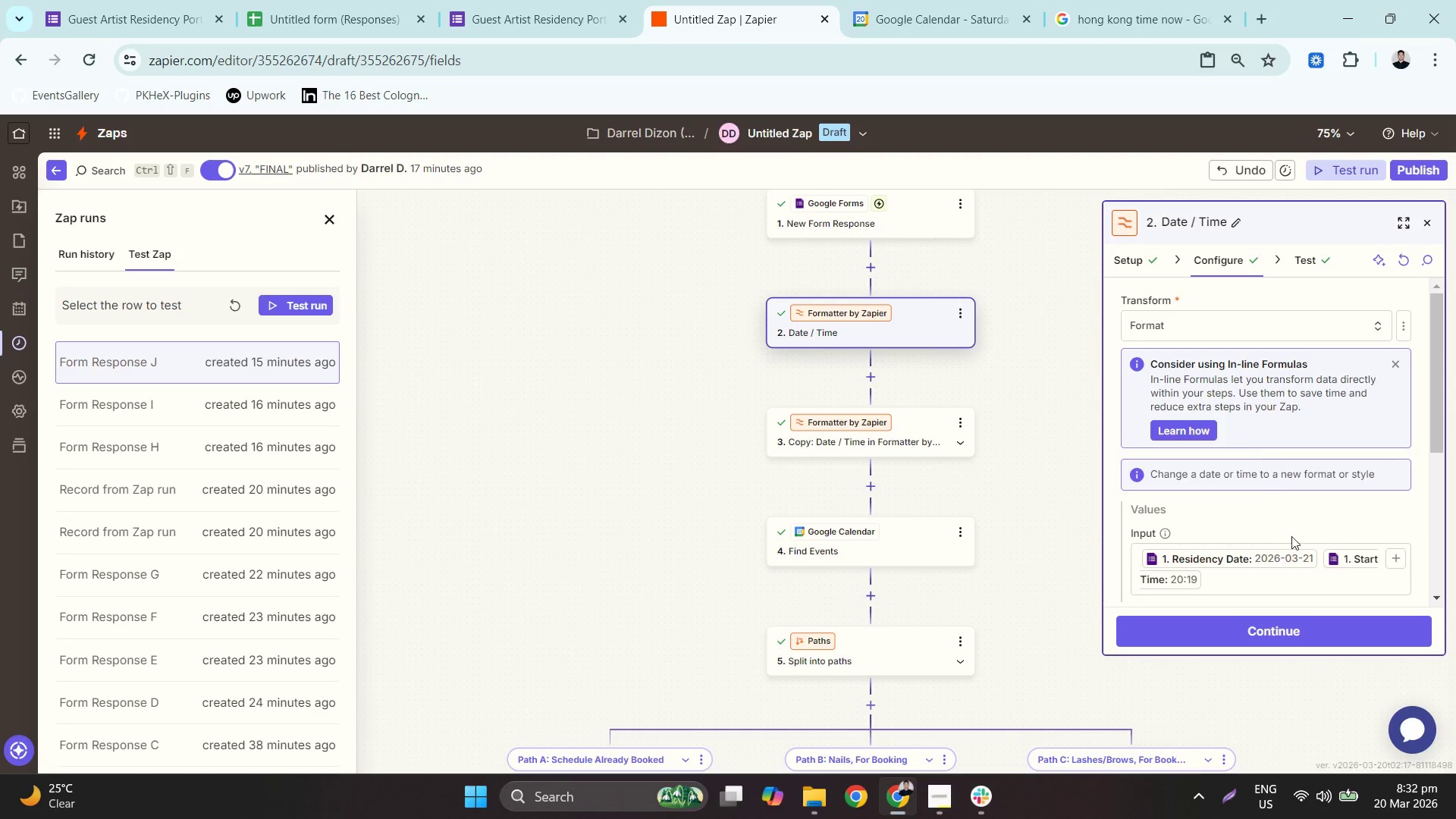 
scroll: coordinate [1292, 527], scroll_direction: down, amount: 2.0
 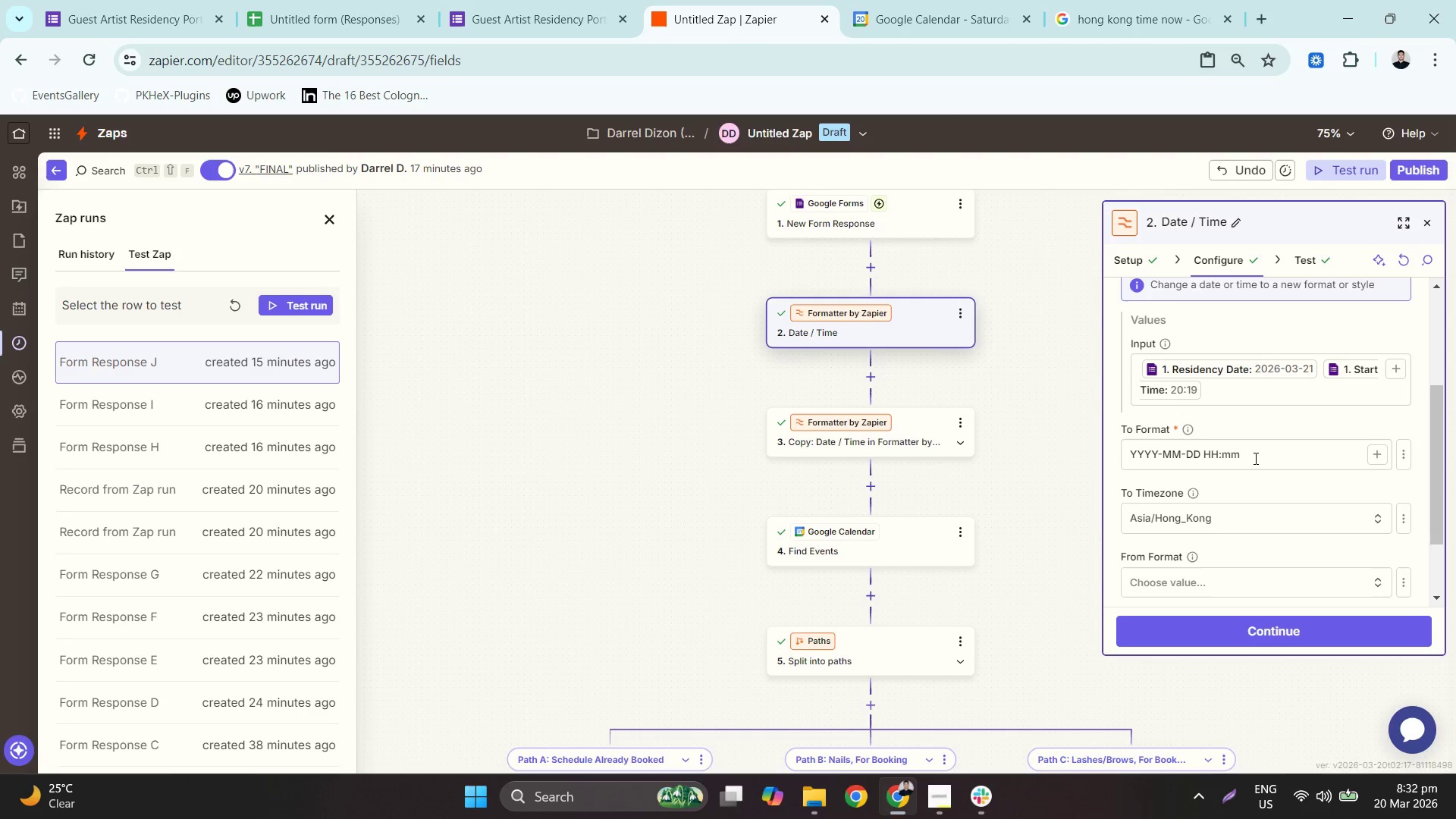 
left_click([1272, 459])
 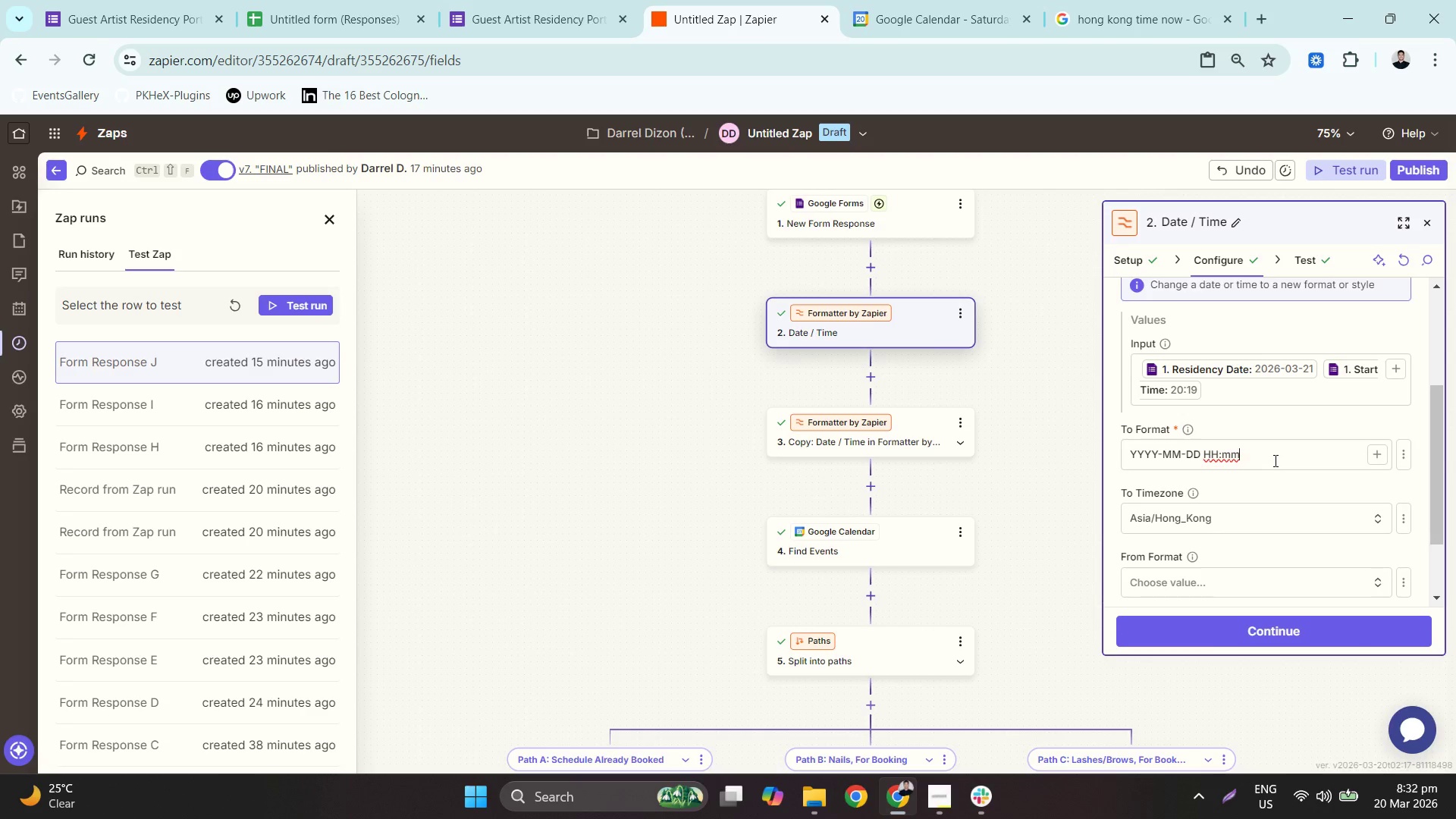 
wait(10.33)
 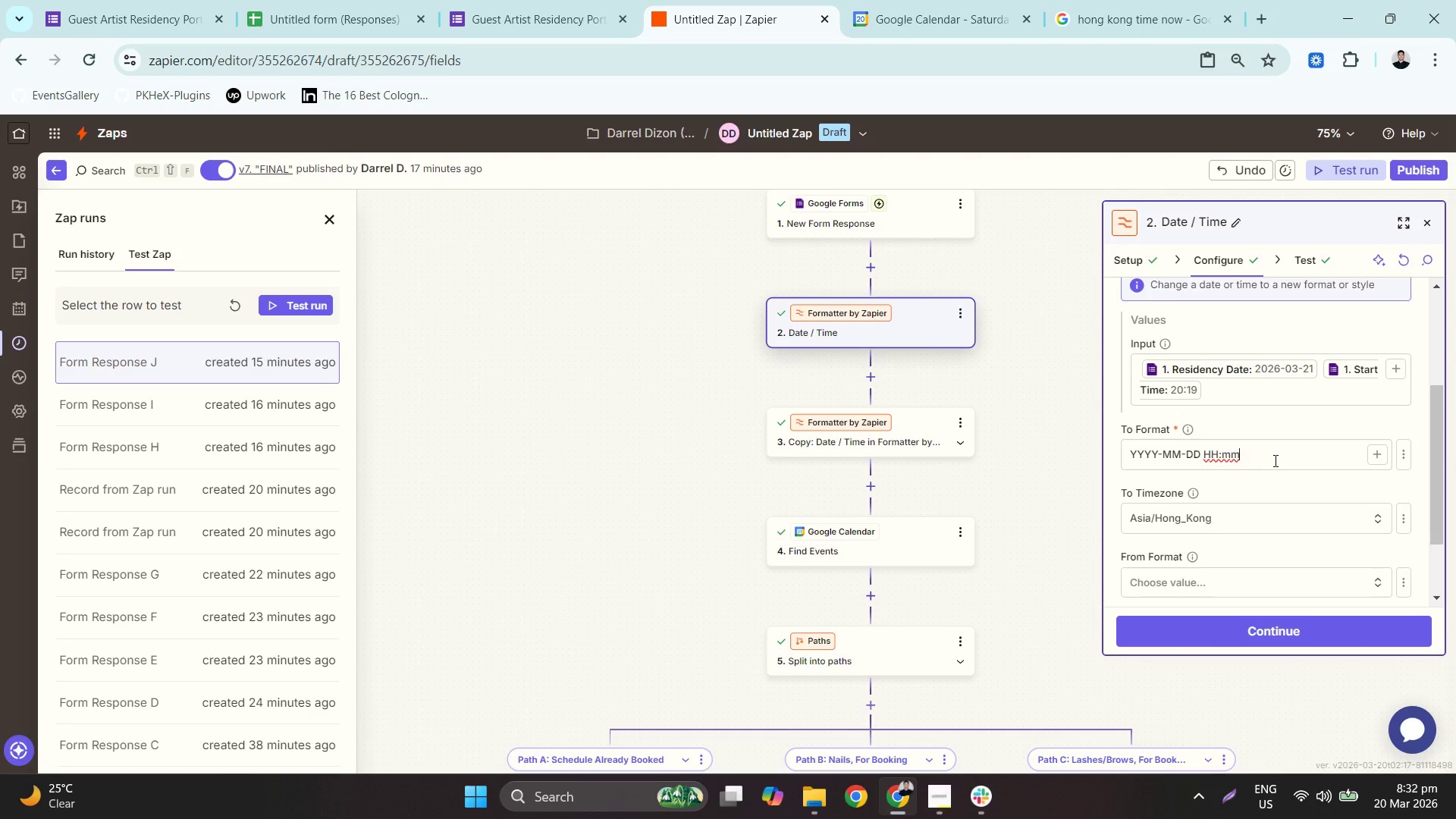 
double_click([1204, 452])
 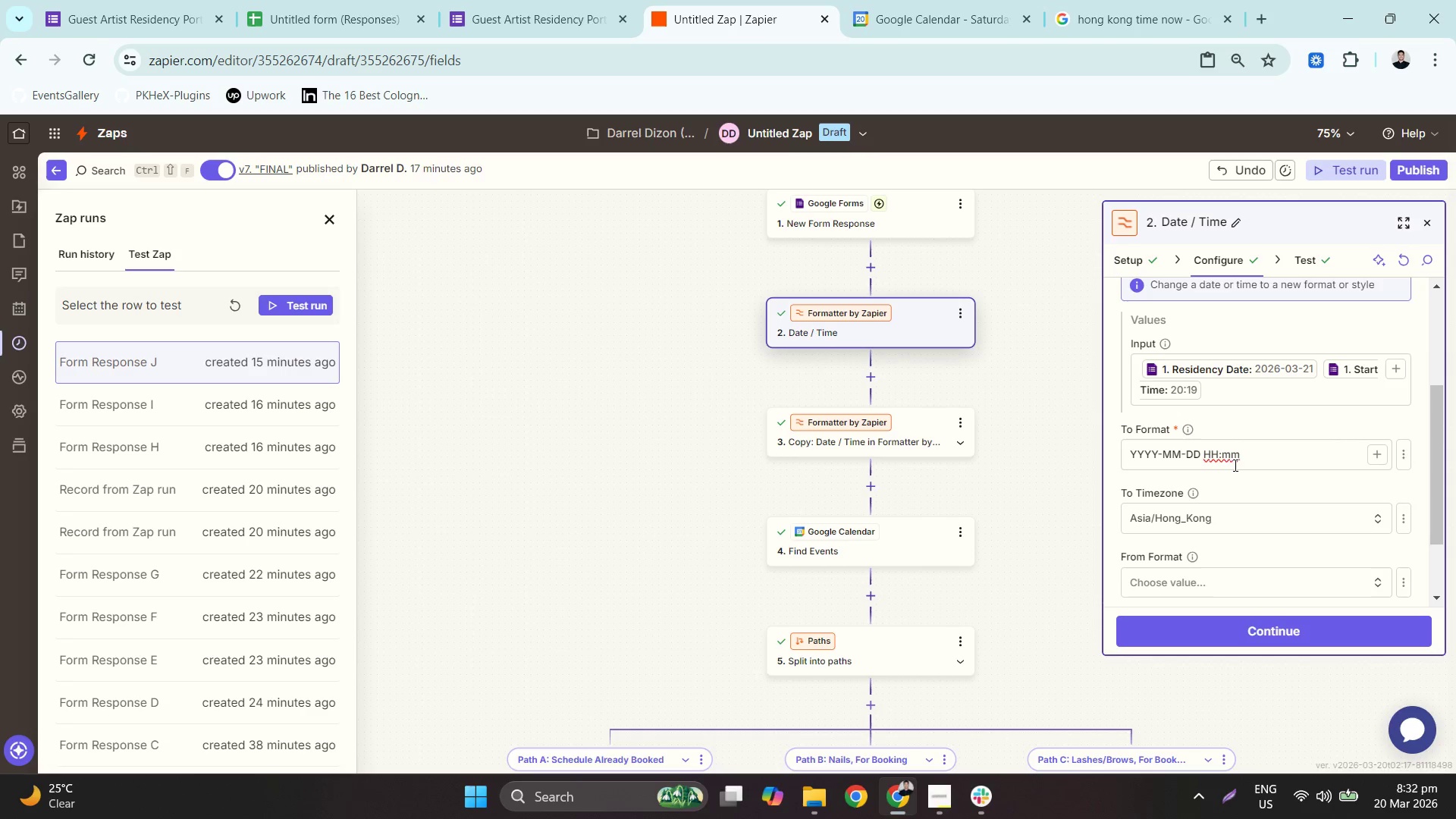 
key(Backspace)
 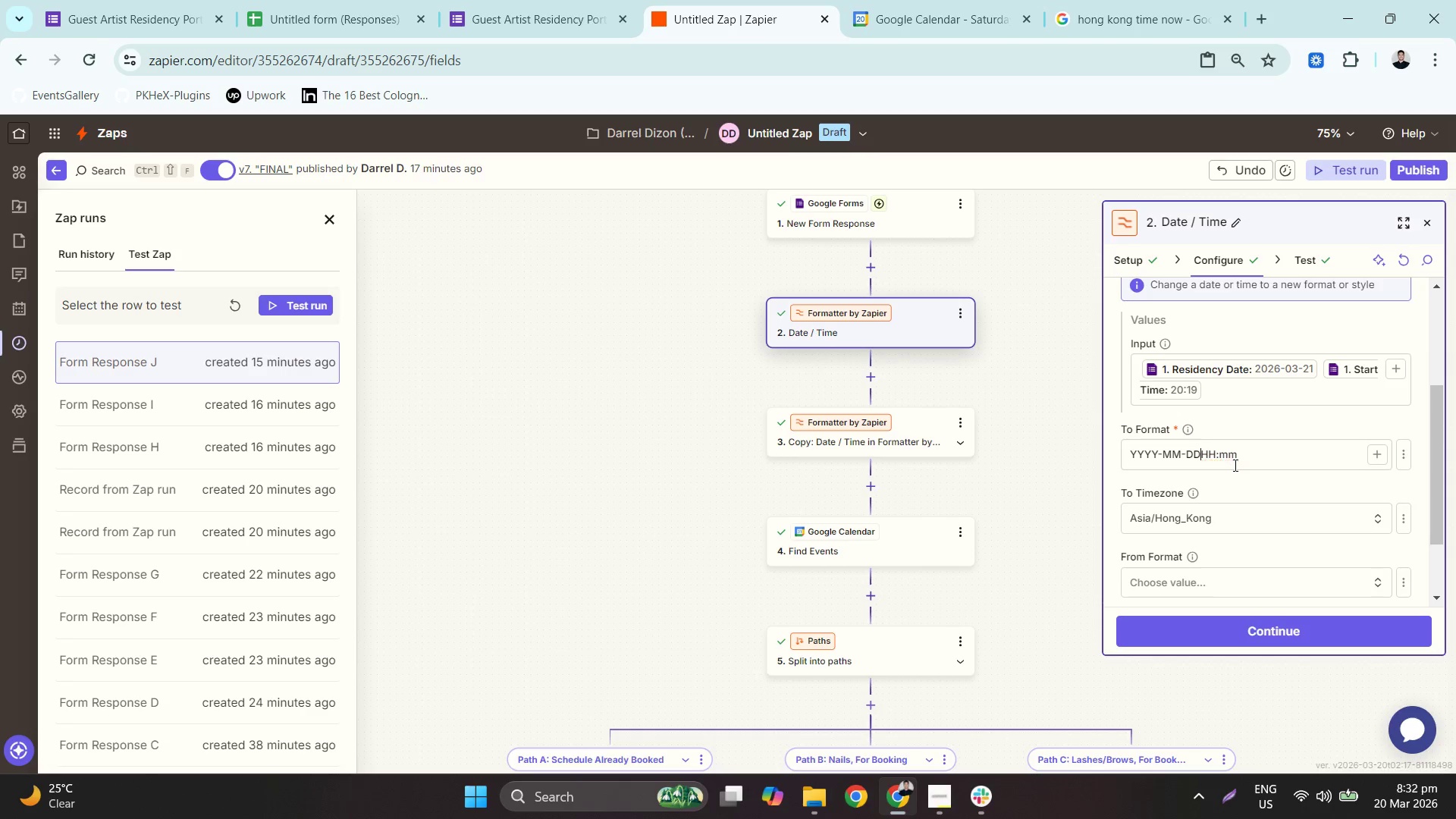 
hold_key(key=ShiftLeft, duration=0.5)
 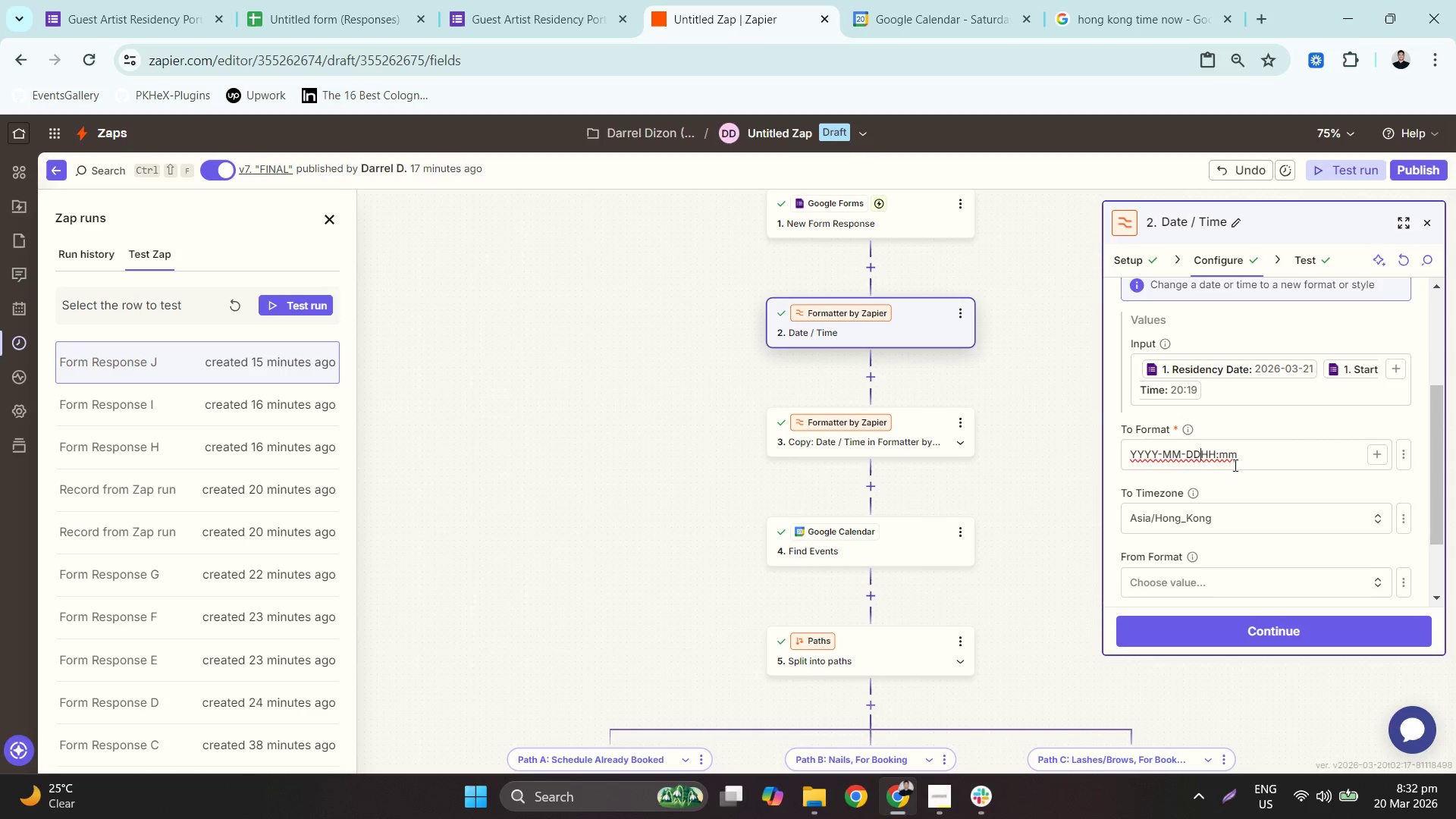 
key(Shift+T)
 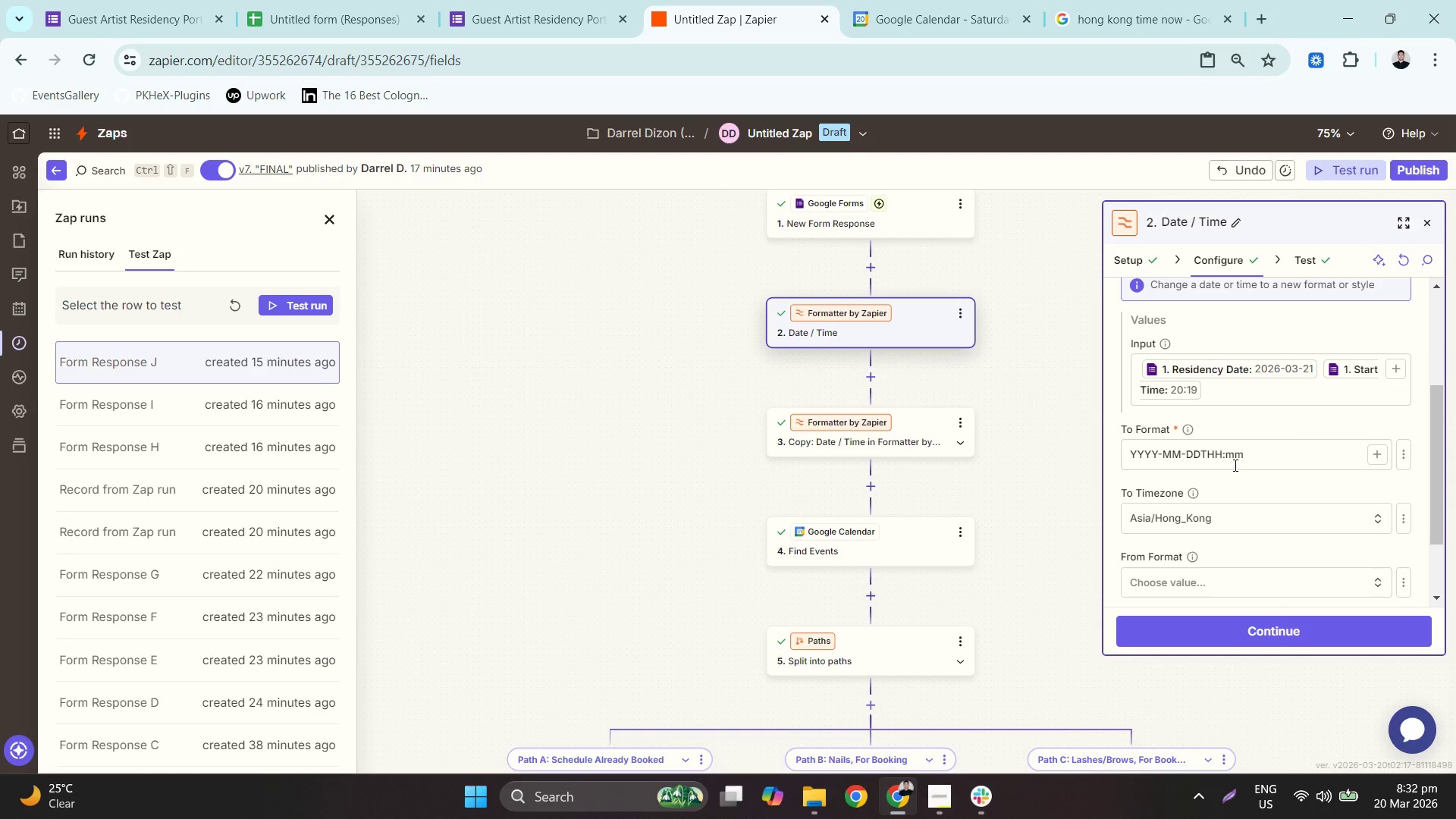 
hold_key(key=ArrowRight, duration=0.36)
 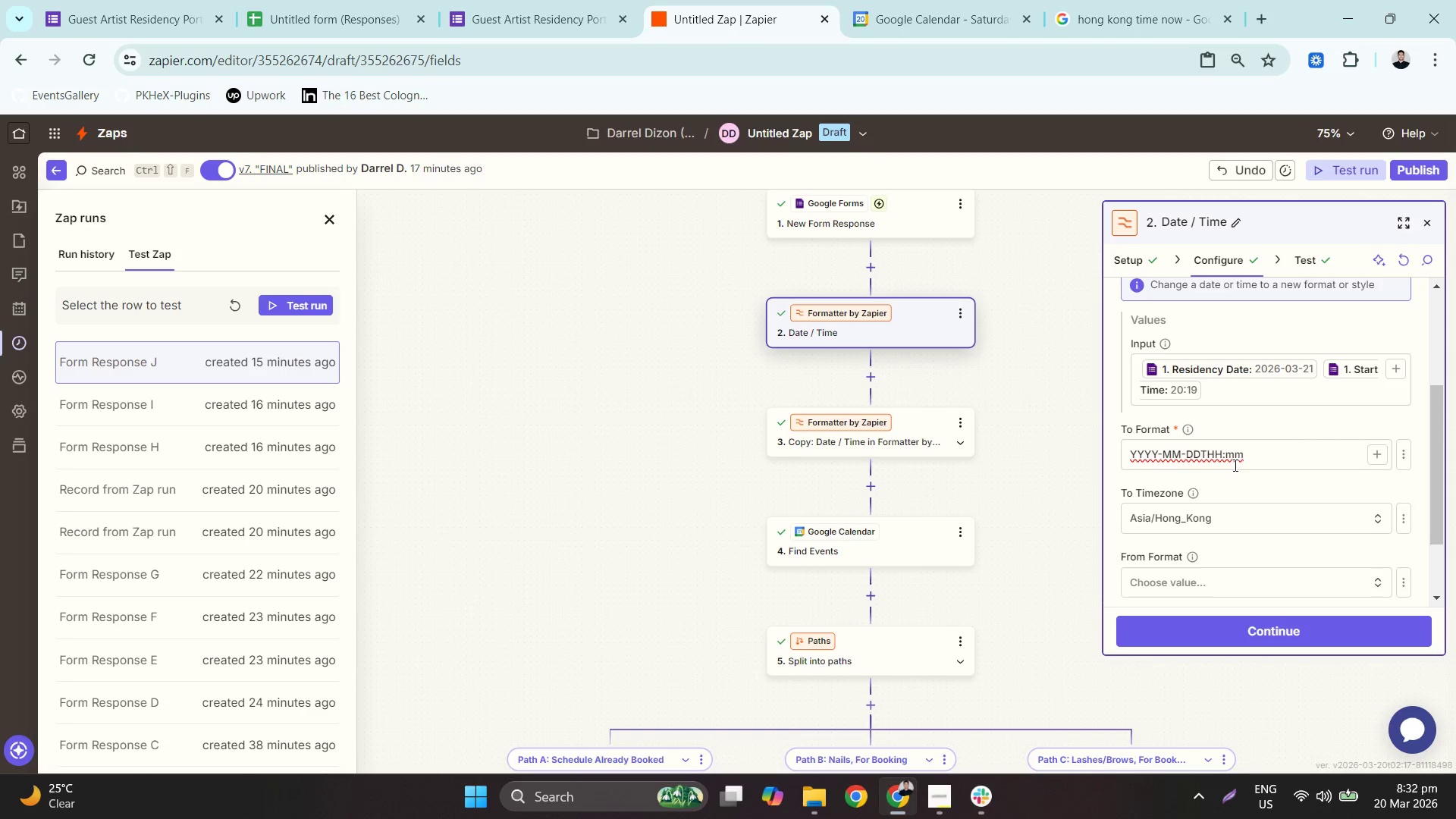 
hold_key(key=ArrowRight, duration=0.81)
 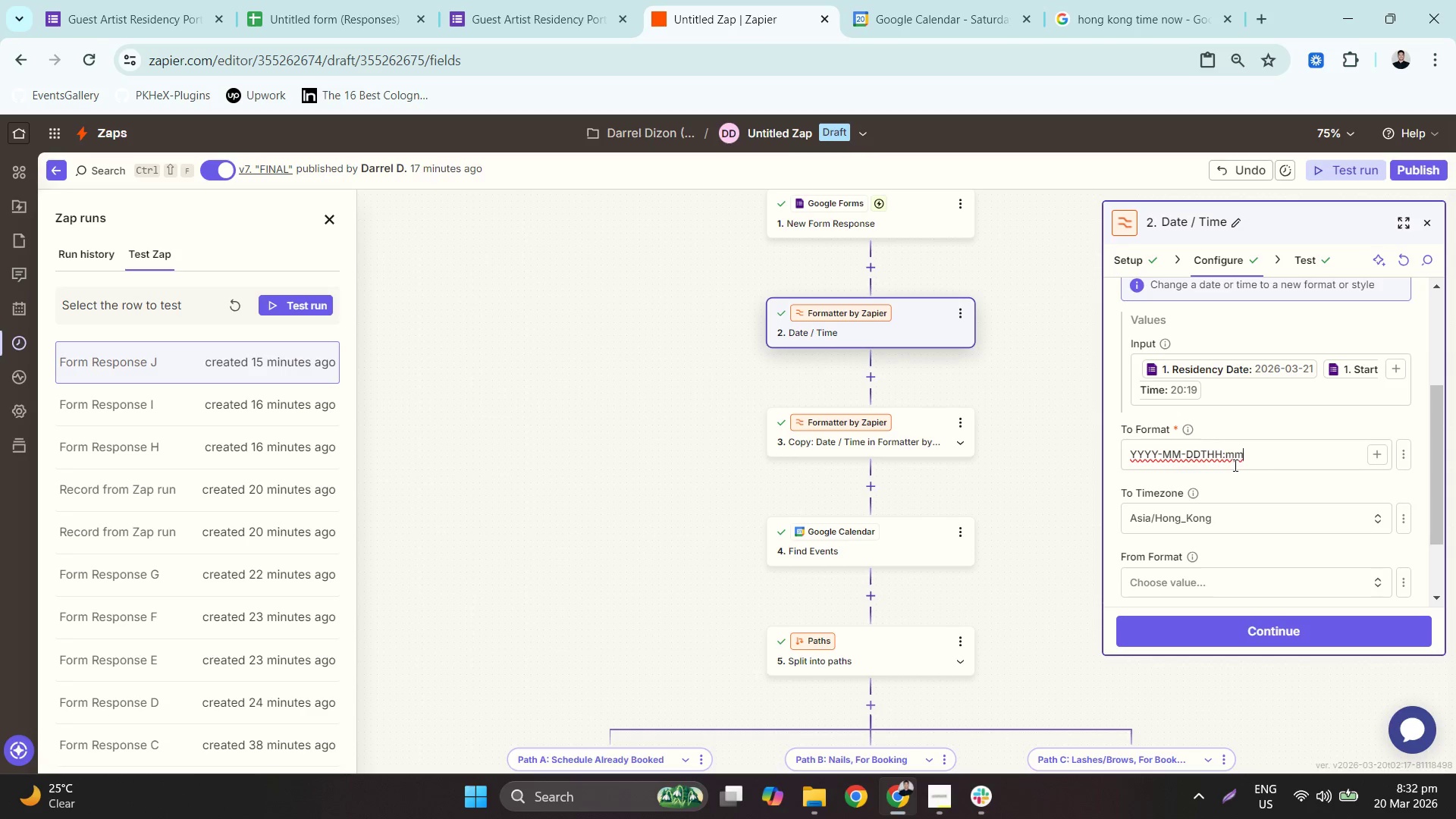 
type(:ssZ)
 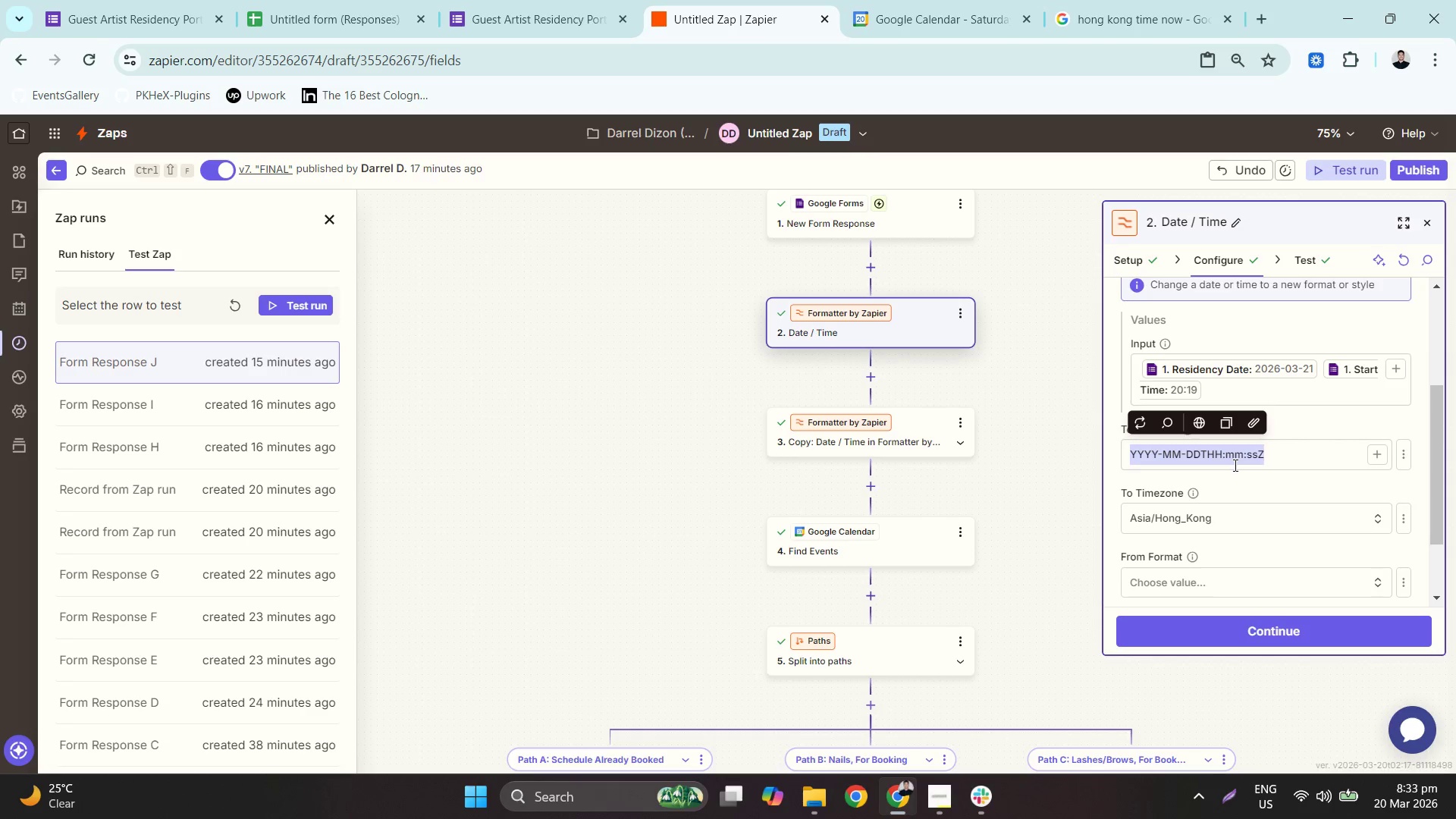 
key(Control+Shift+A)
 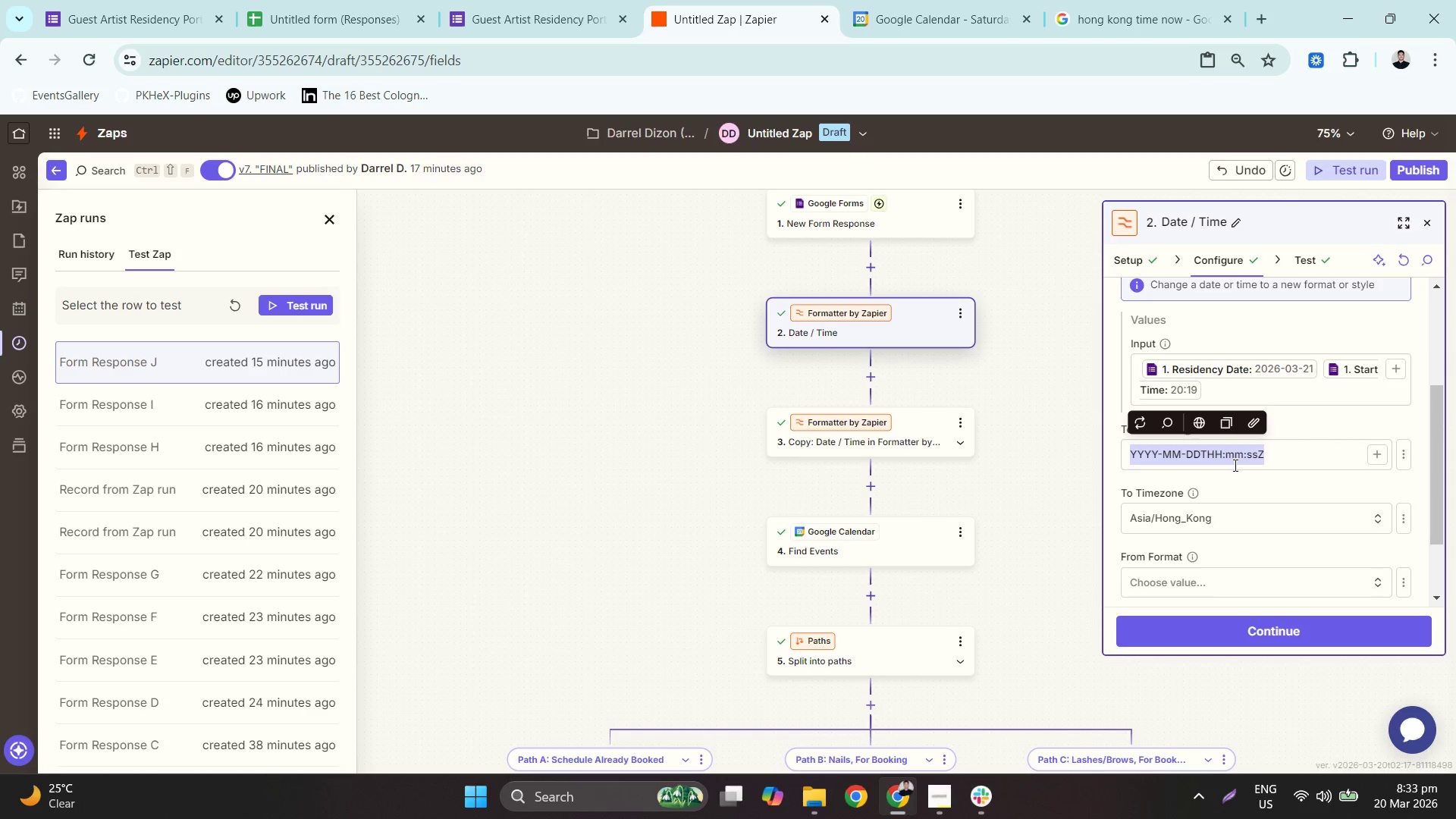 
key(Control+Shift+C)
 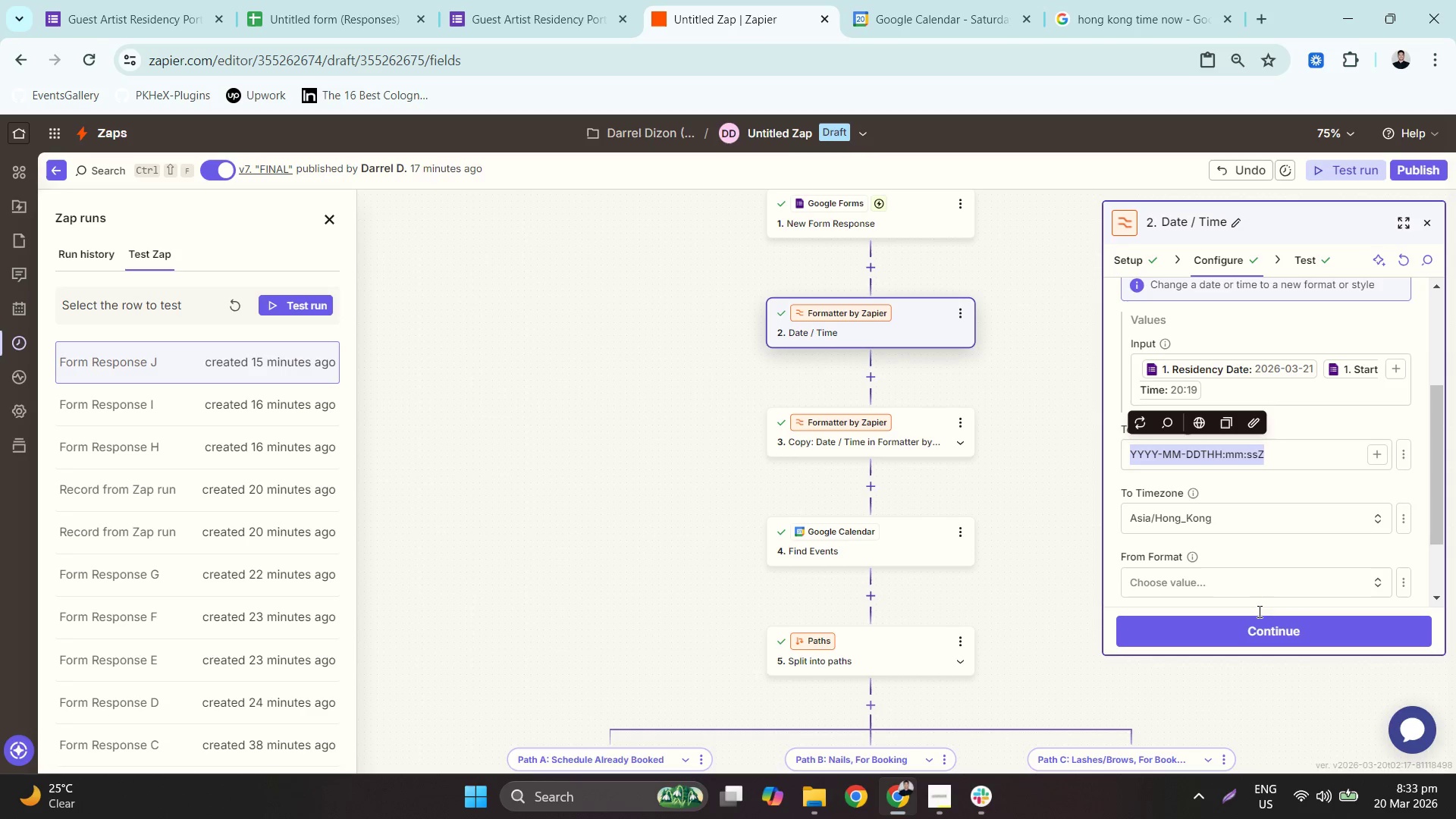 
mouse_move([1251, 631])
 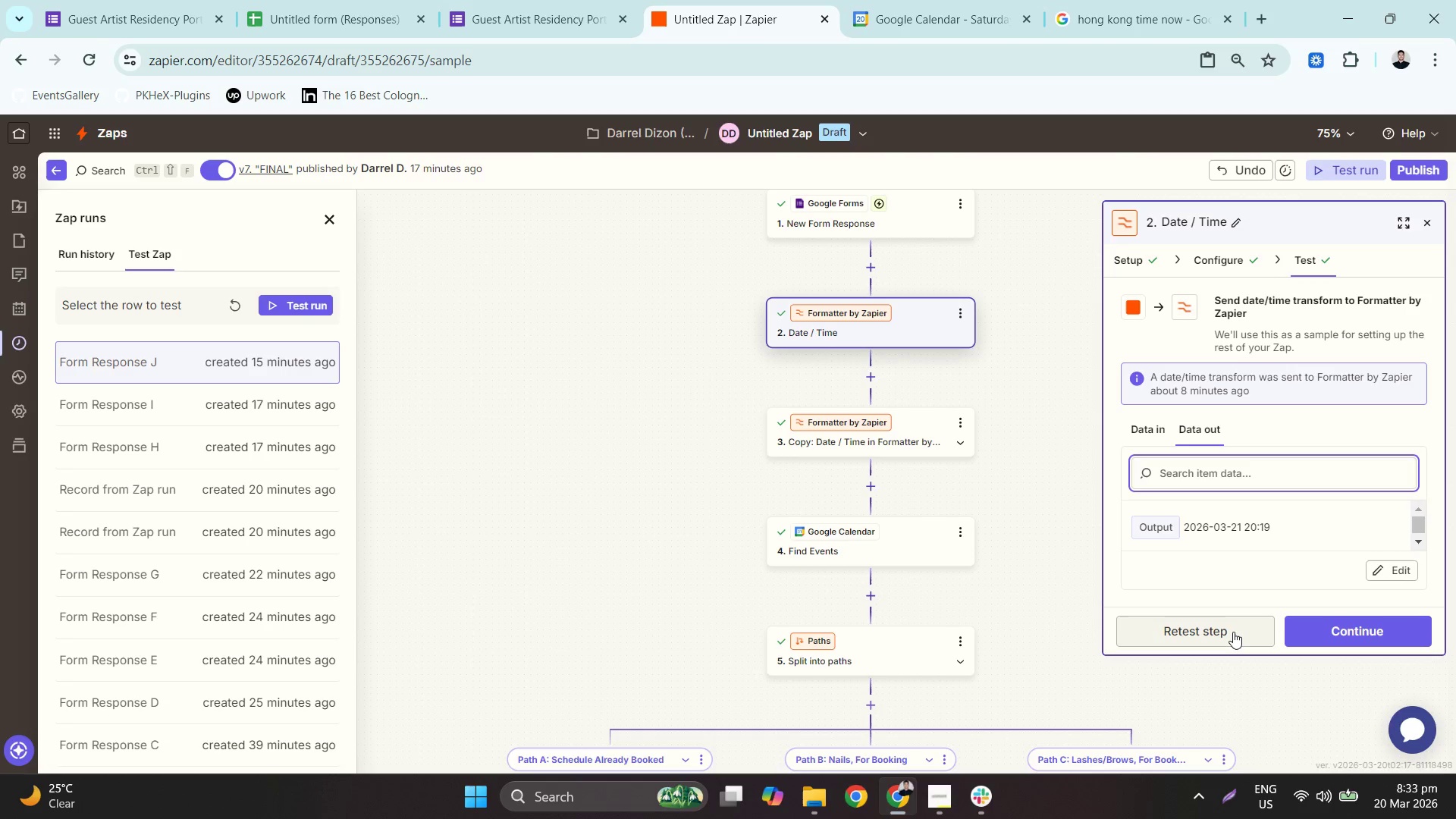 
left_click([1233, 632])
 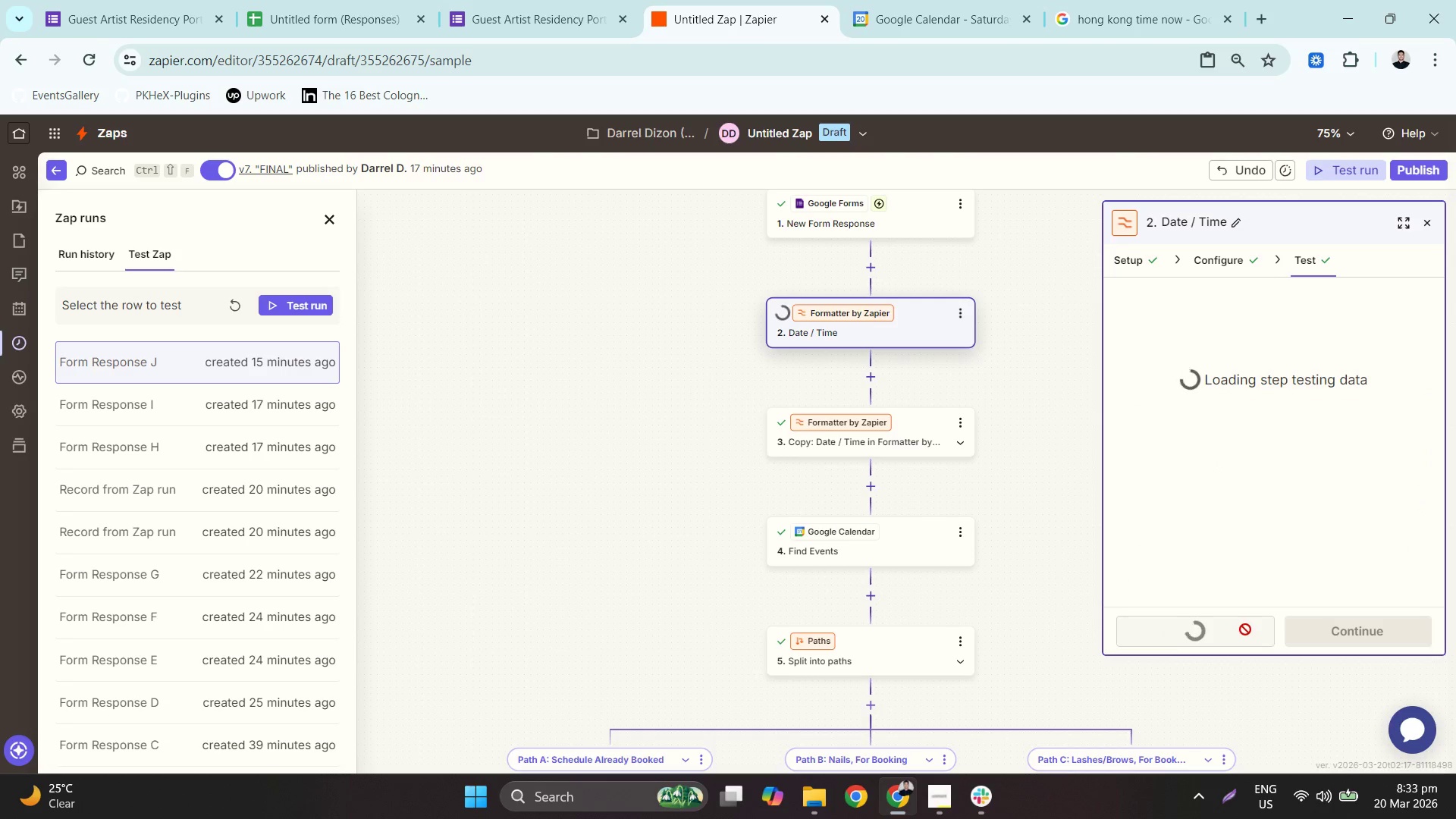 
mouse_move([1267, 623])
 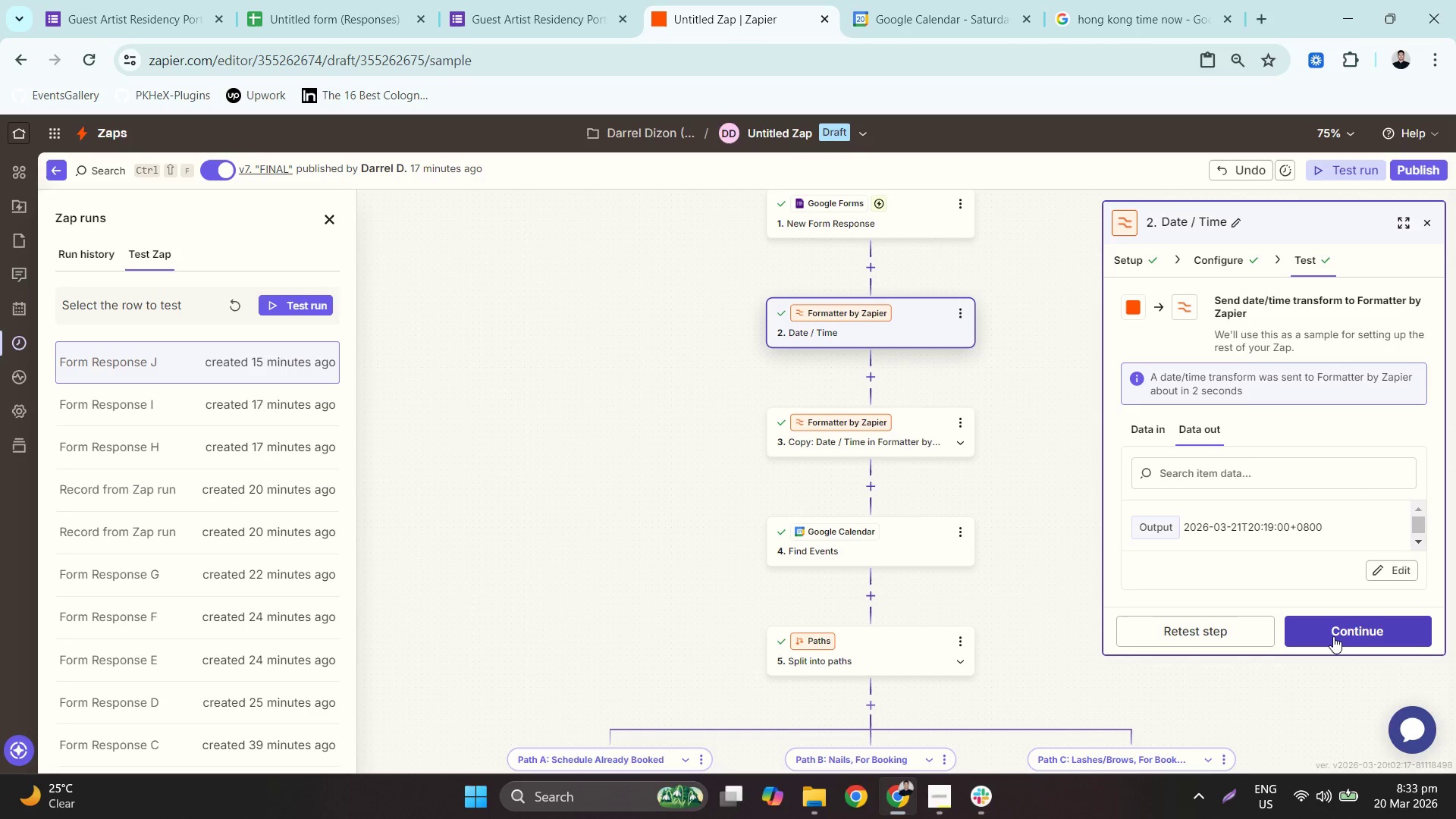 
left_click([1333, 636])
 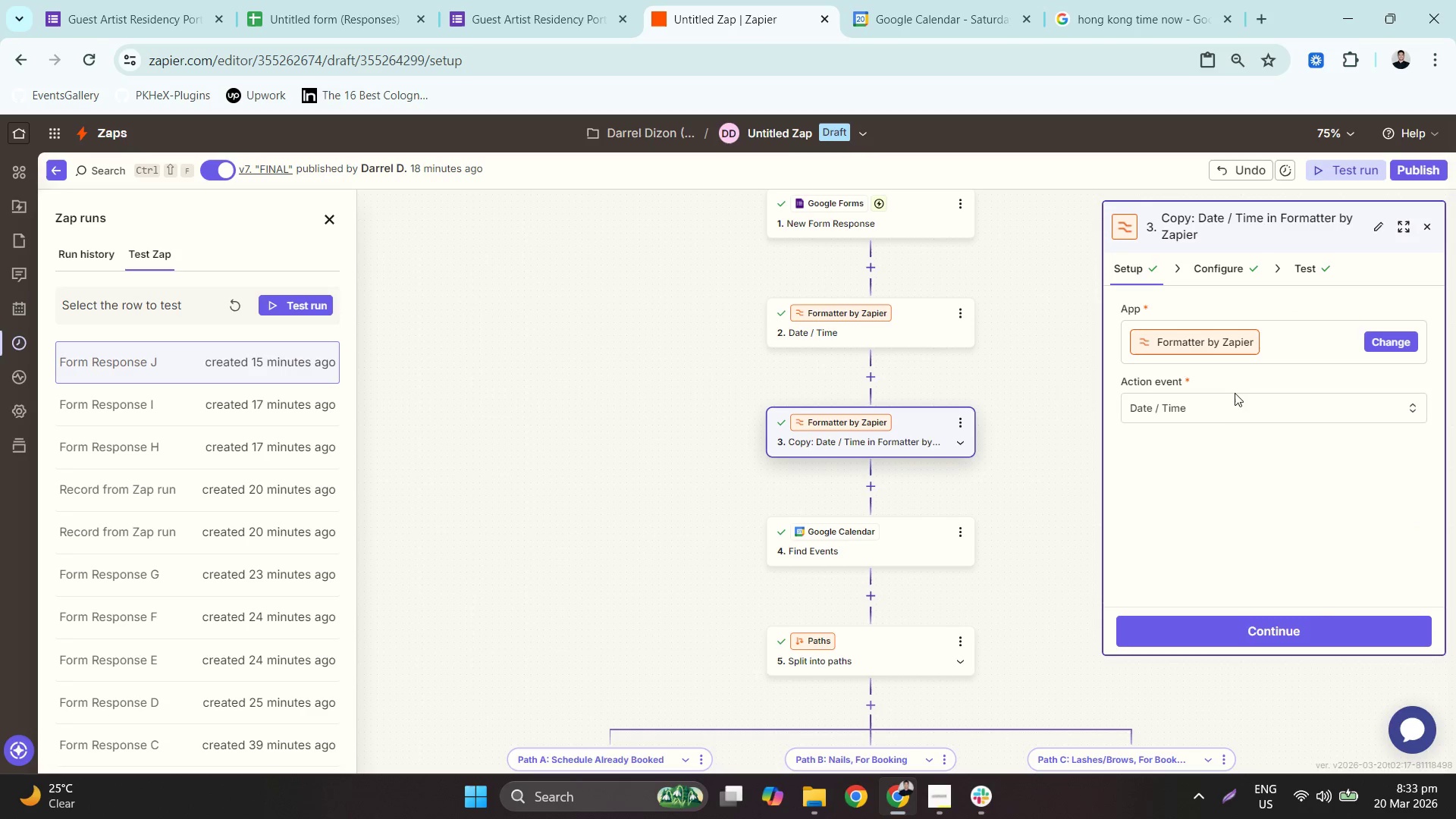 
left_click([1210, 276])
 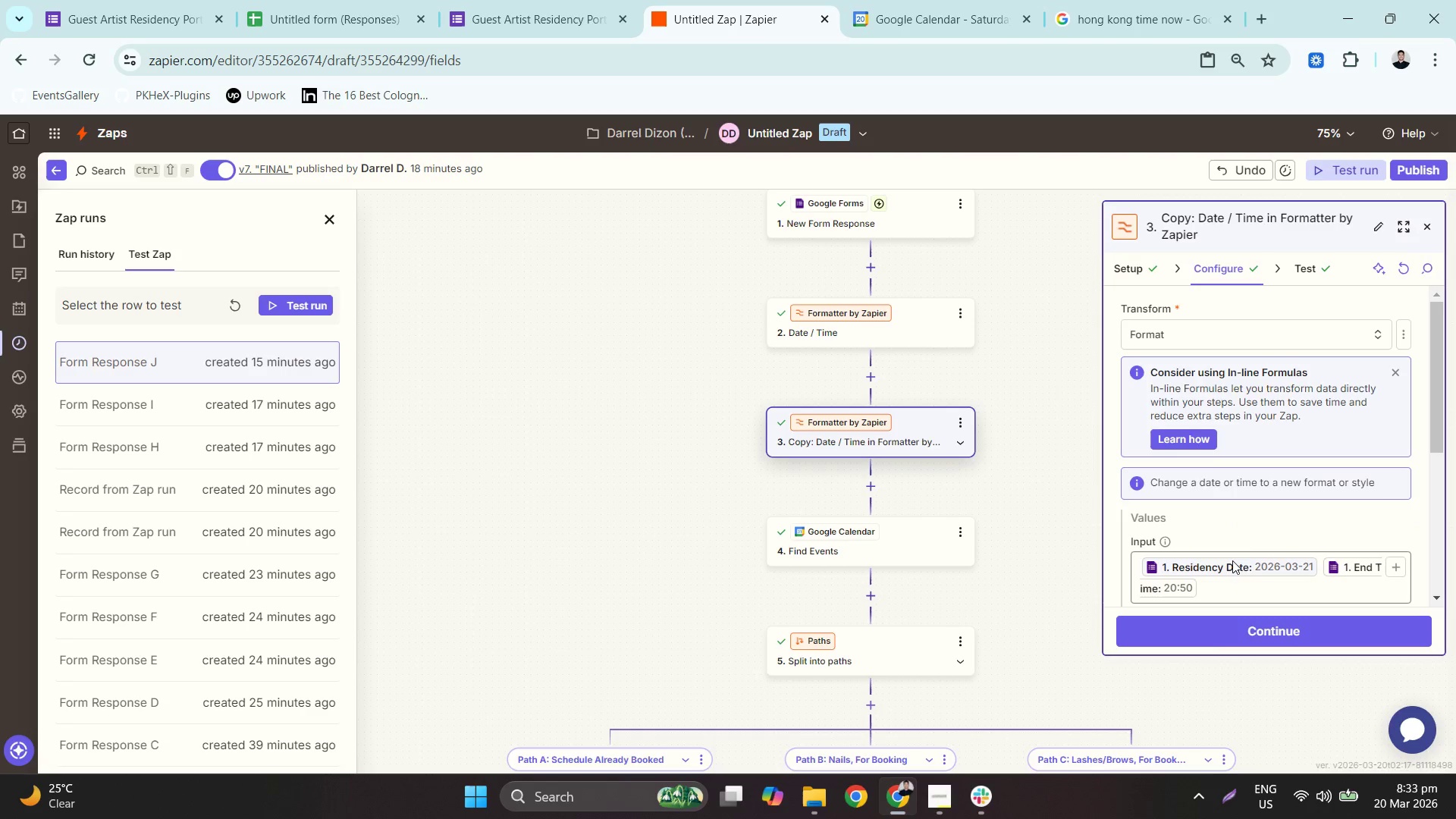 
scroll: coordinate [1235, 556], scroll_direction: down, amount: 2.0
 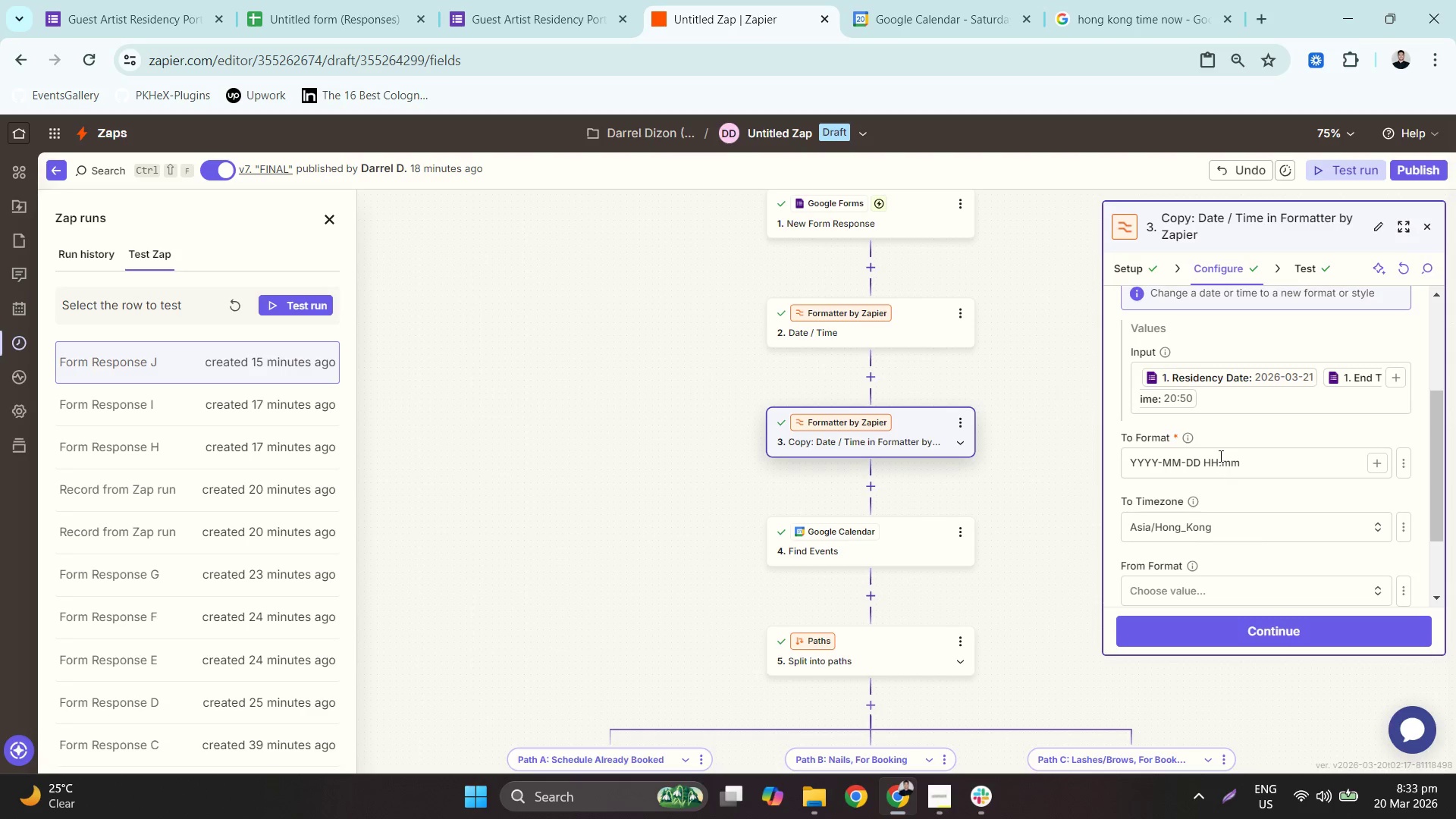 
key(Control+A)
 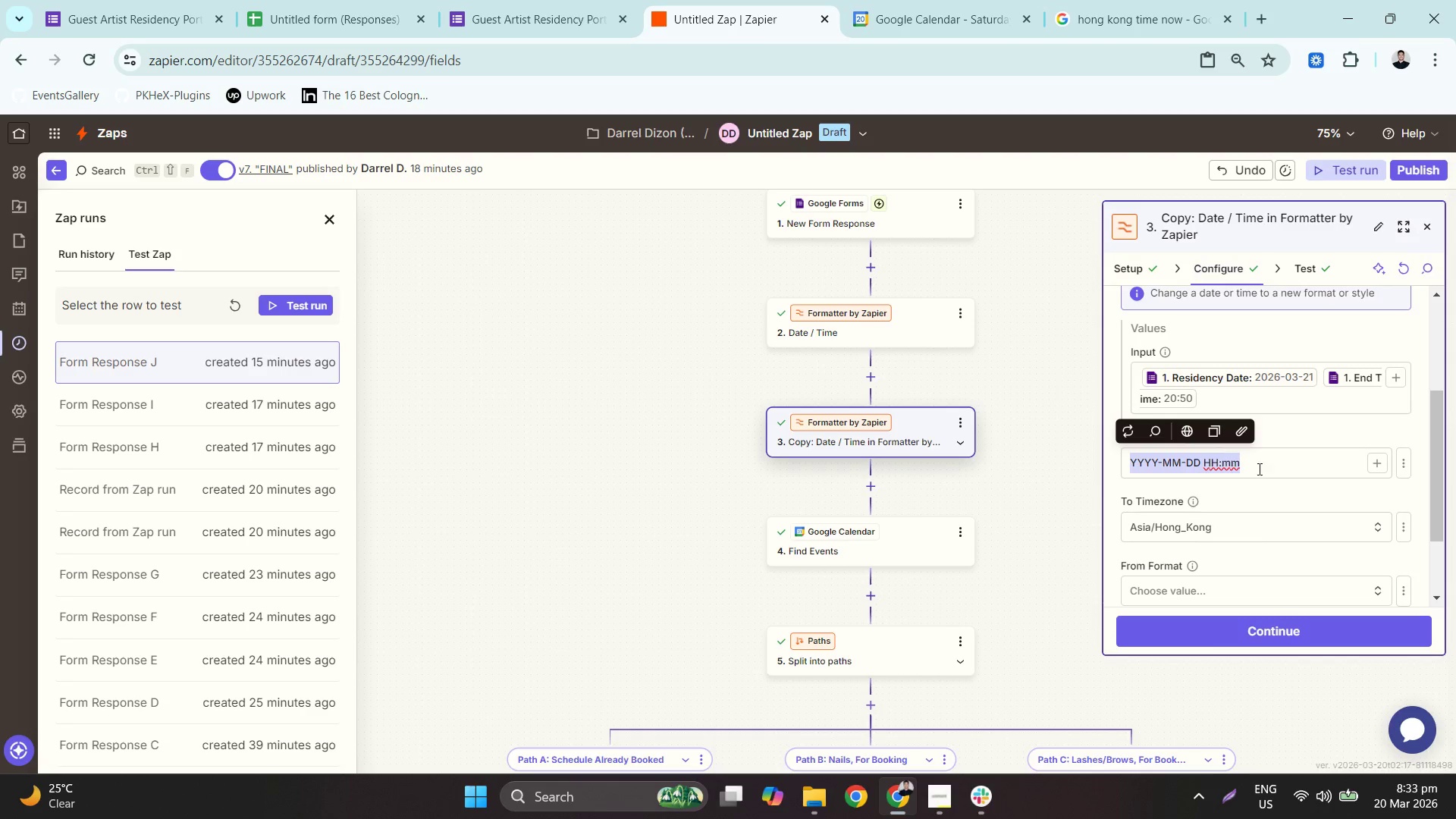 
key(Control+V)
 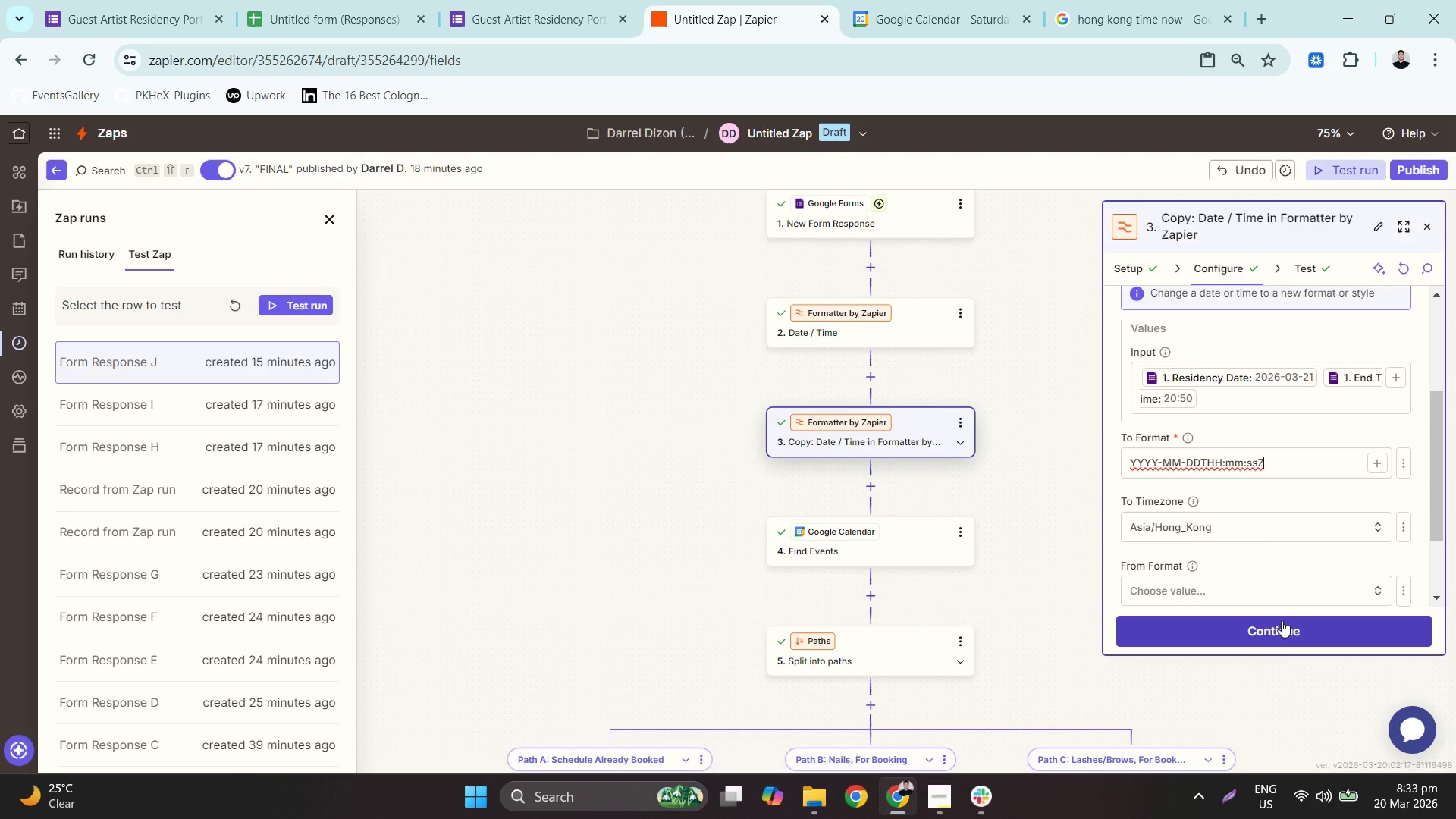 
left_click([1279, 632])
 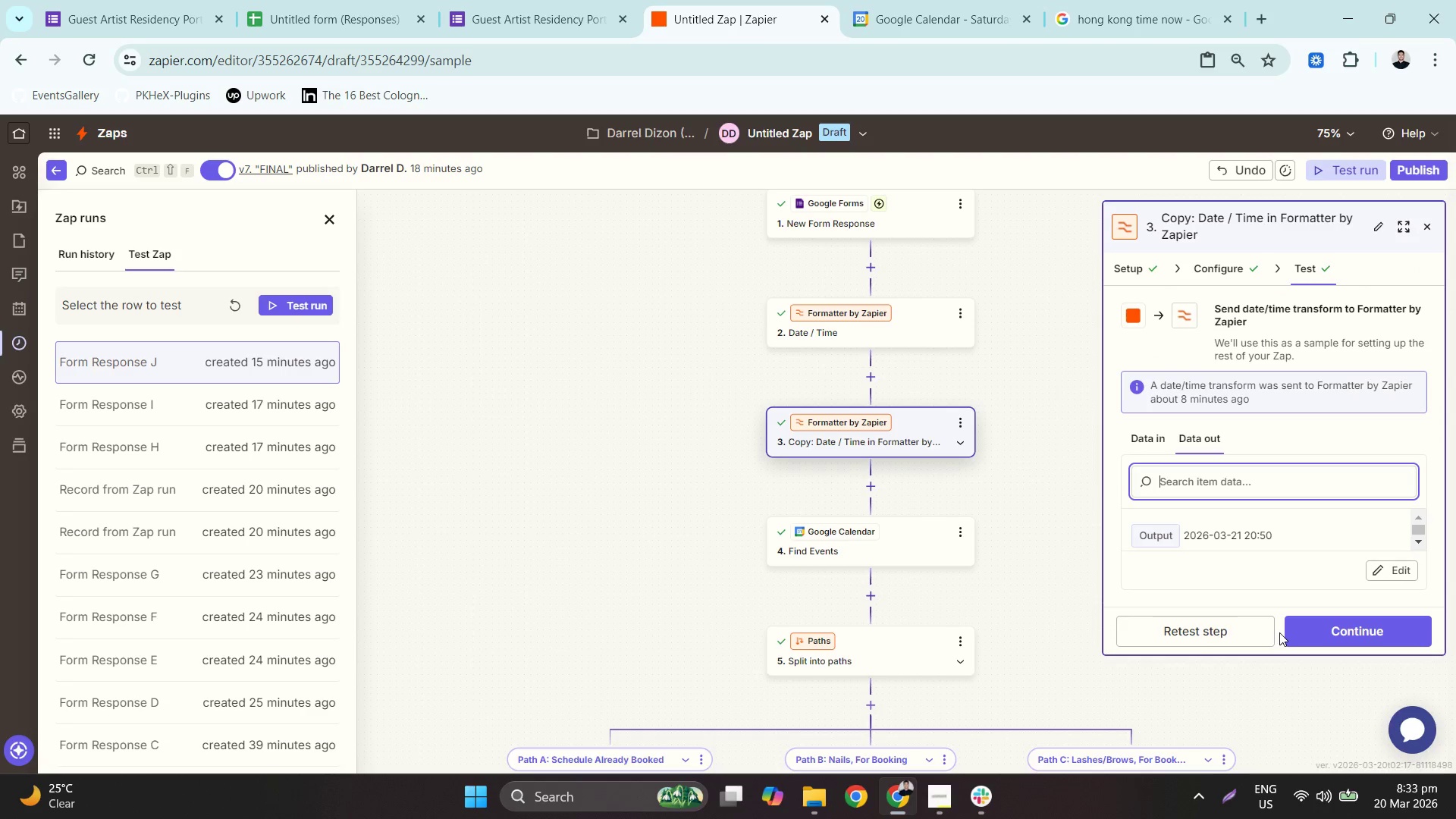 
left_click([1263, 635])
 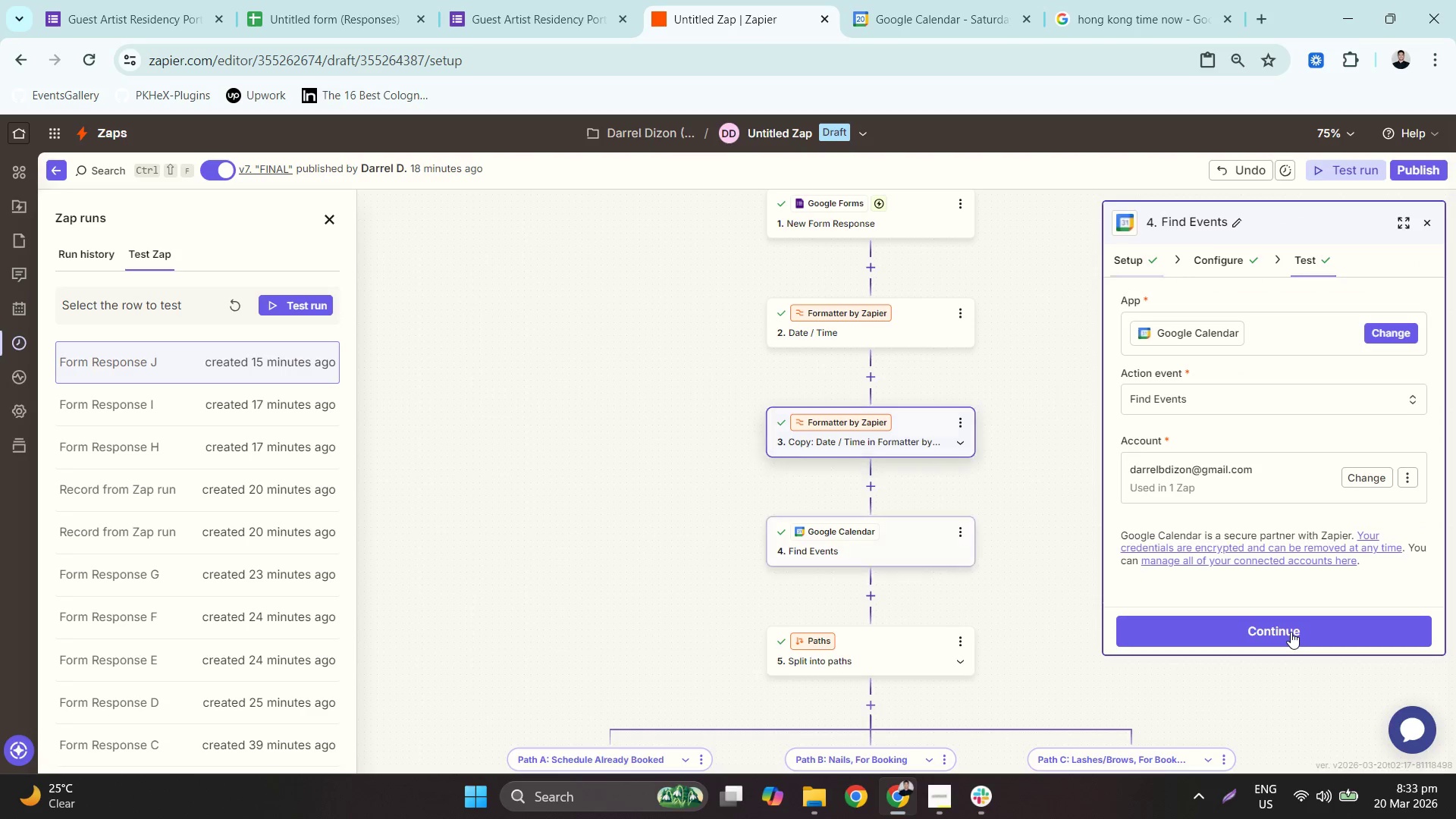 
left_click([1291, 632])
 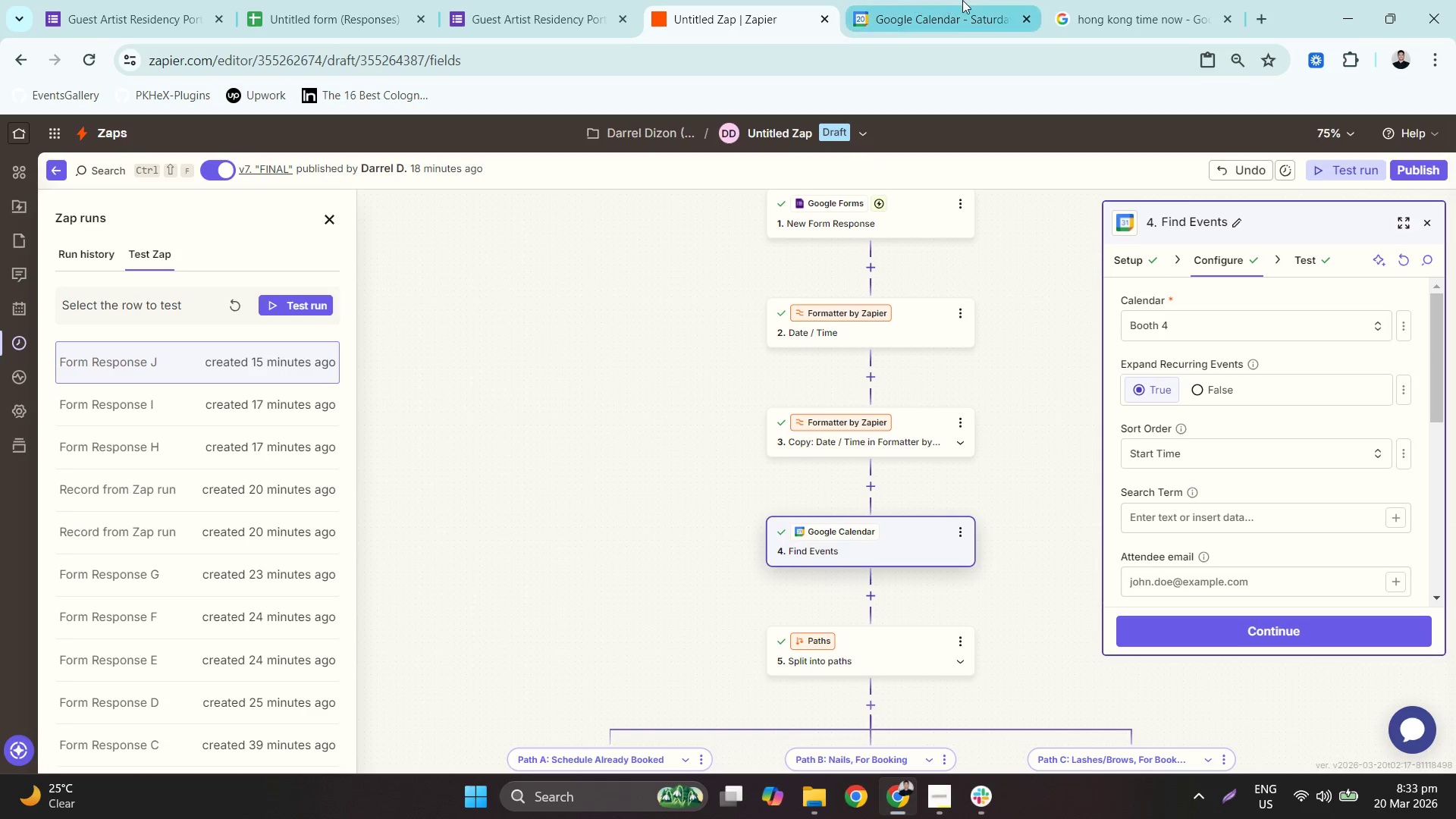 
left_click([730, 0])
 